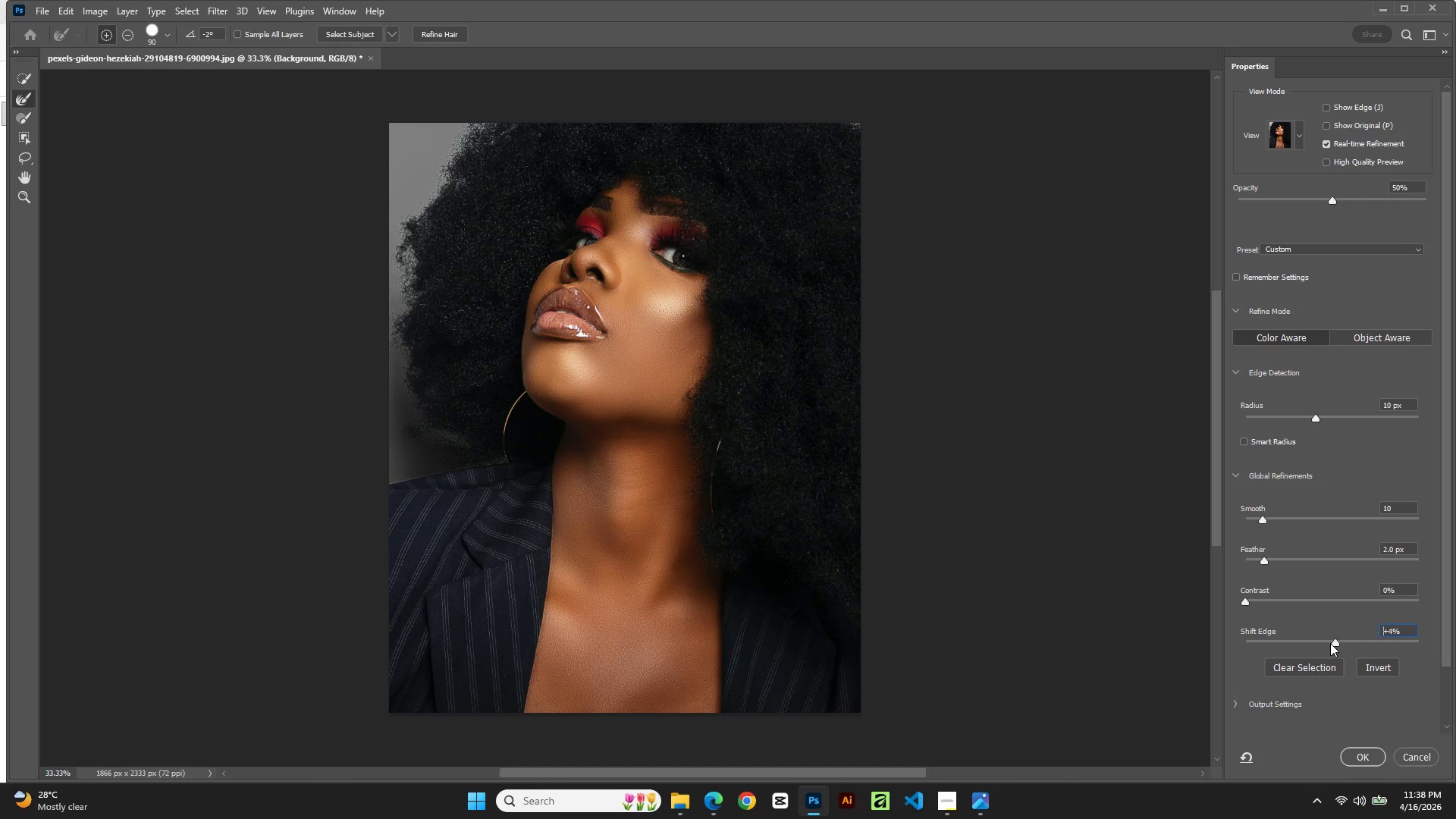 
key(ArrowDown)
 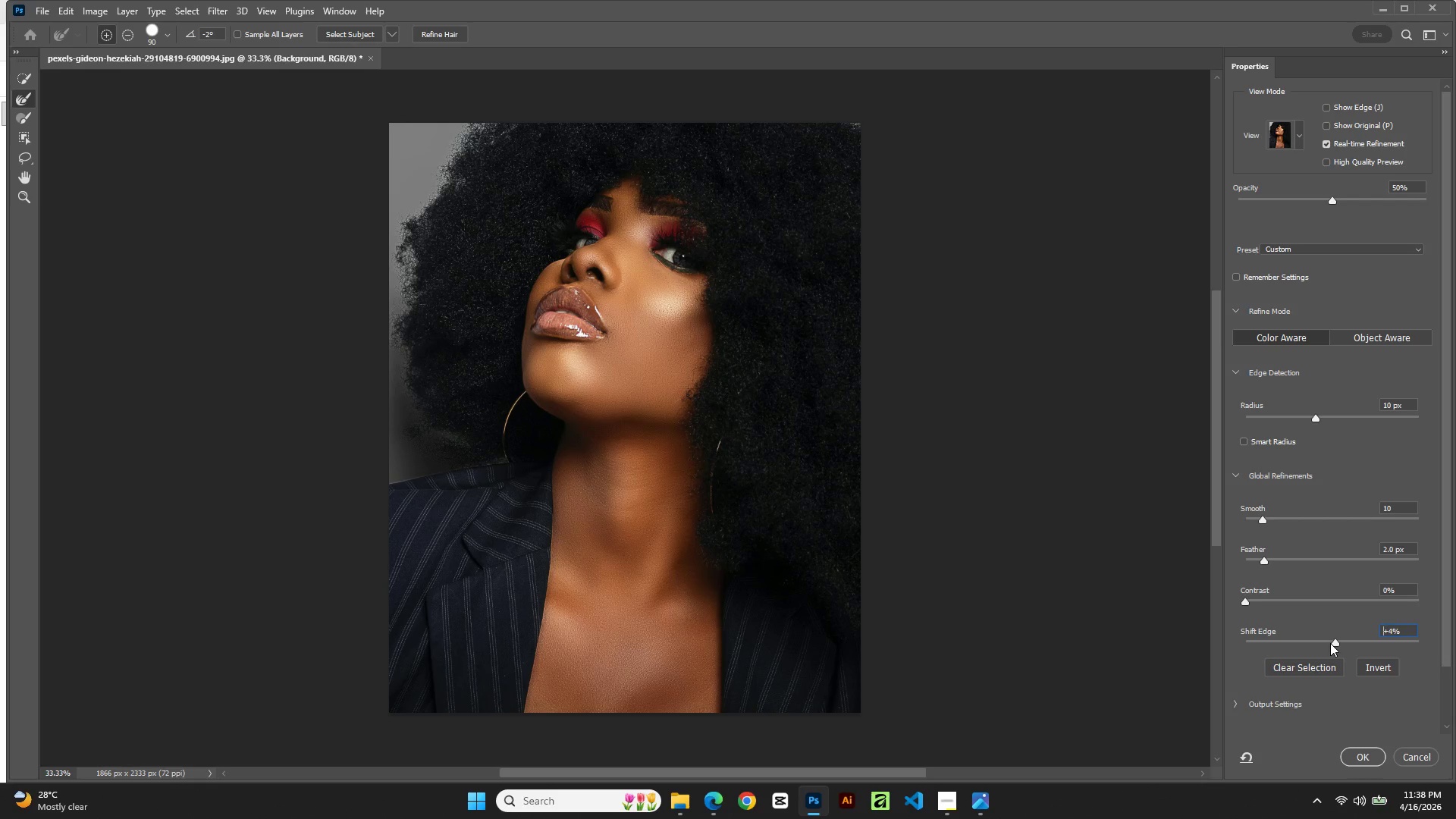 
key(ArrowDown)
 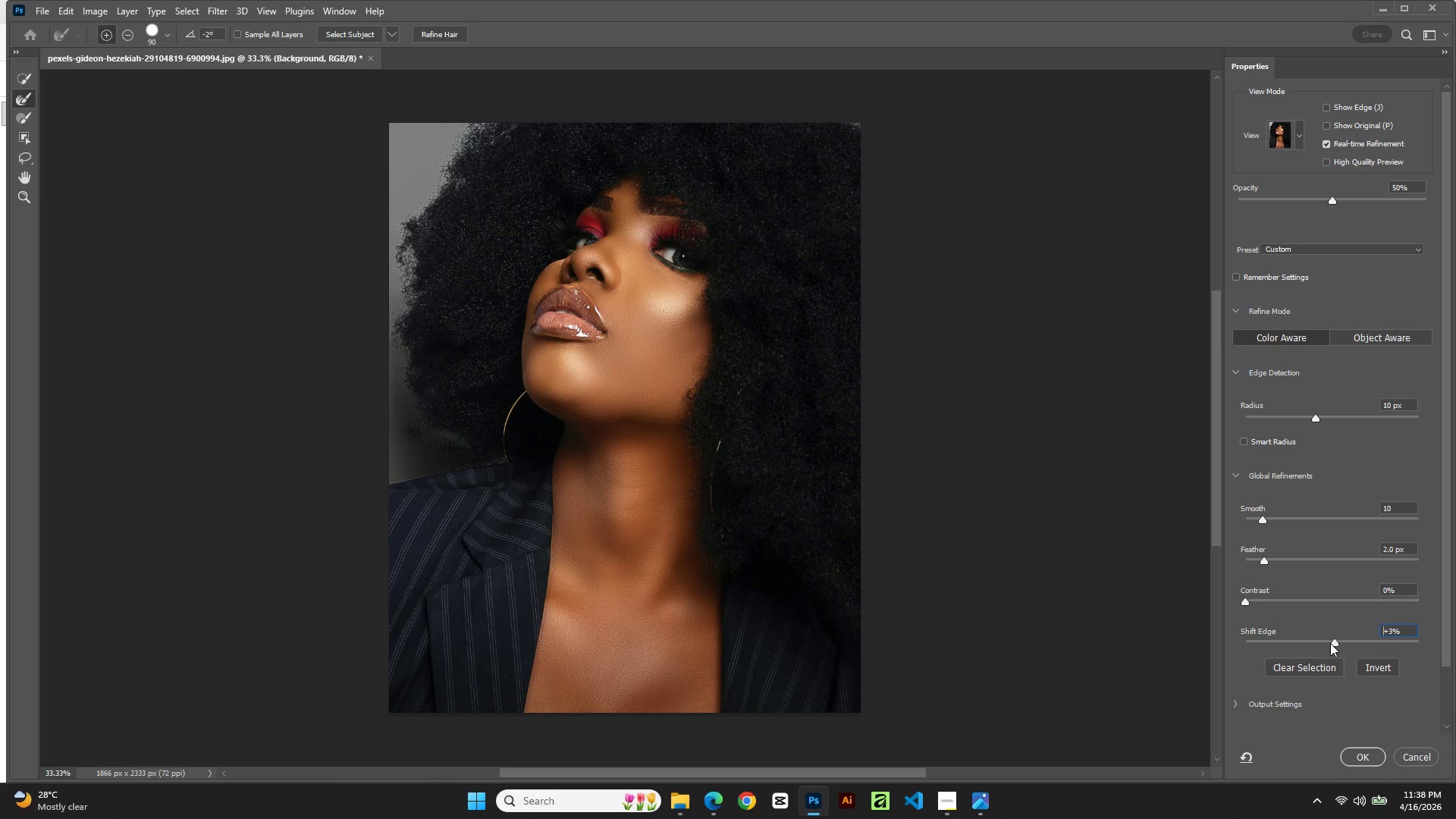 
key(ArrowDown)
 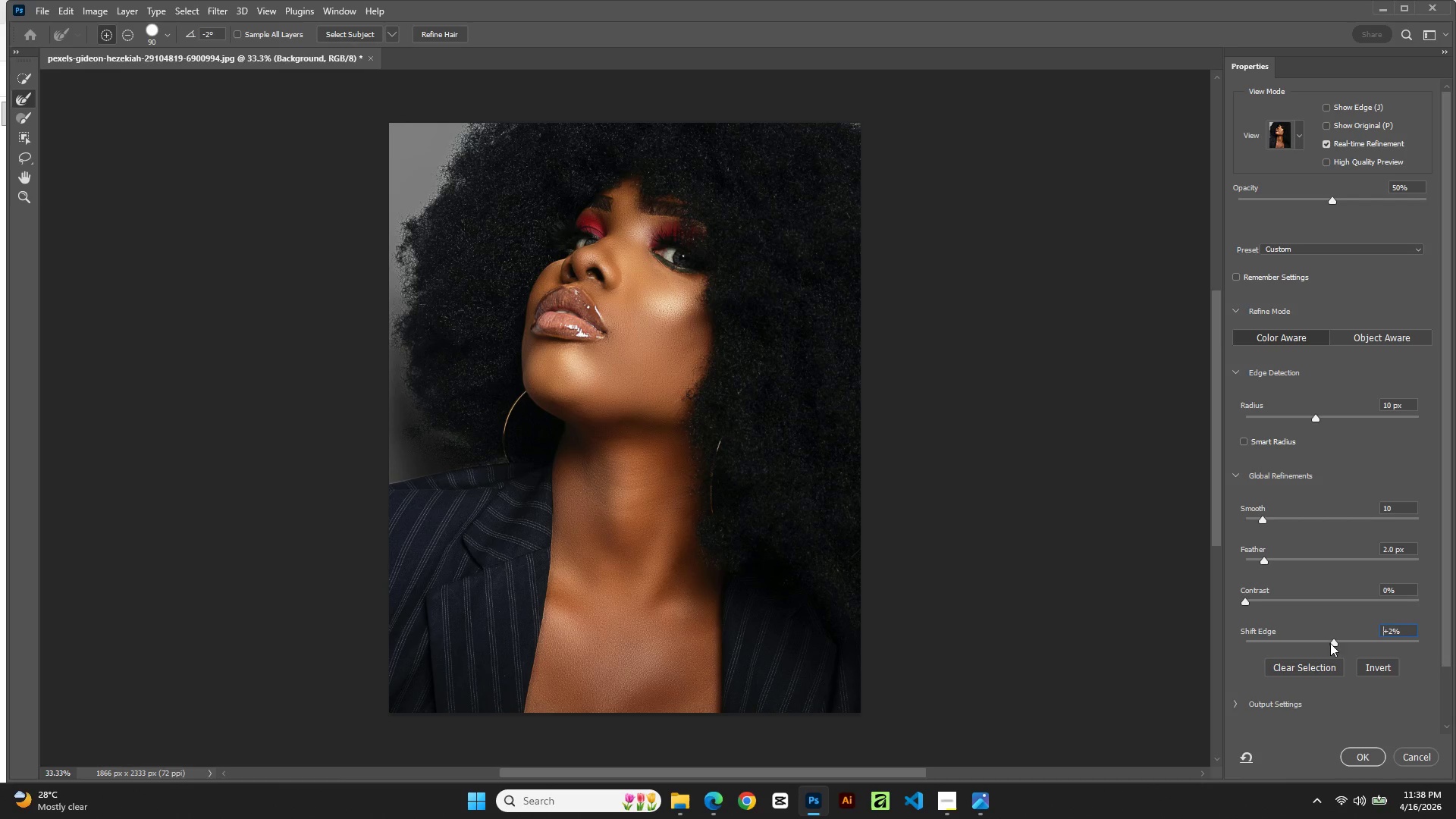 
key(ArrowDown)
 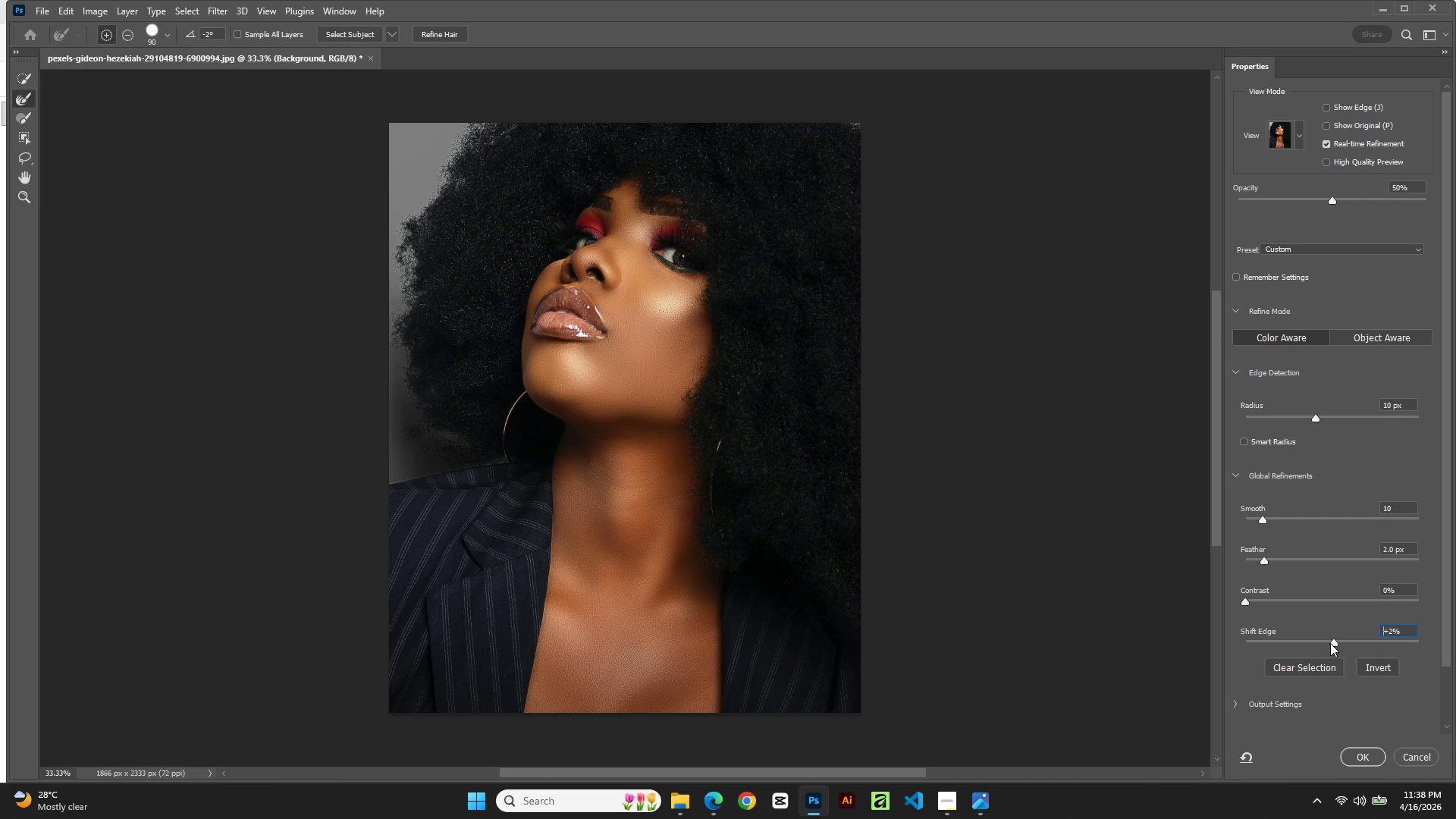 
key(ArrowDown)
 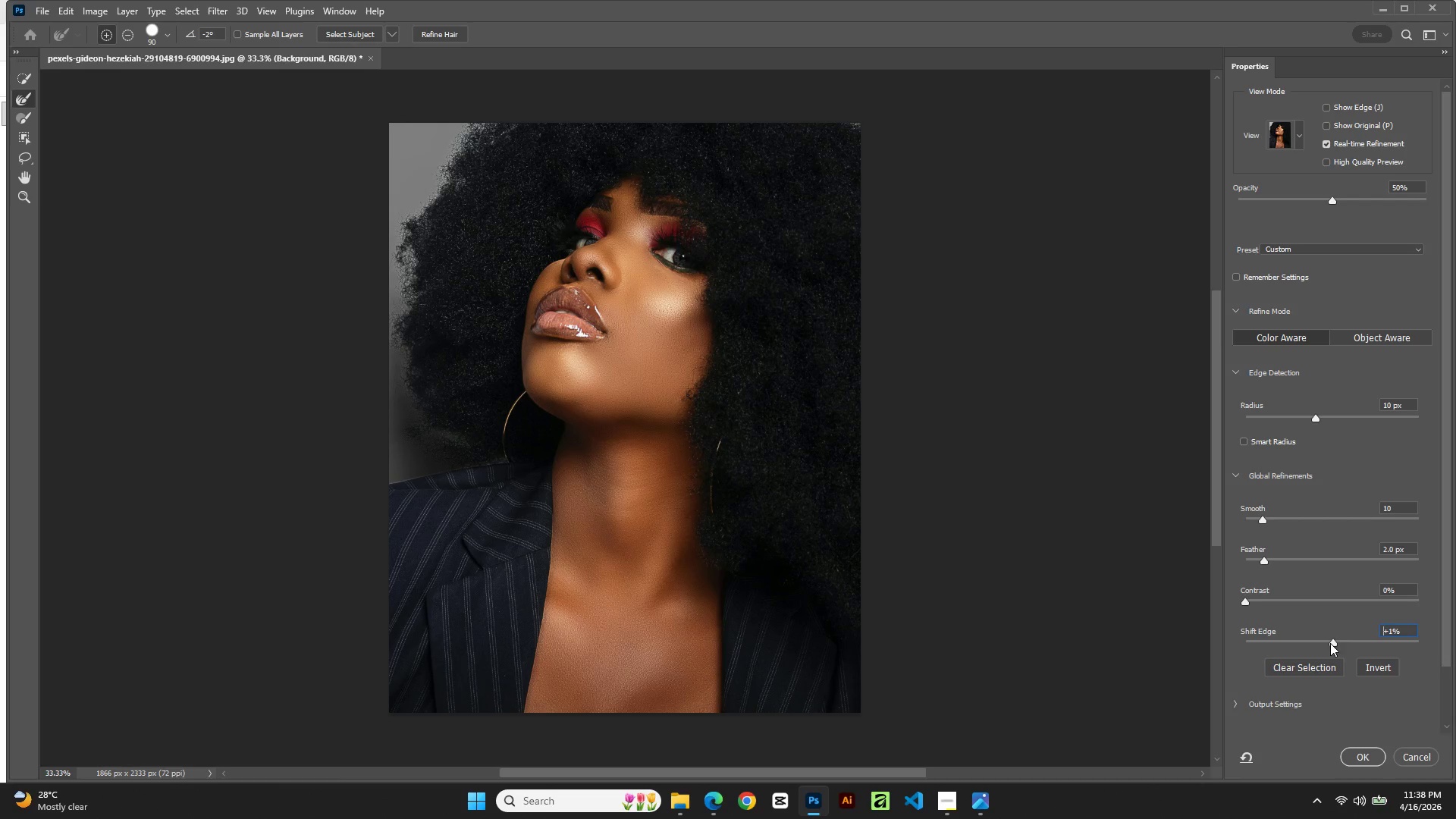 
key(ArrowDown)
 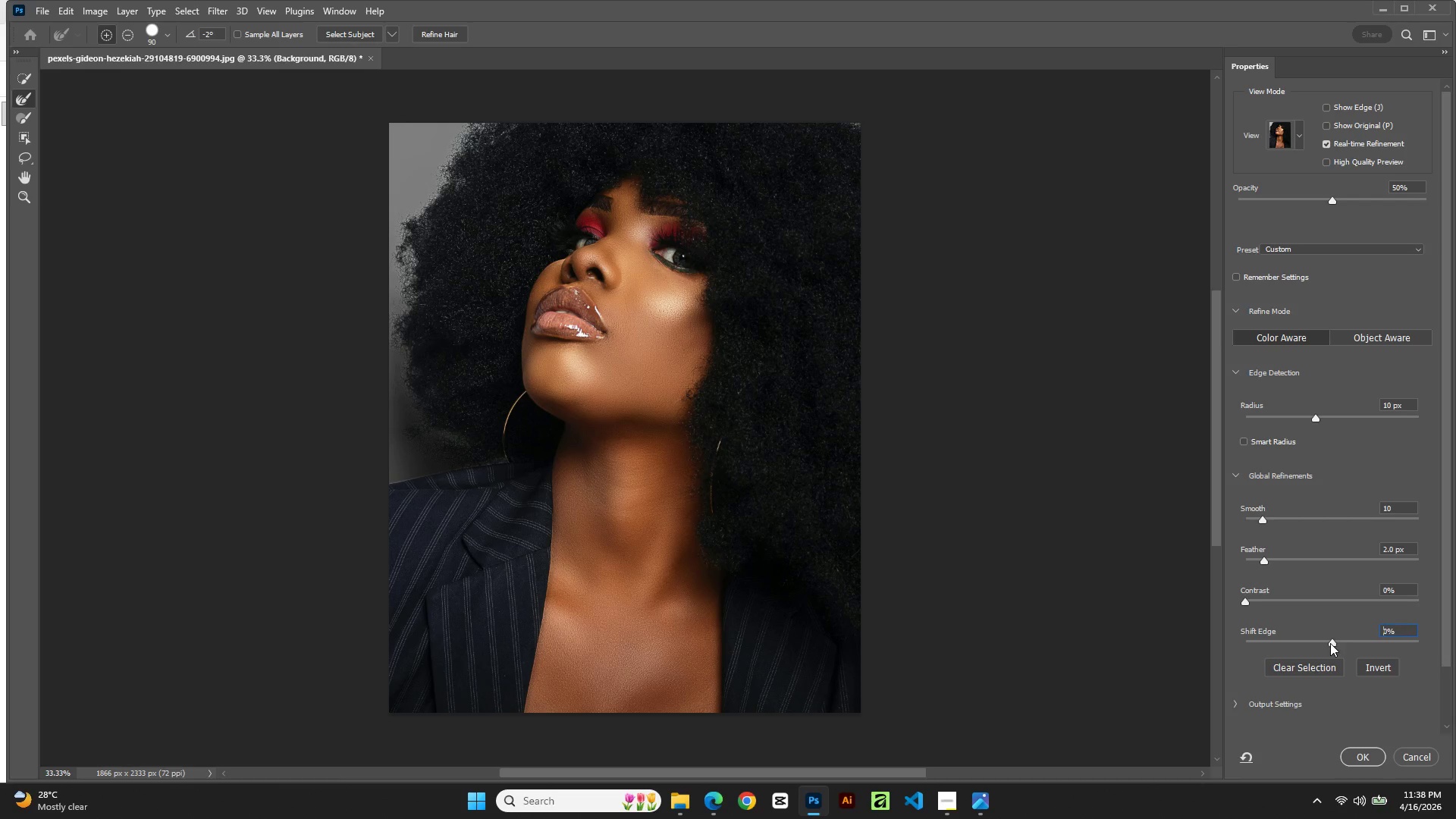 
key(ArrowDown)
 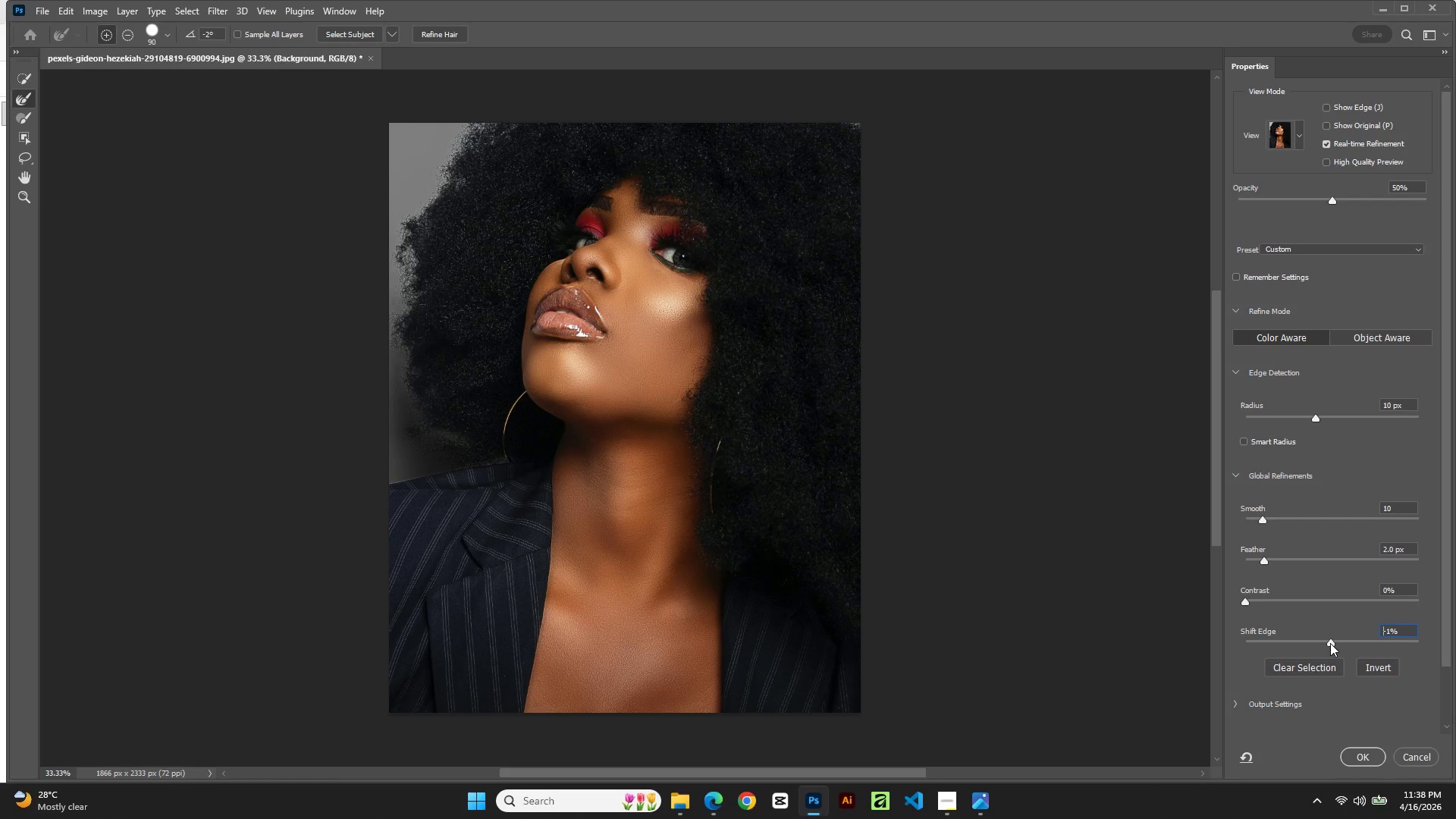 
key(ArrowDown)
 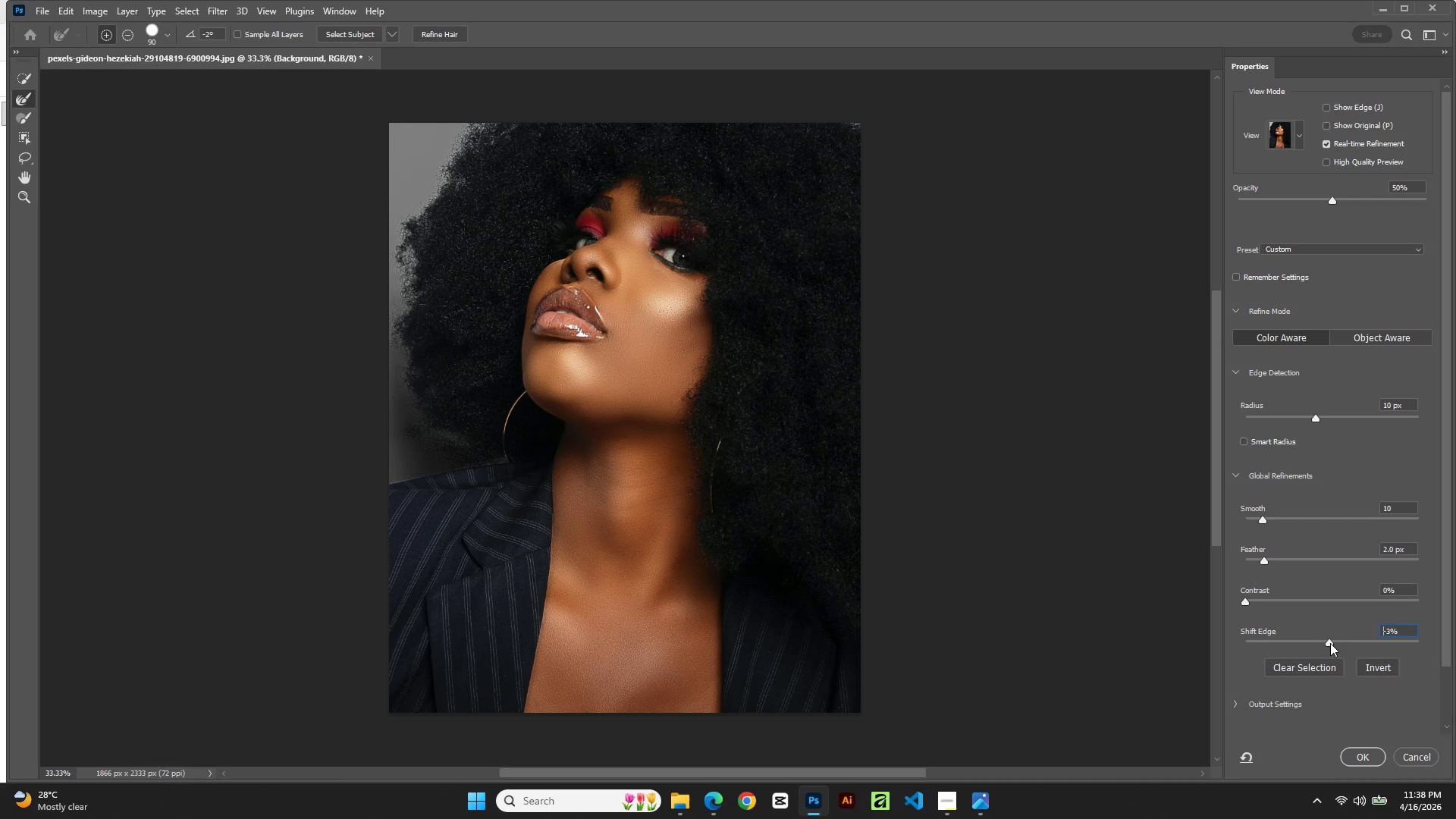 
key(ArrowDown)
 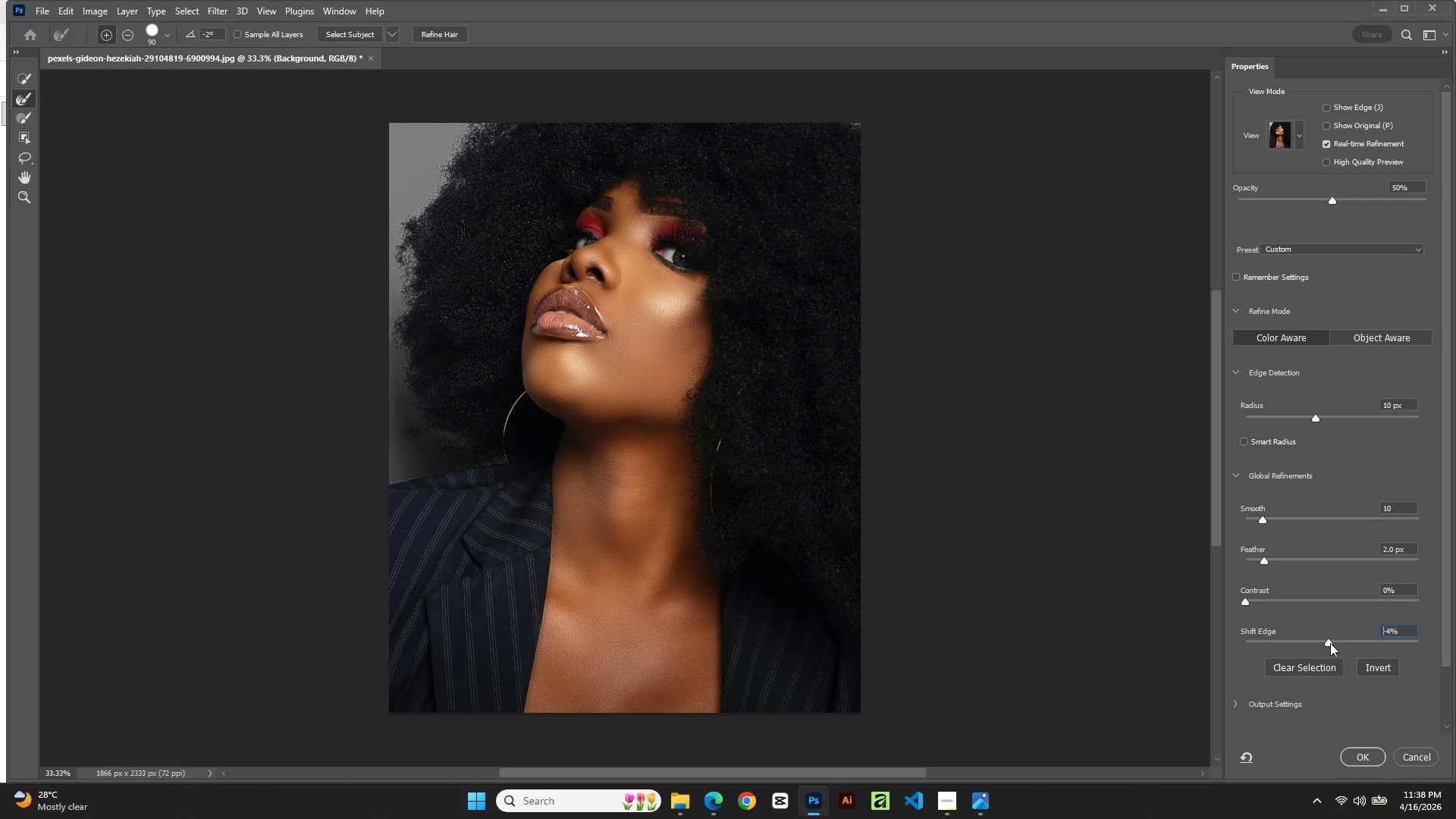 
key(ArrowDown)
 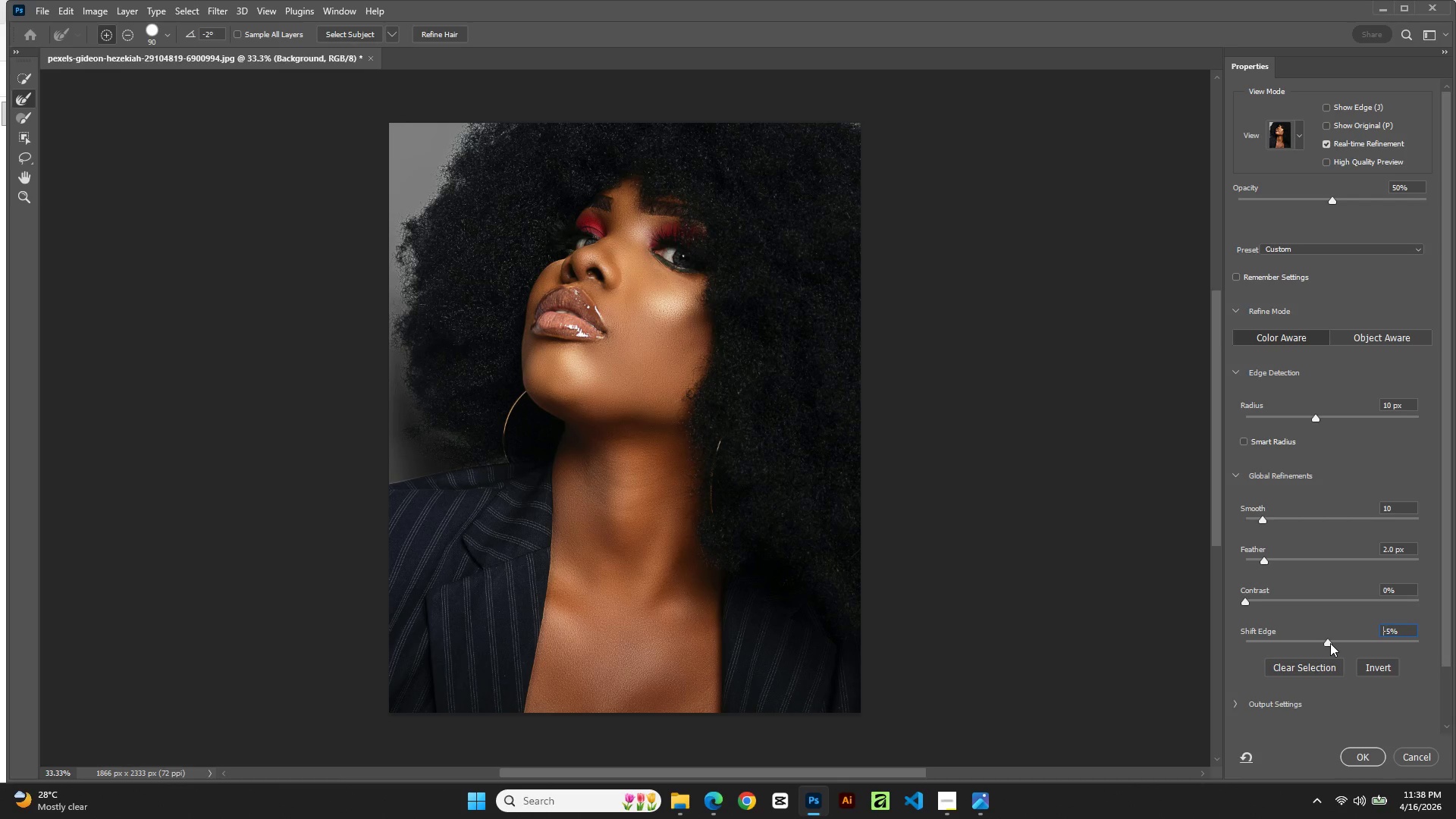 
key(ArrowDown)
 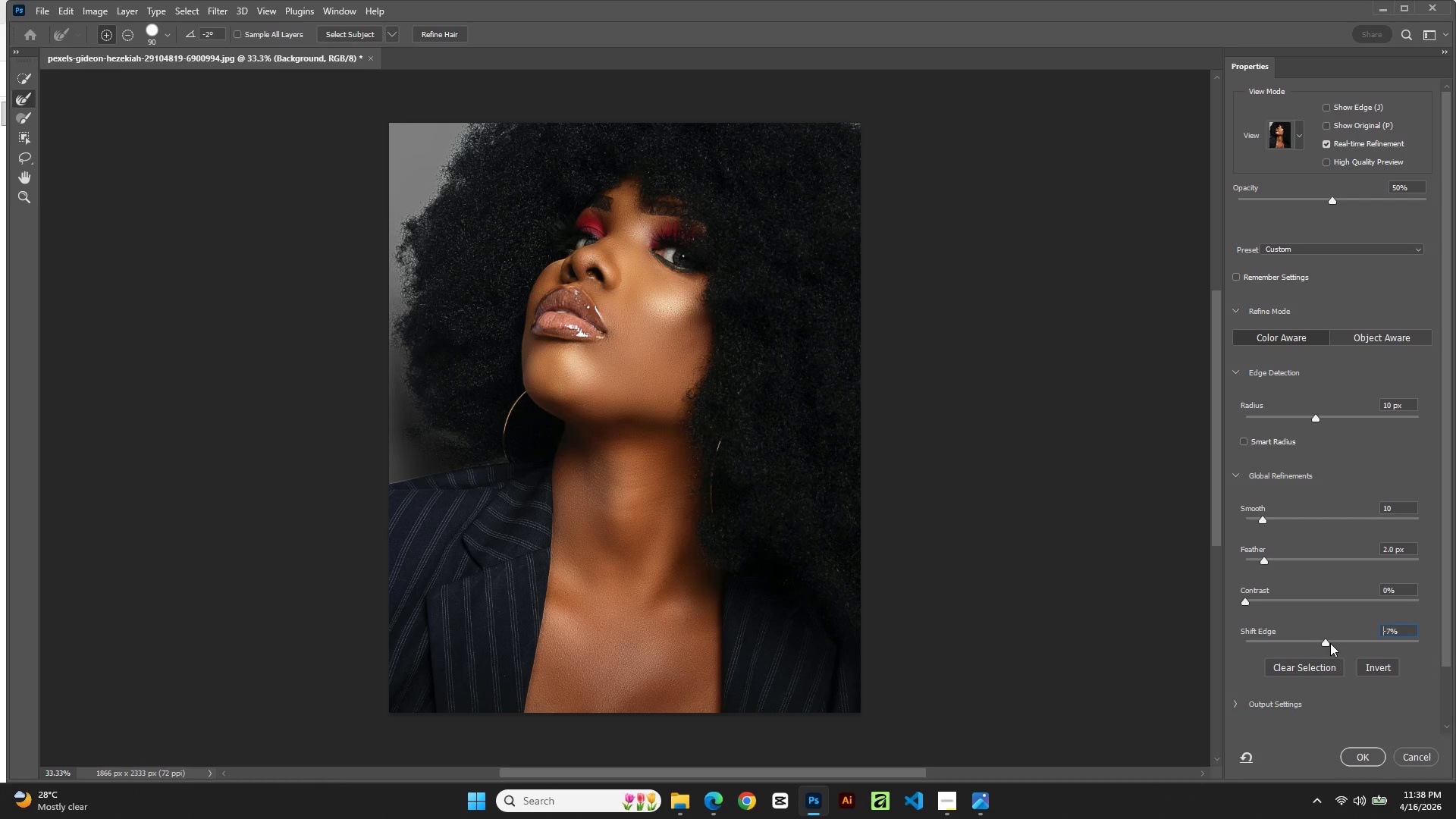 
key(ArrowUp)
 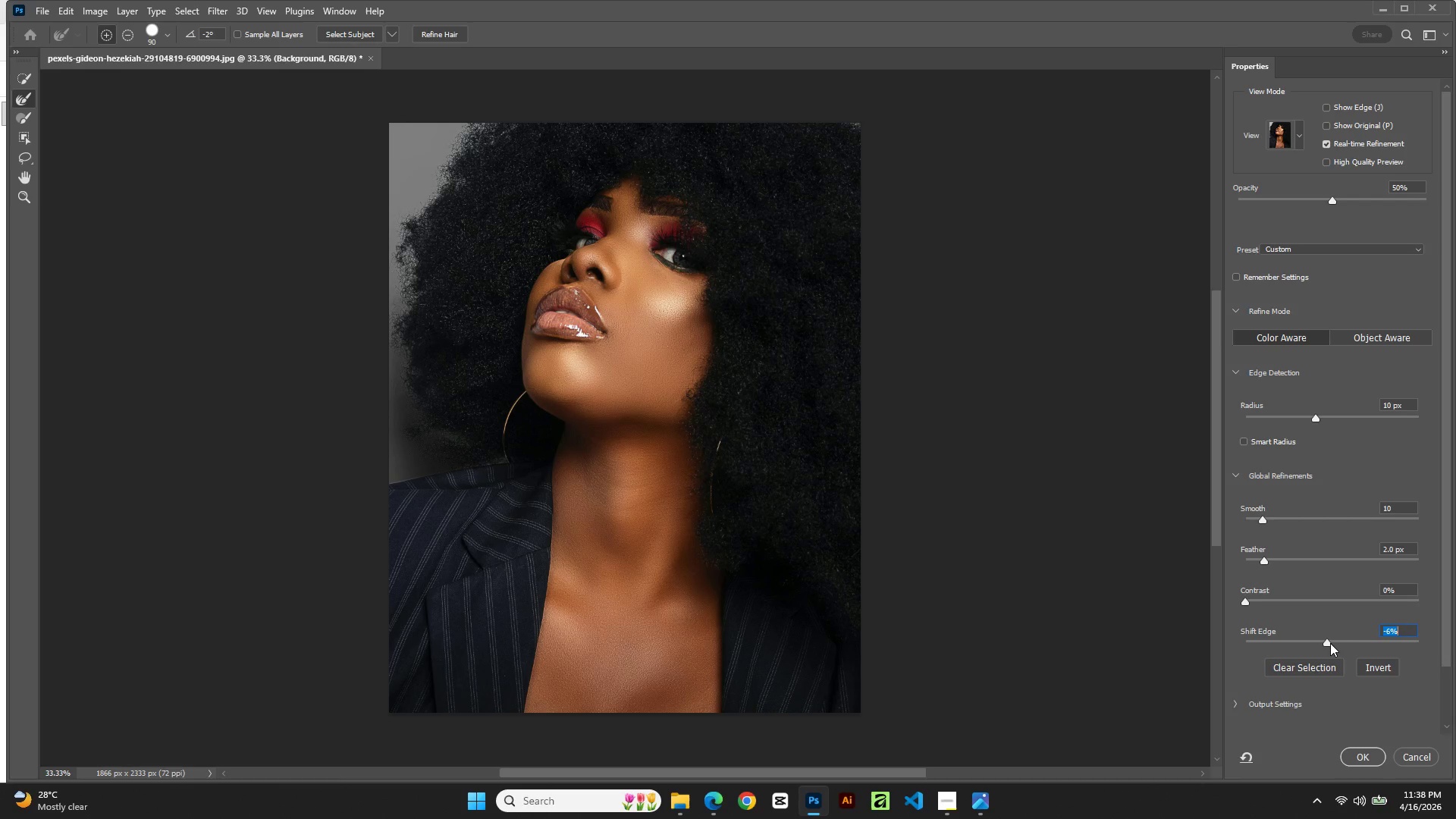 
key(ArrowUp)
 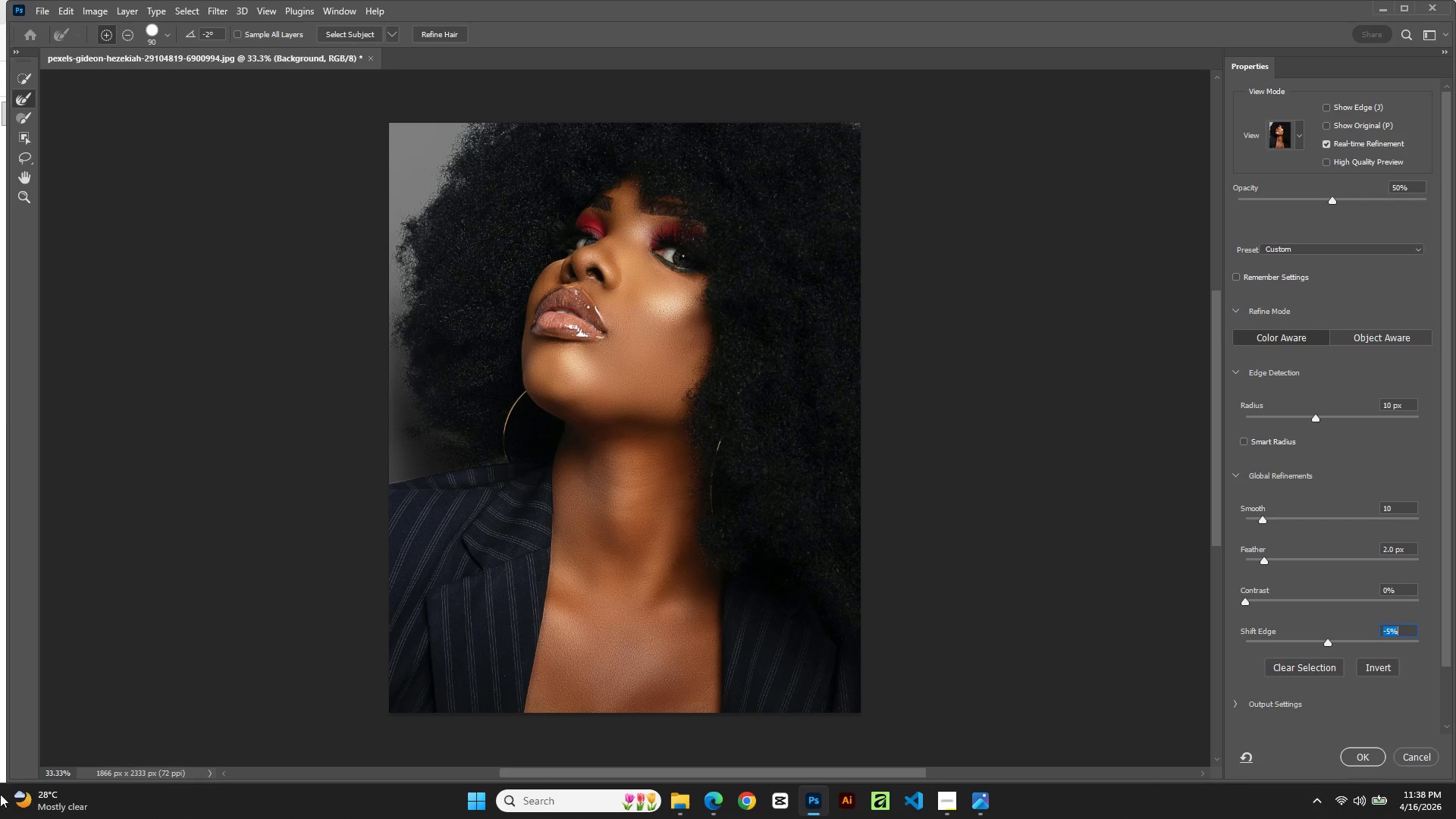 
wait(32.69)
 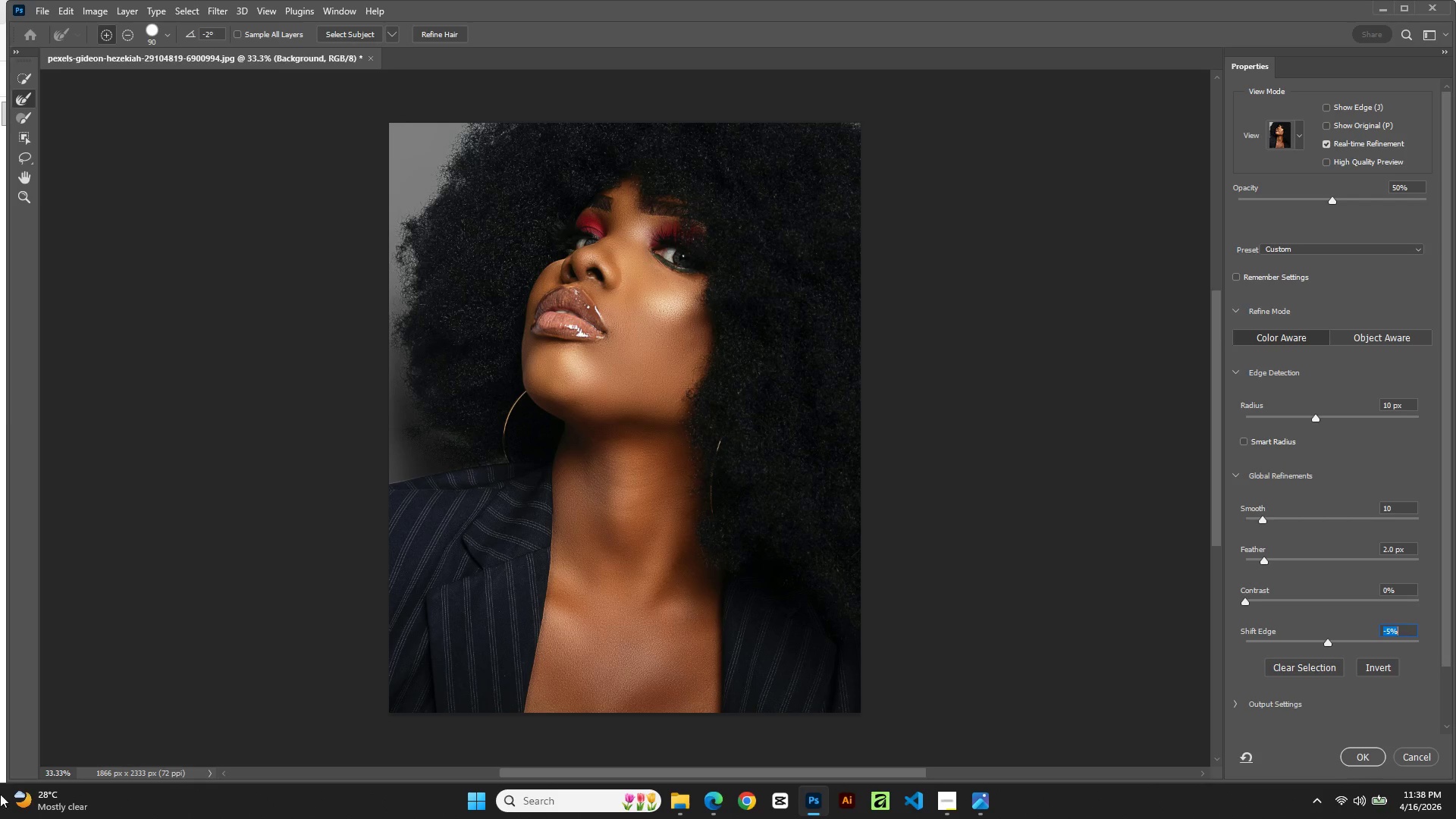 
left_click([1291, 706])
 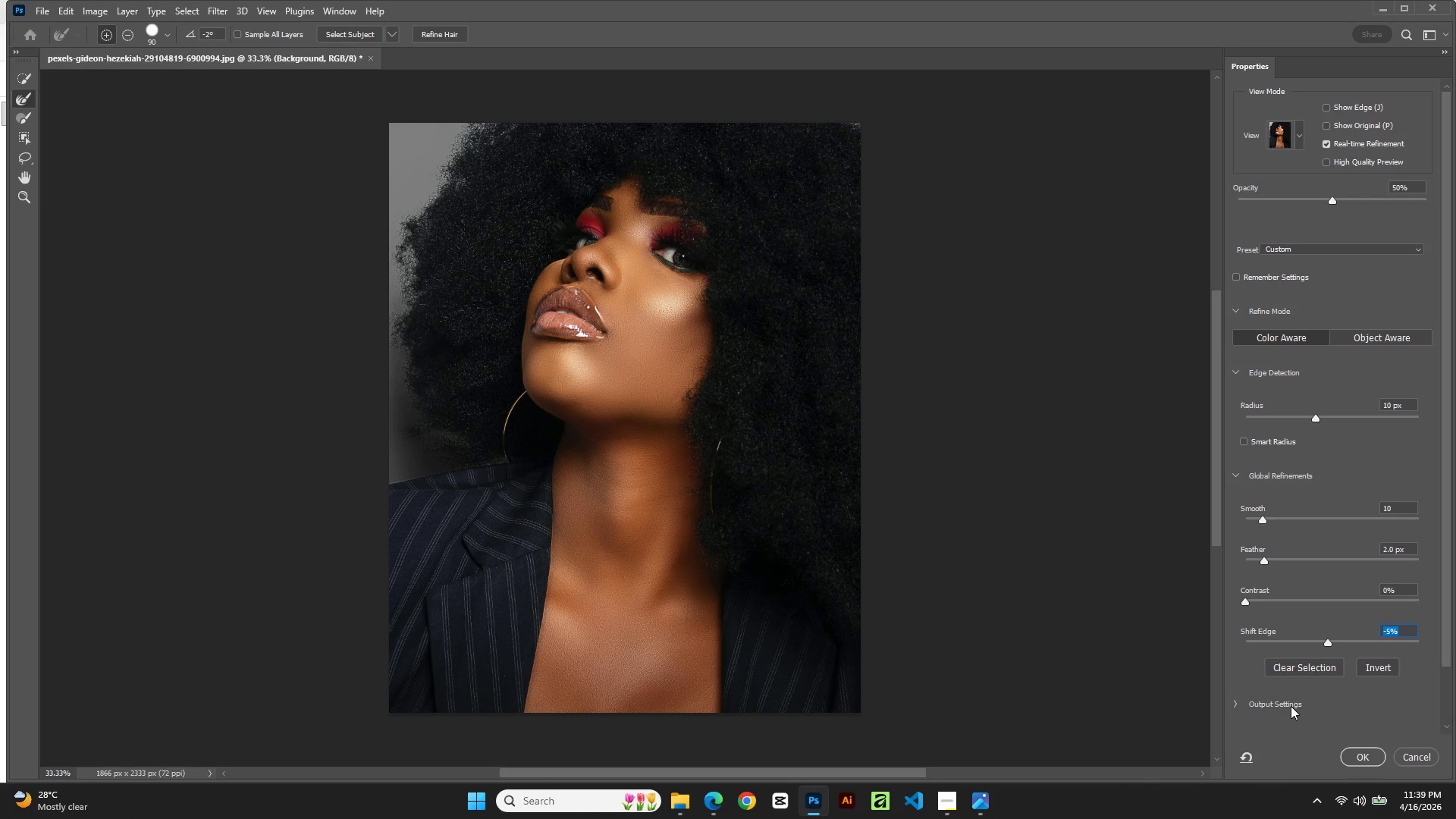 
scroll: coordinate [1323, 685], scroll_direction: down, amount: 13.0
 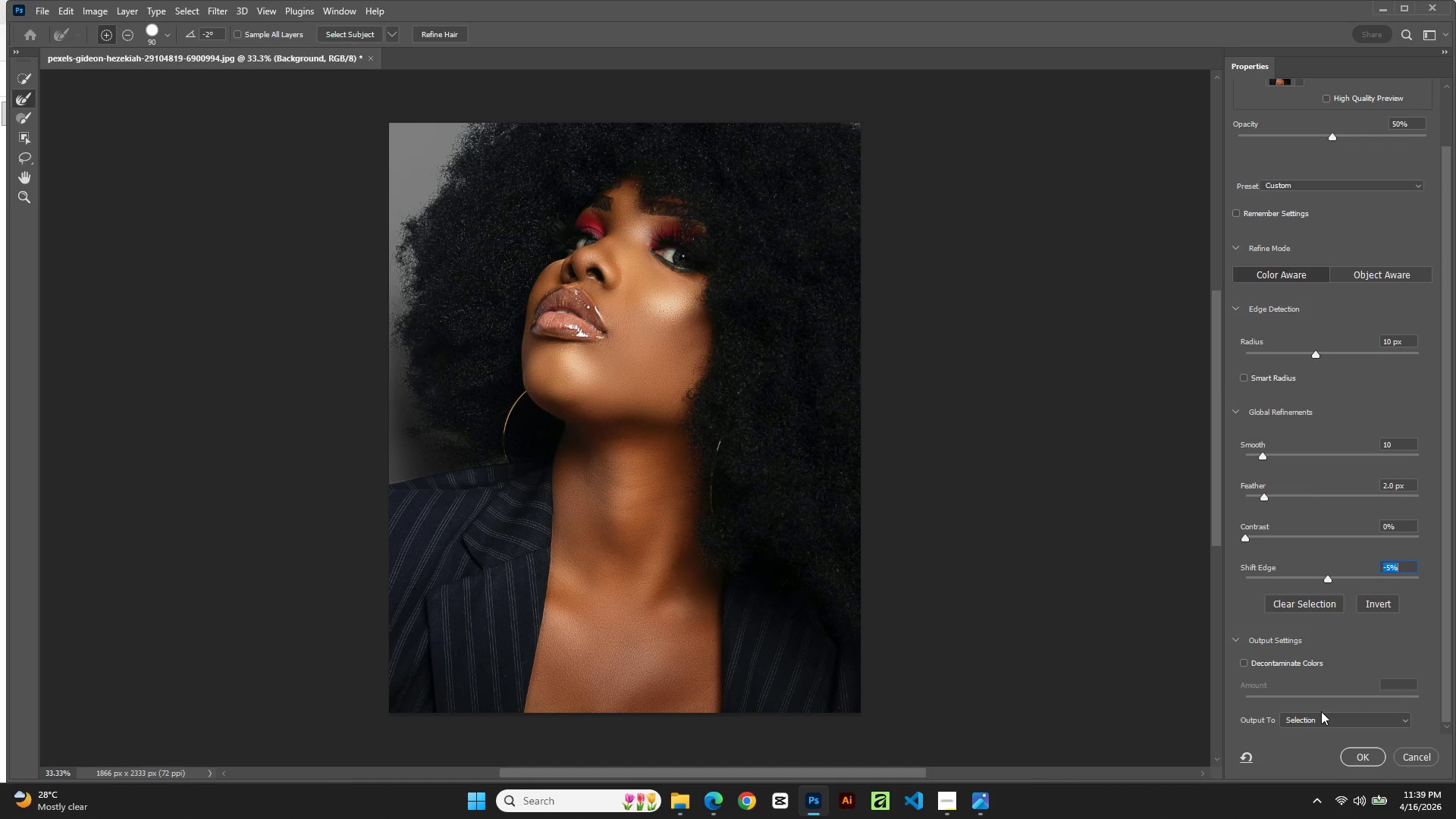 
left_click([1321, 718])
 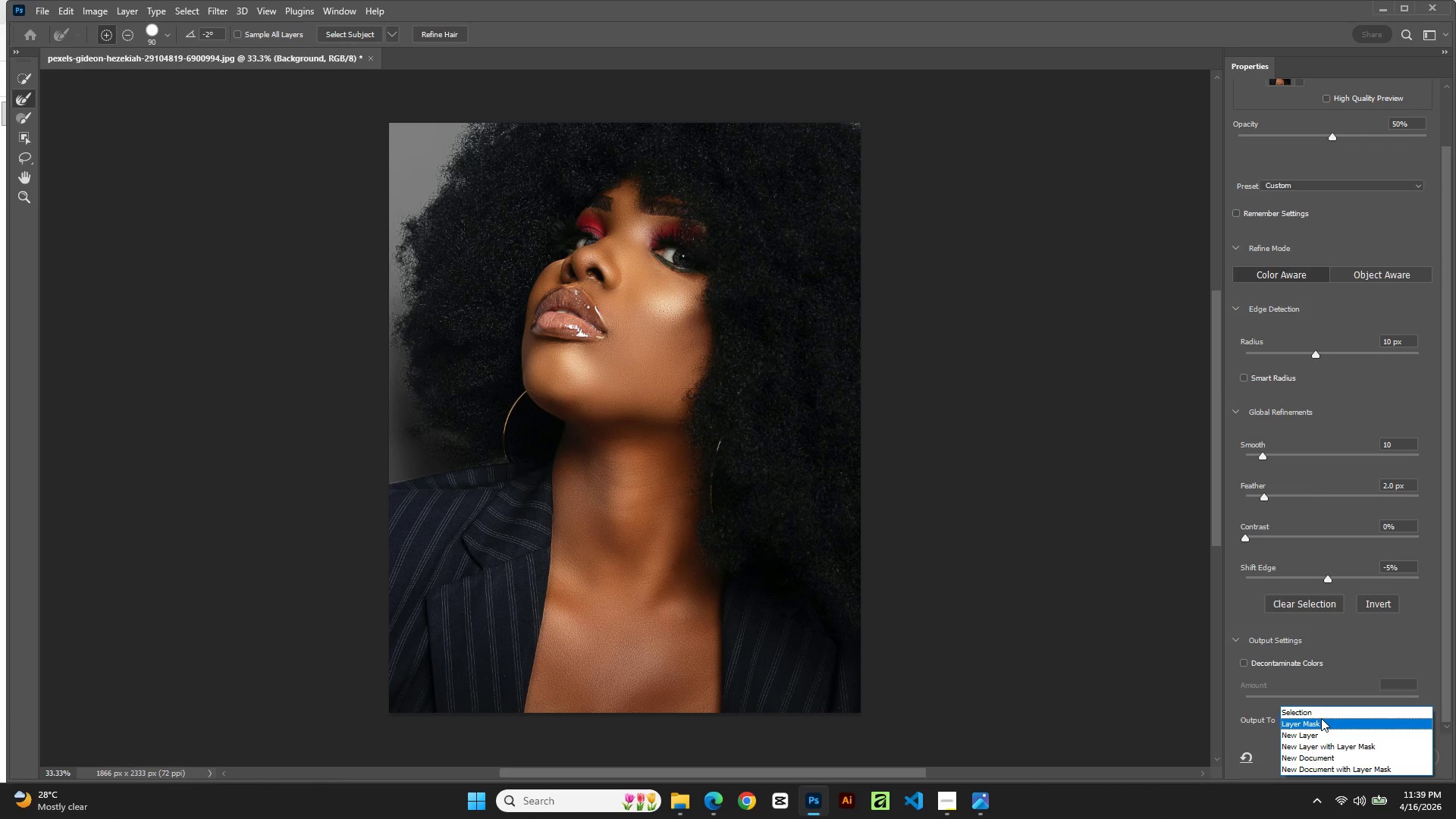 
left_click([1321, 718])
 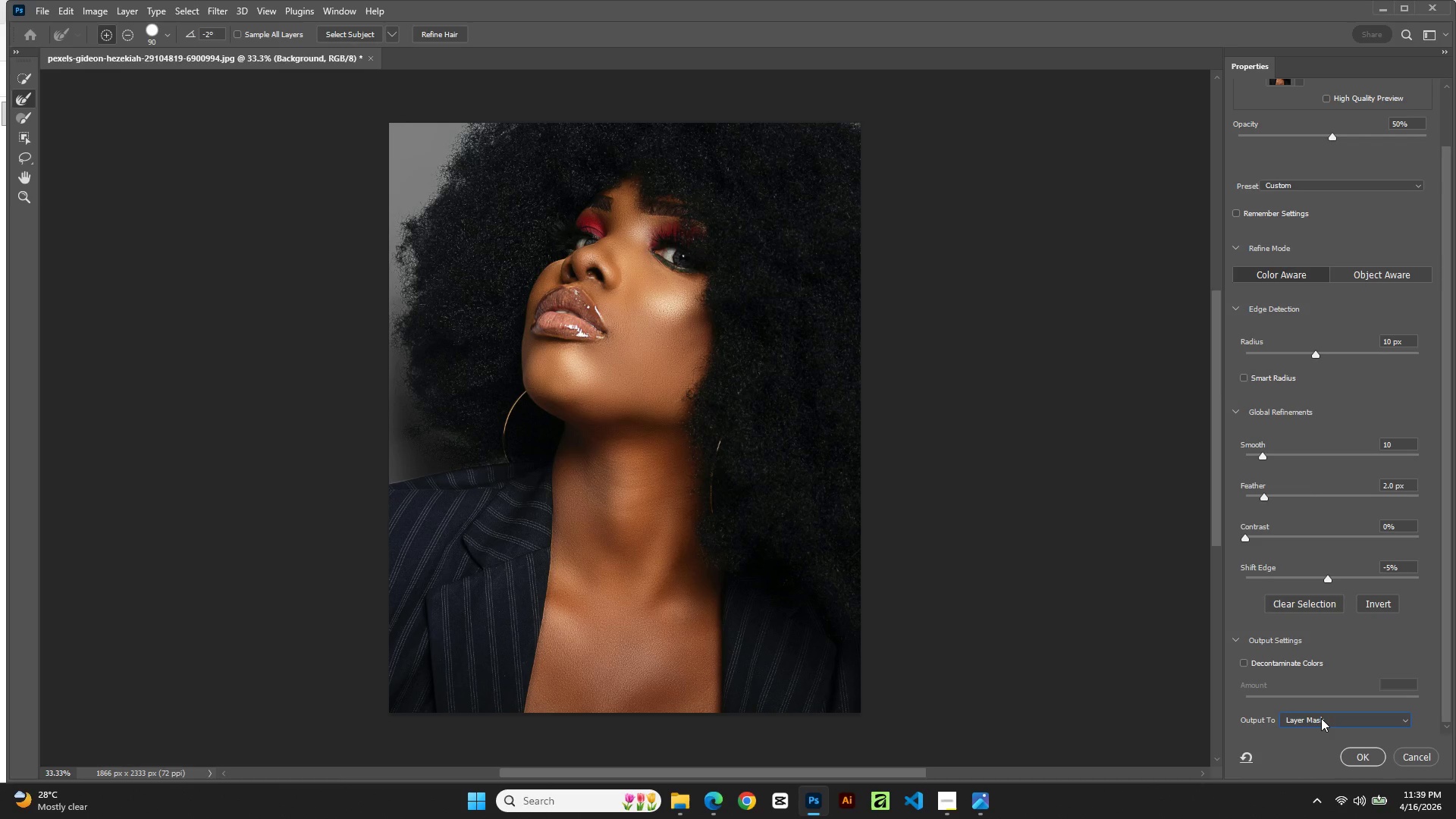 
scroll: coordinate [1321, 730], scroll_direction: down, amount: 3.0
 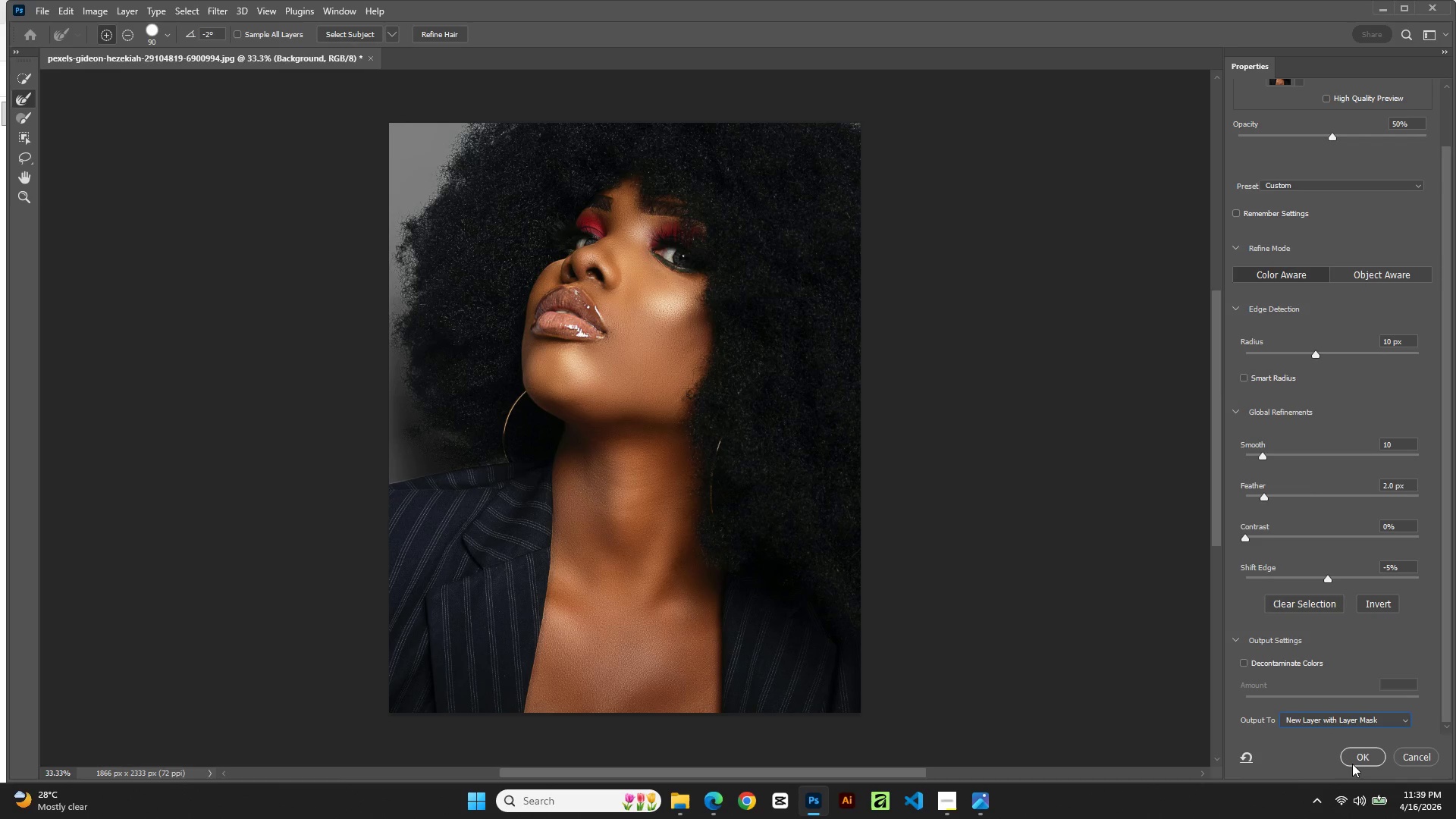 
left_click([1354, 760])
 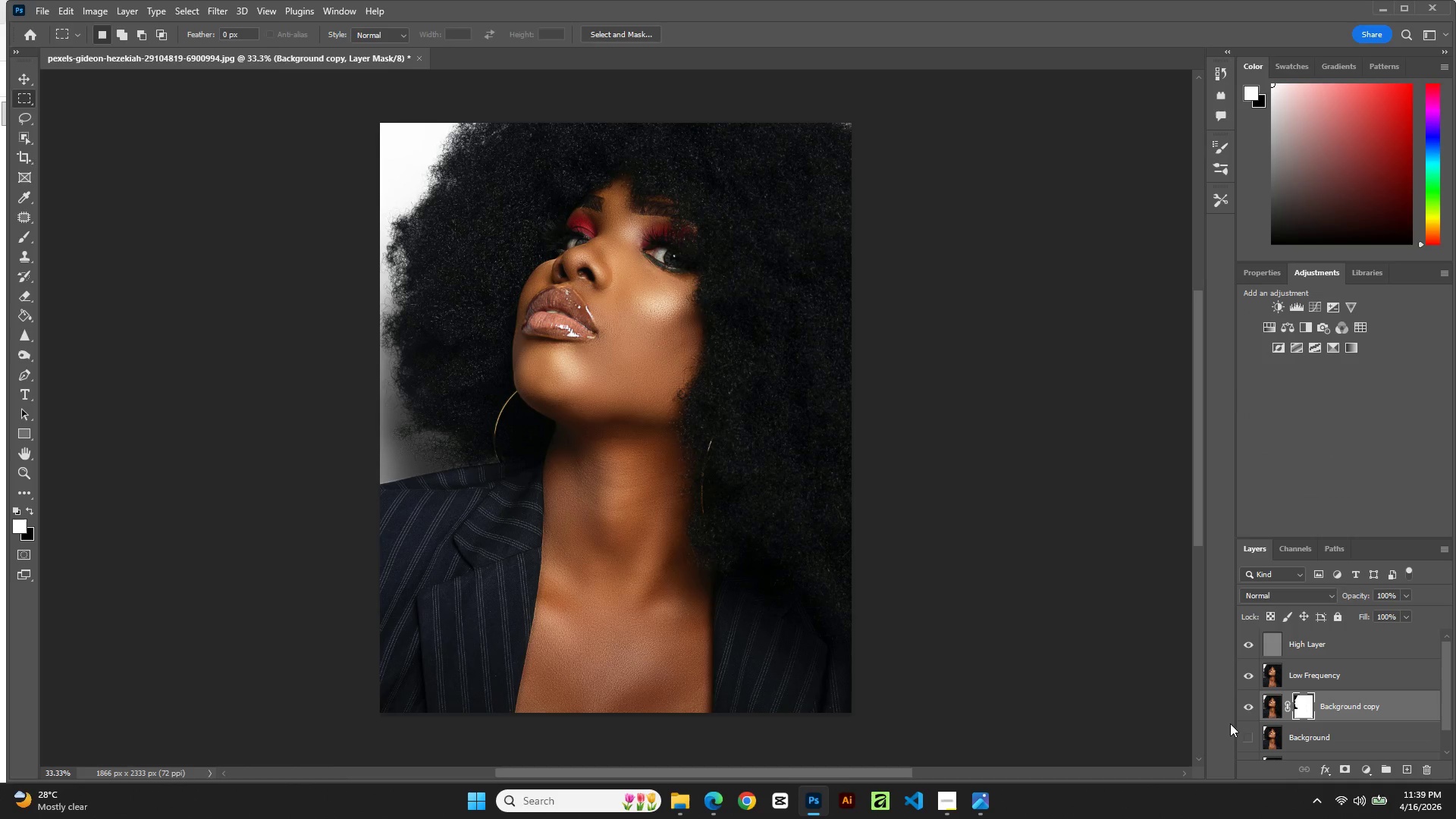 
left_click([1249, 707])
 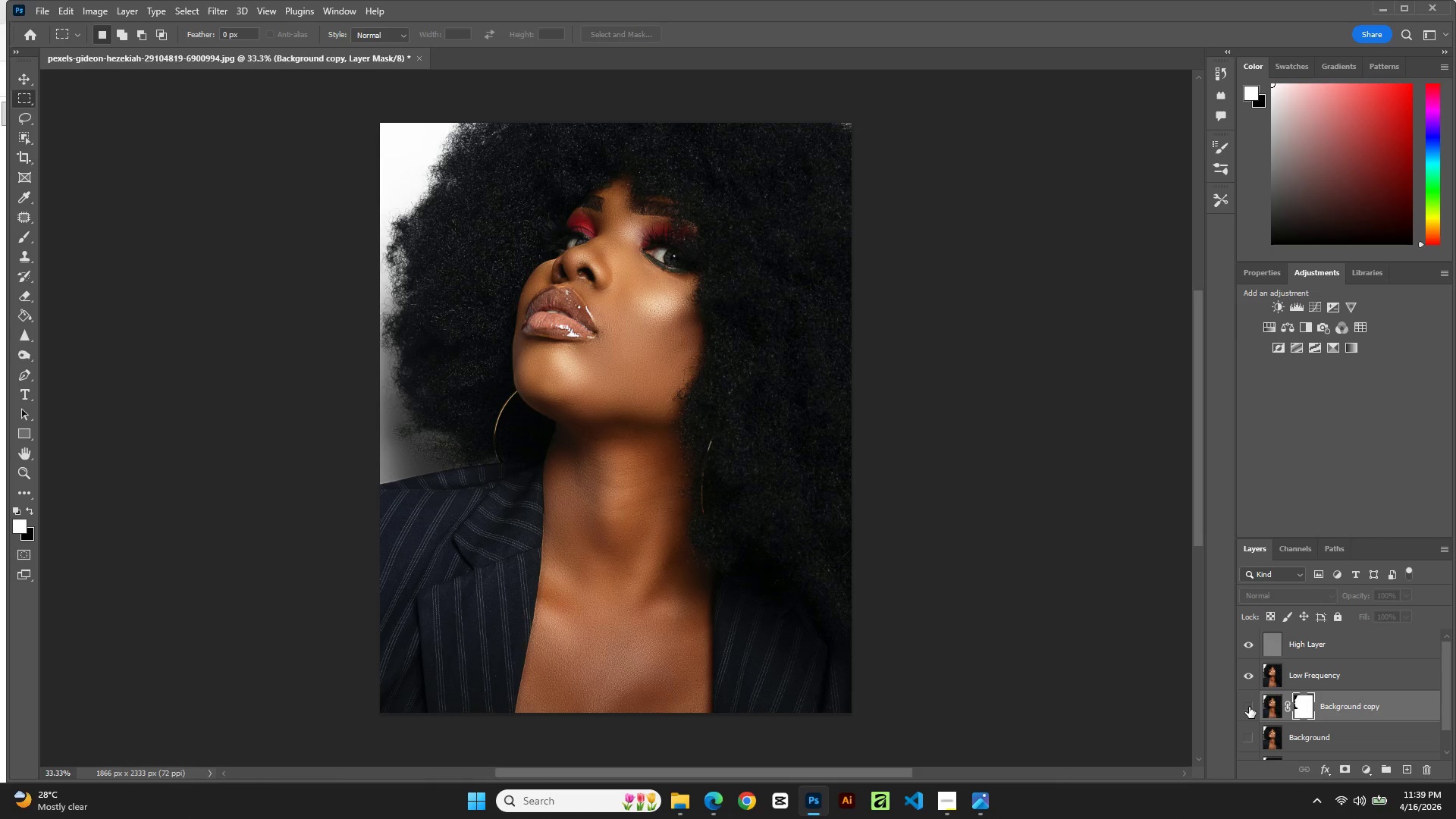 
left_click([1249, 707])
 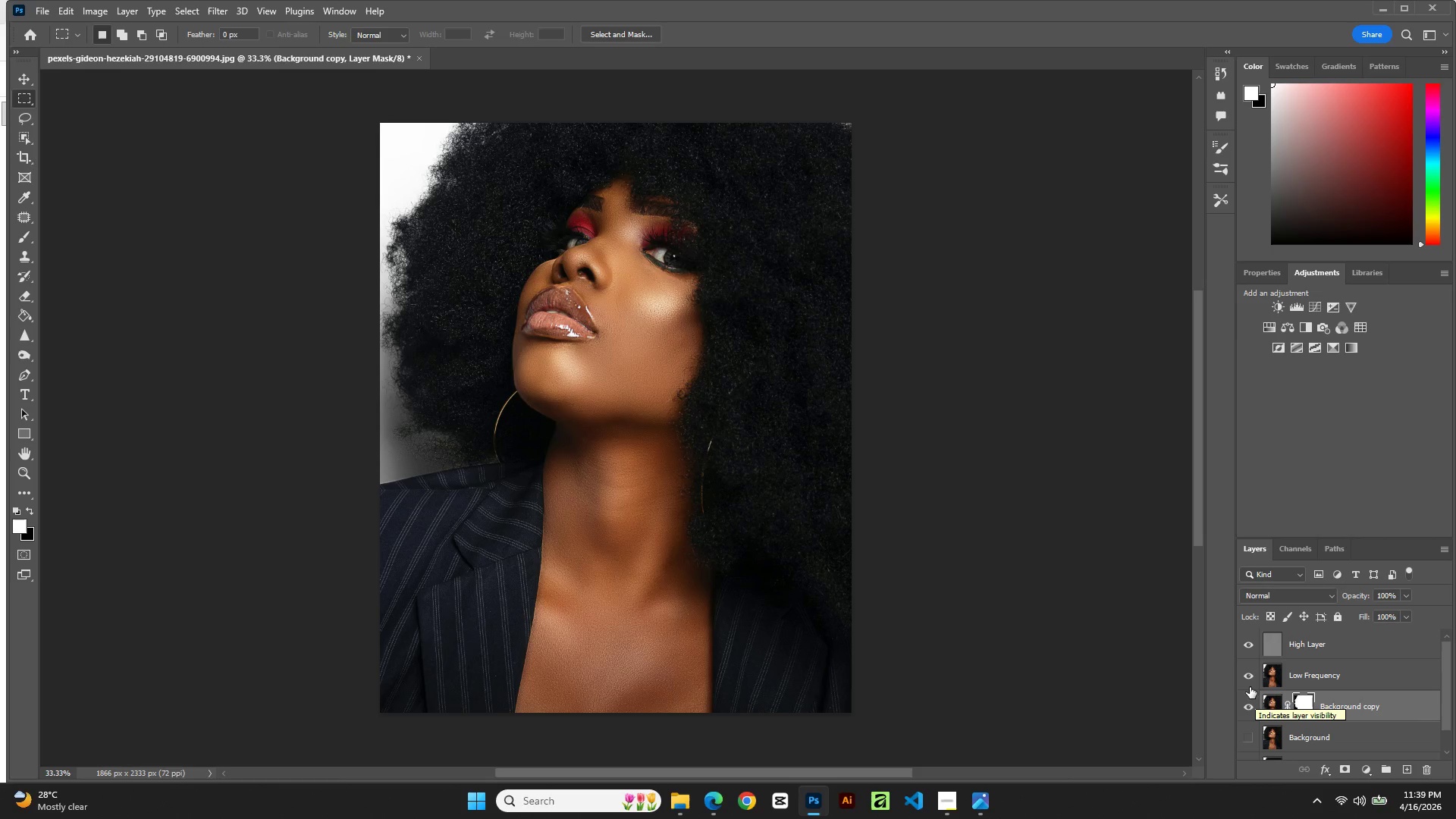 
scroll: coordinate [1360, 710], scroll_direction: down, amount: 1.0
 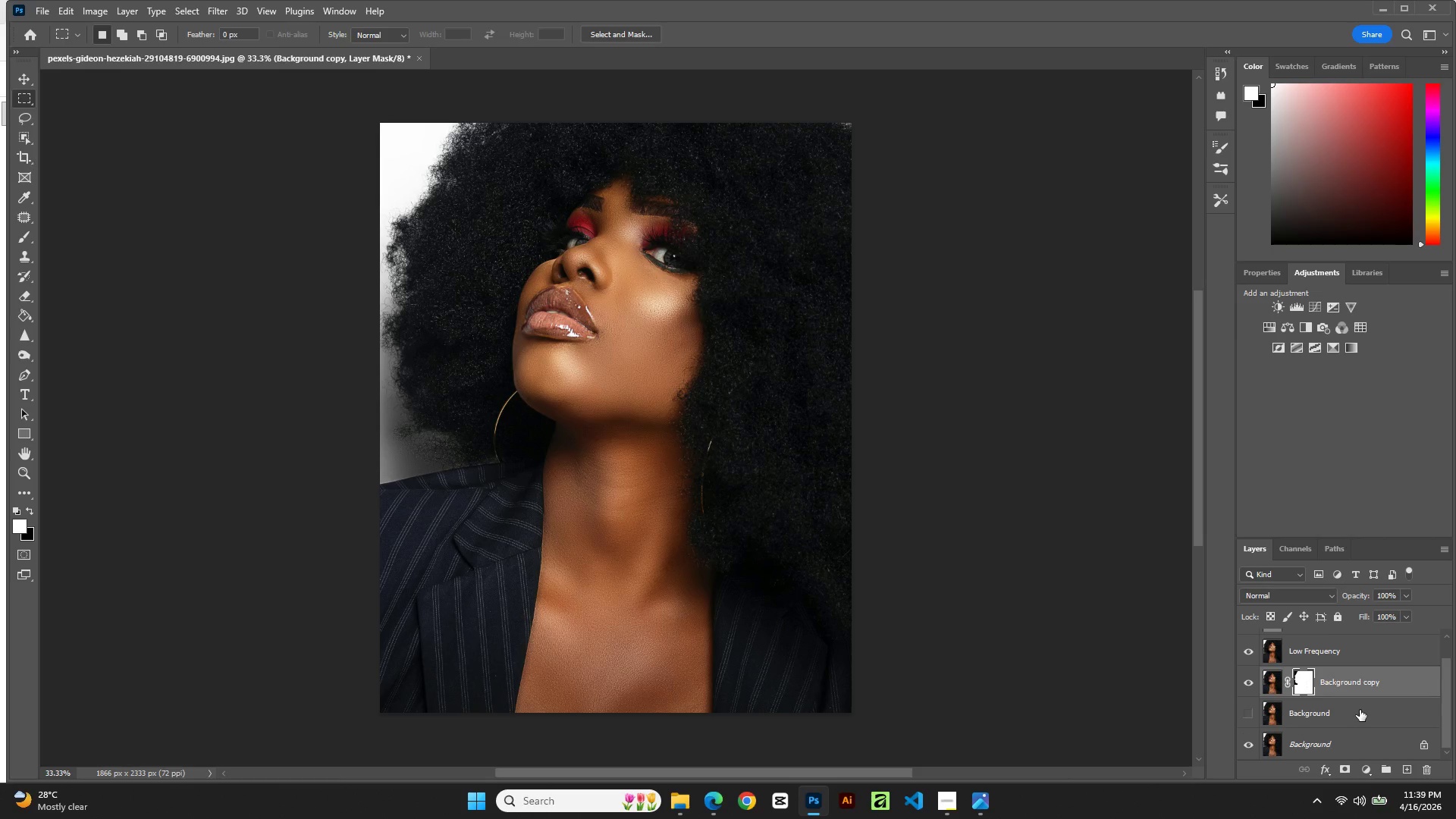 
scroll: coordinate [1360, 710], scroll_direction: up, amount: 1.0
 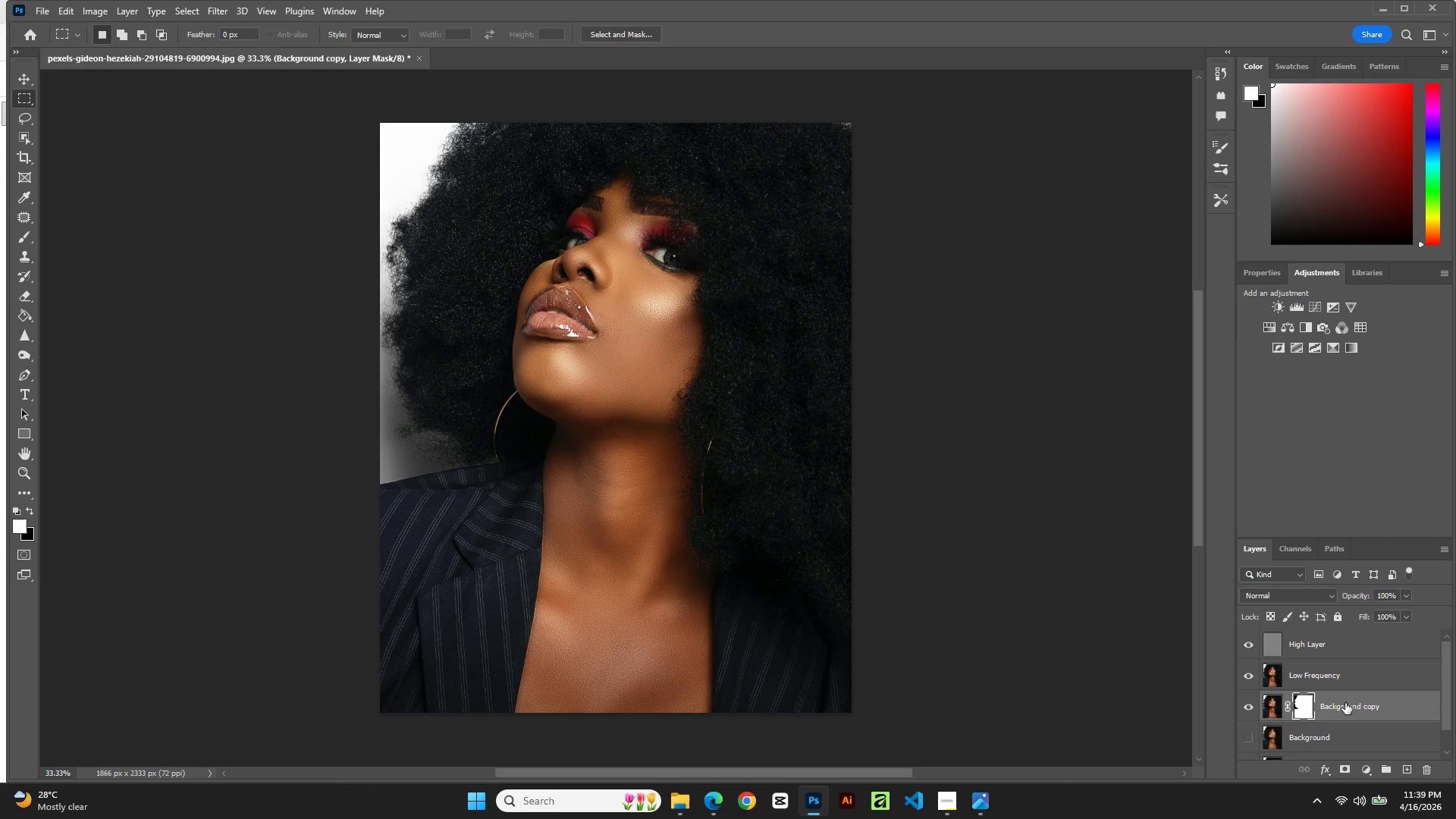 
scroll: coordinate [1345, 703], scroll_direction: down, amount: 1.0
 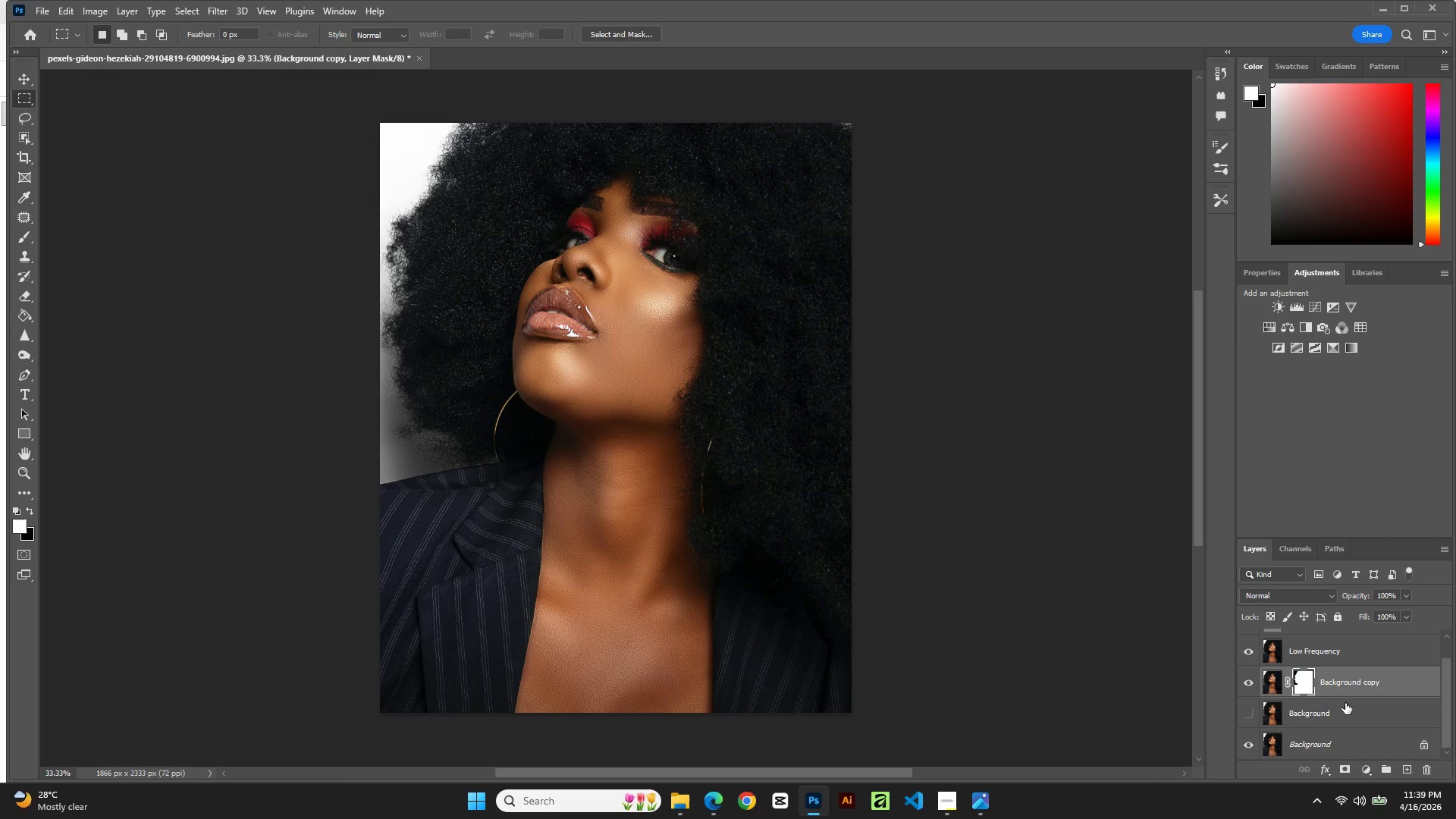 
scroll: coordinate [1345, 703], scroll_direction: up, amount: 2.0
 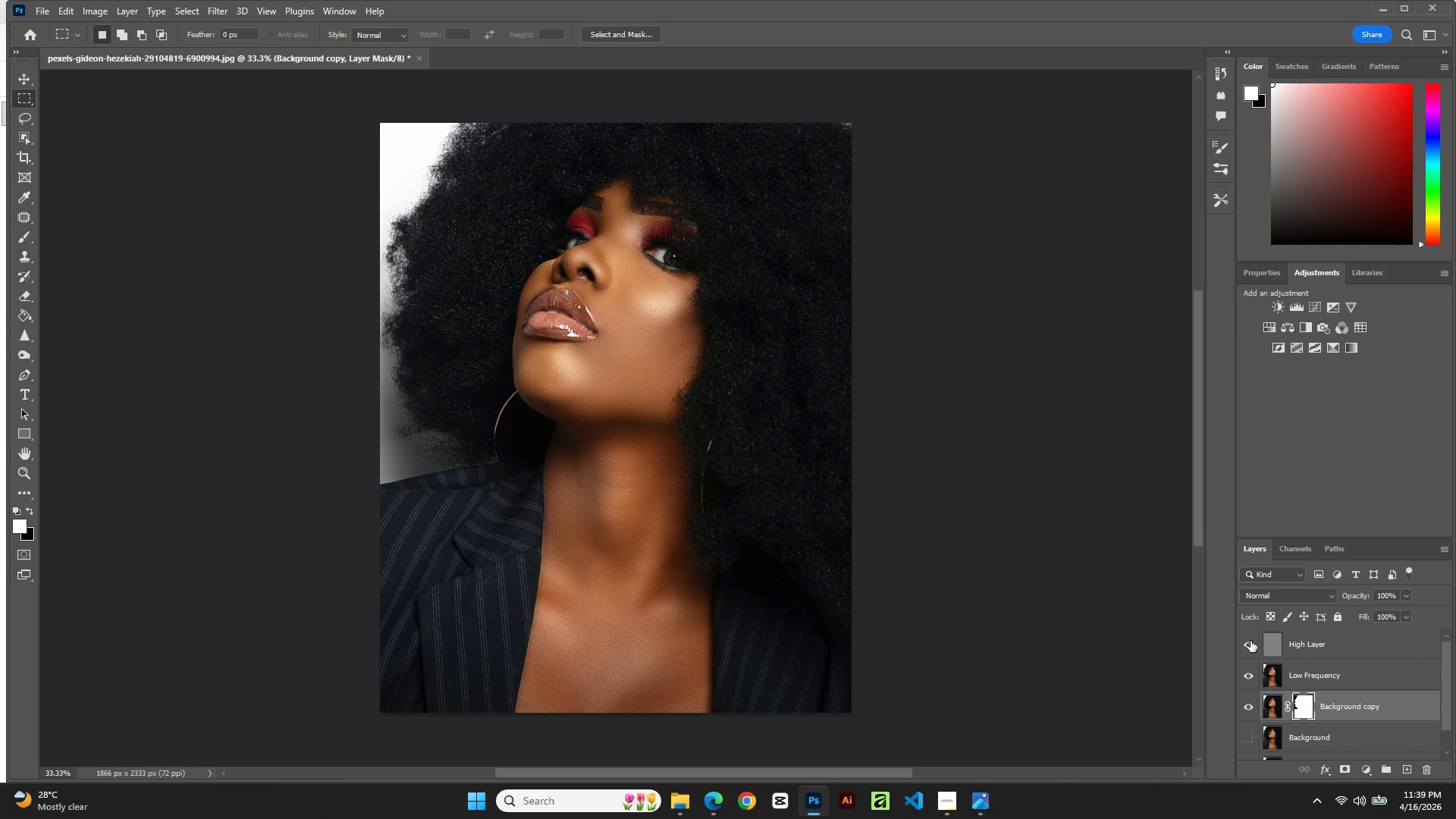 
left_click([1250, 641])
 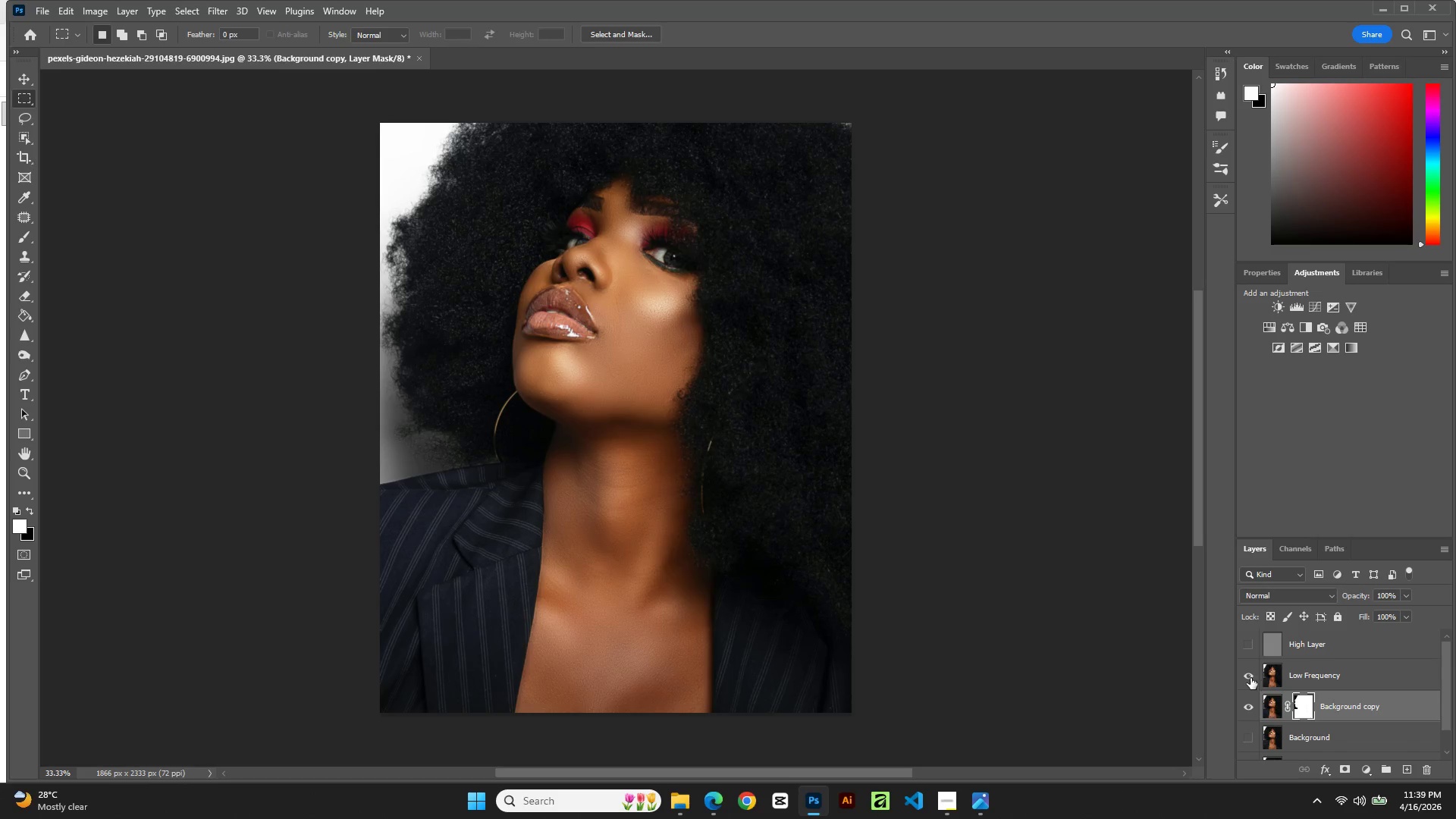 
left_click([1250, 679])
 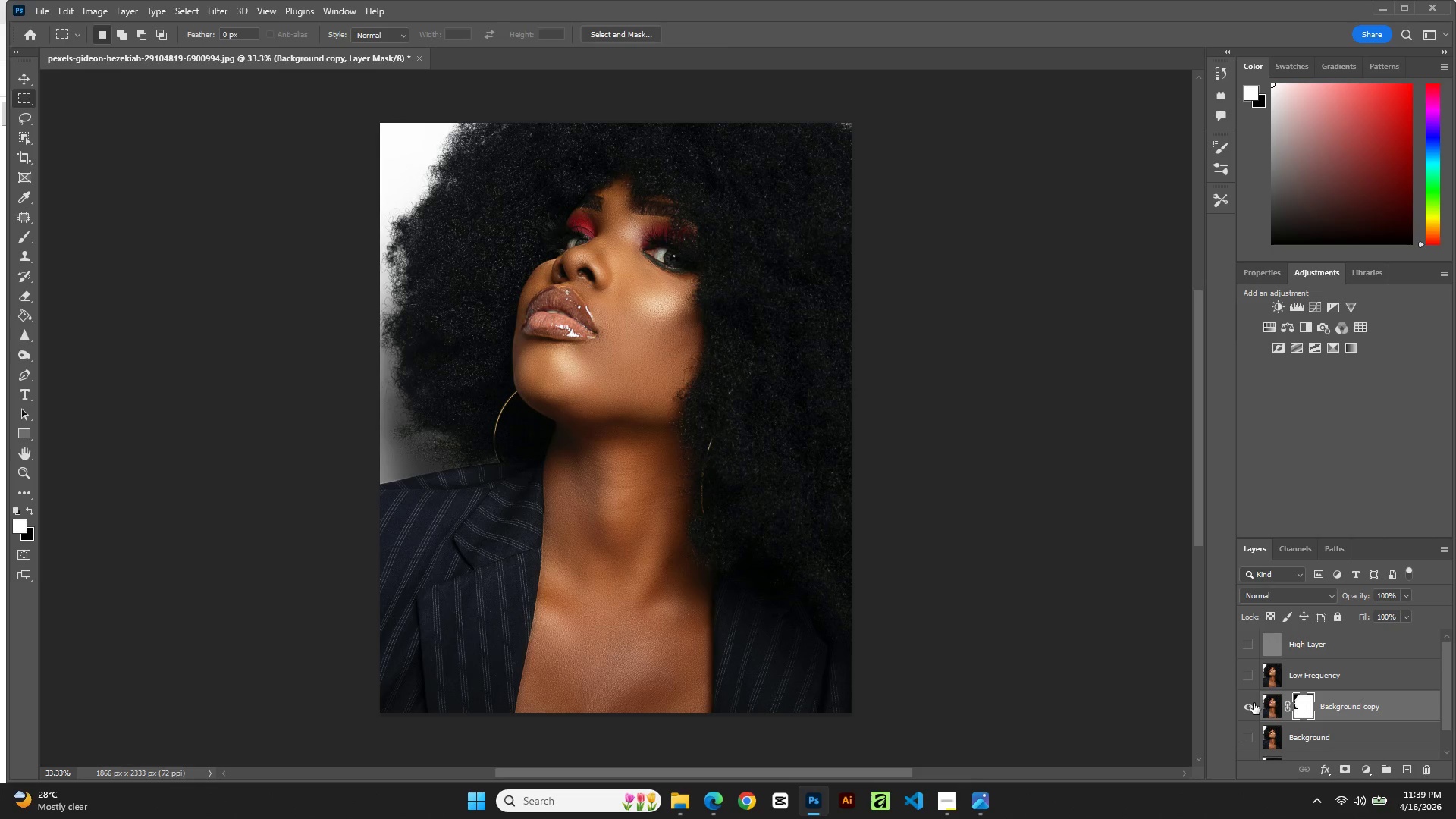 
left_click([1254, 704])
 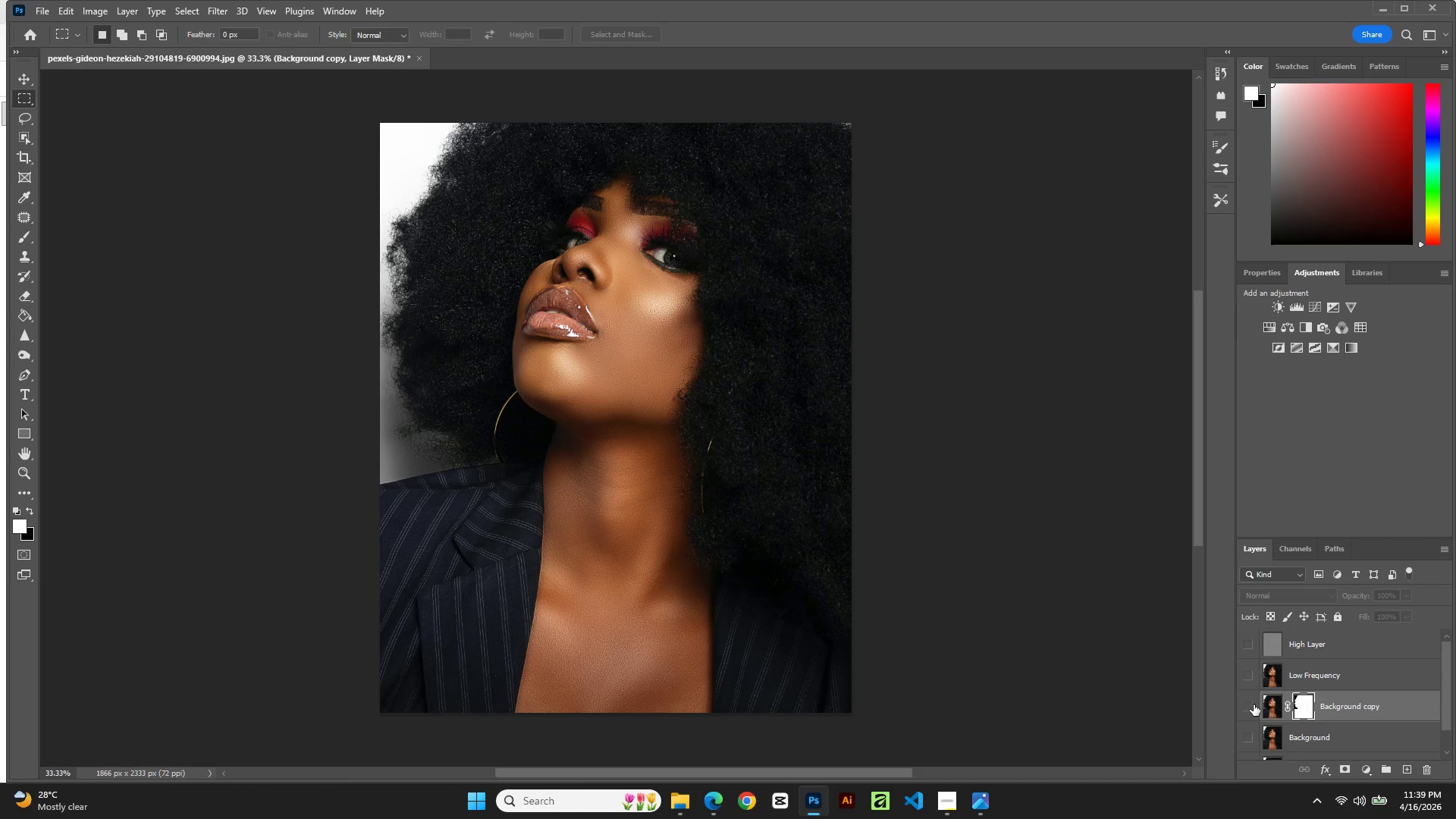 
left_click([1254, 704])
 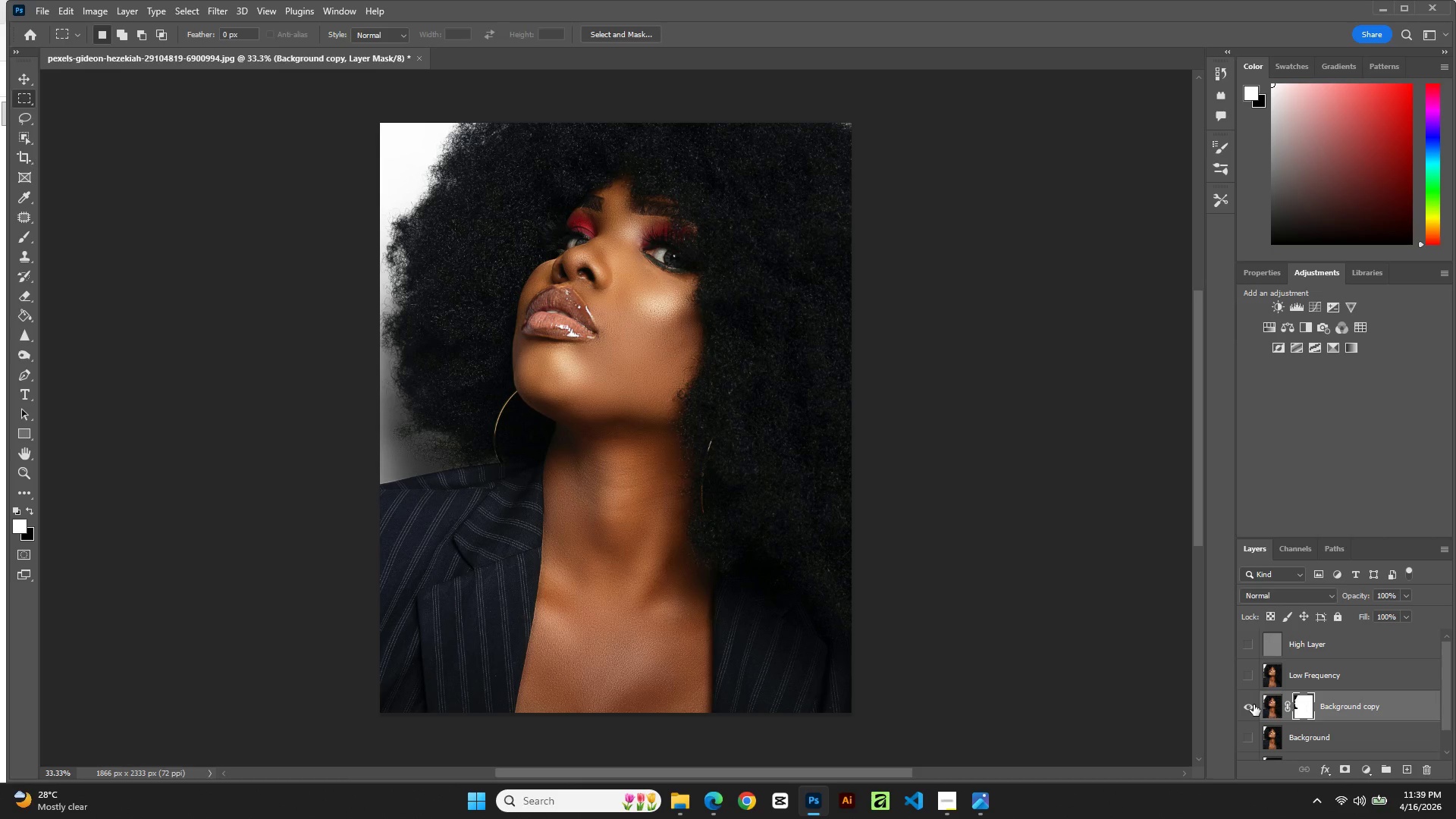 
left_click([1254, 704])
 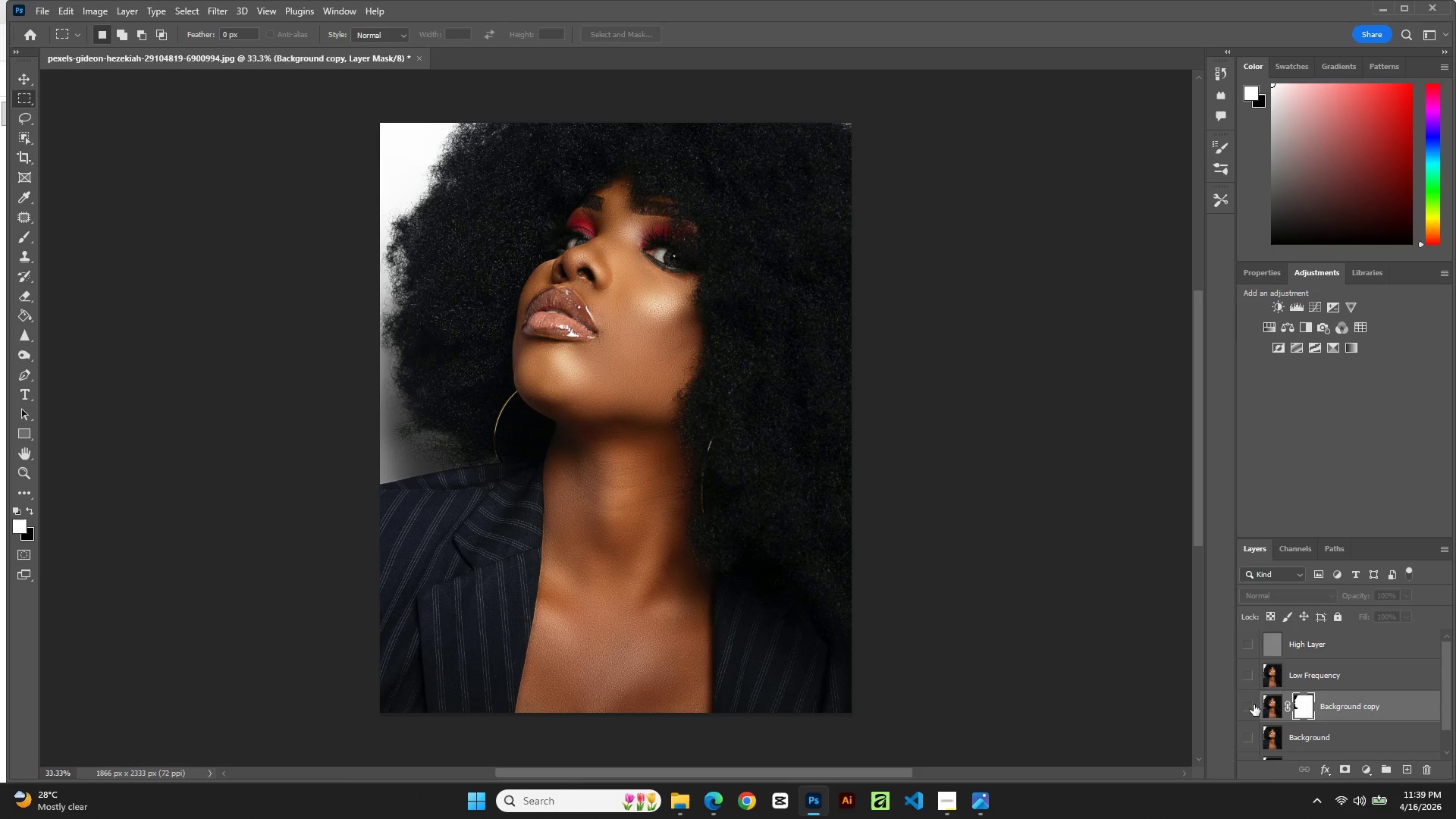 
left_click([1254, 704])
 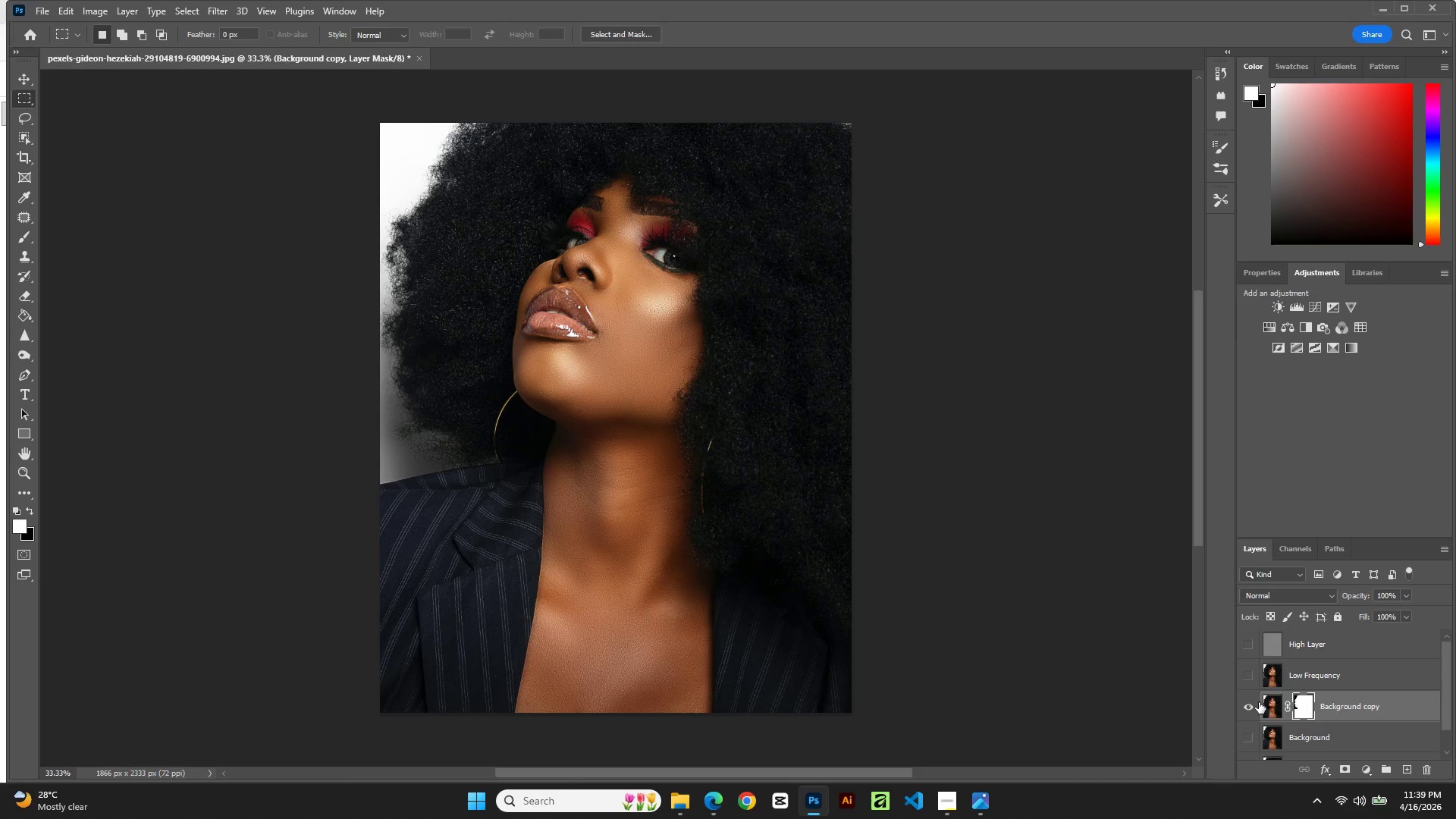 
scroll: coordinate [1259, 702], scroll_direction: down, amount: 2.0
 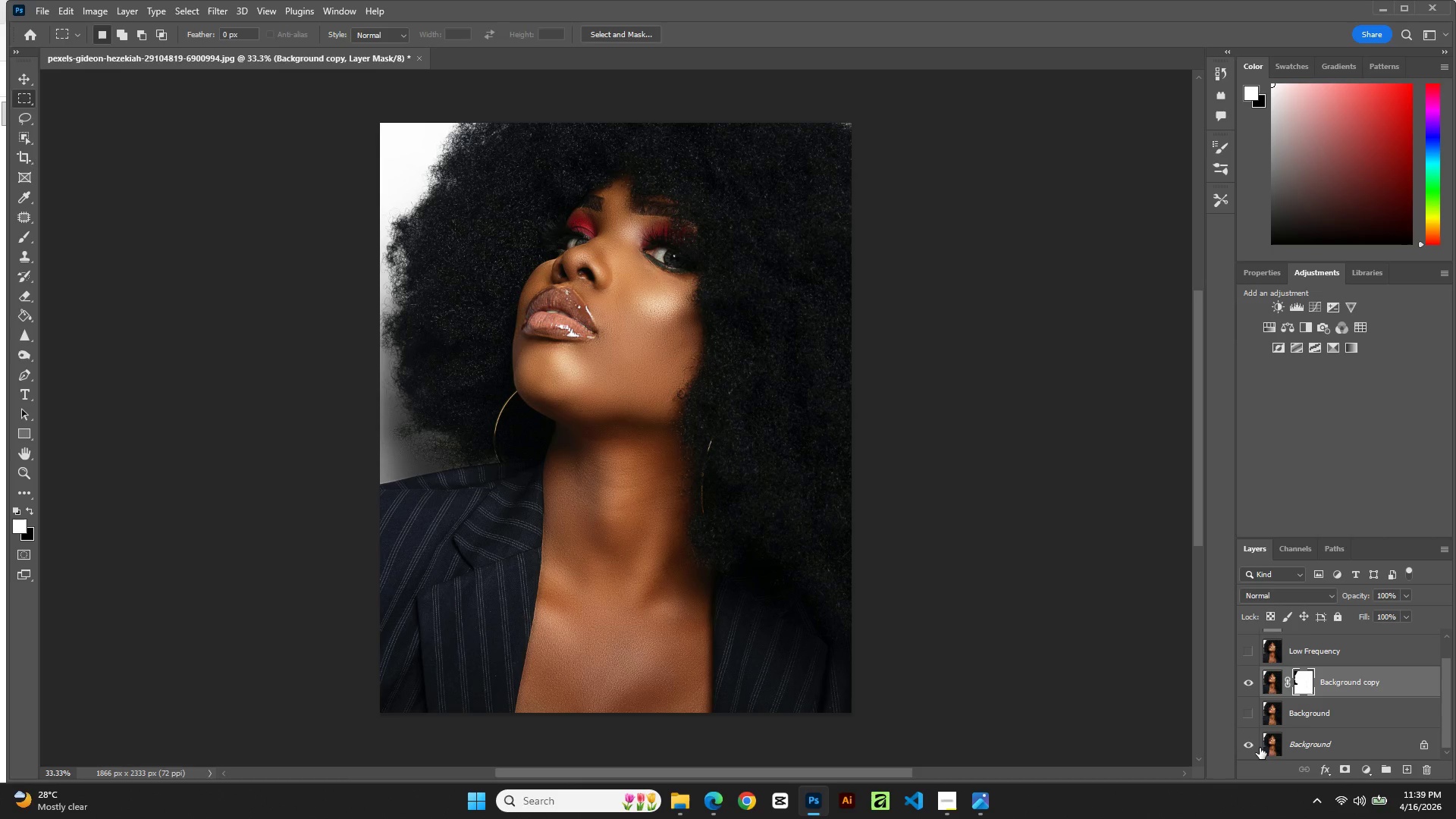 
left_click([1254, 744])
 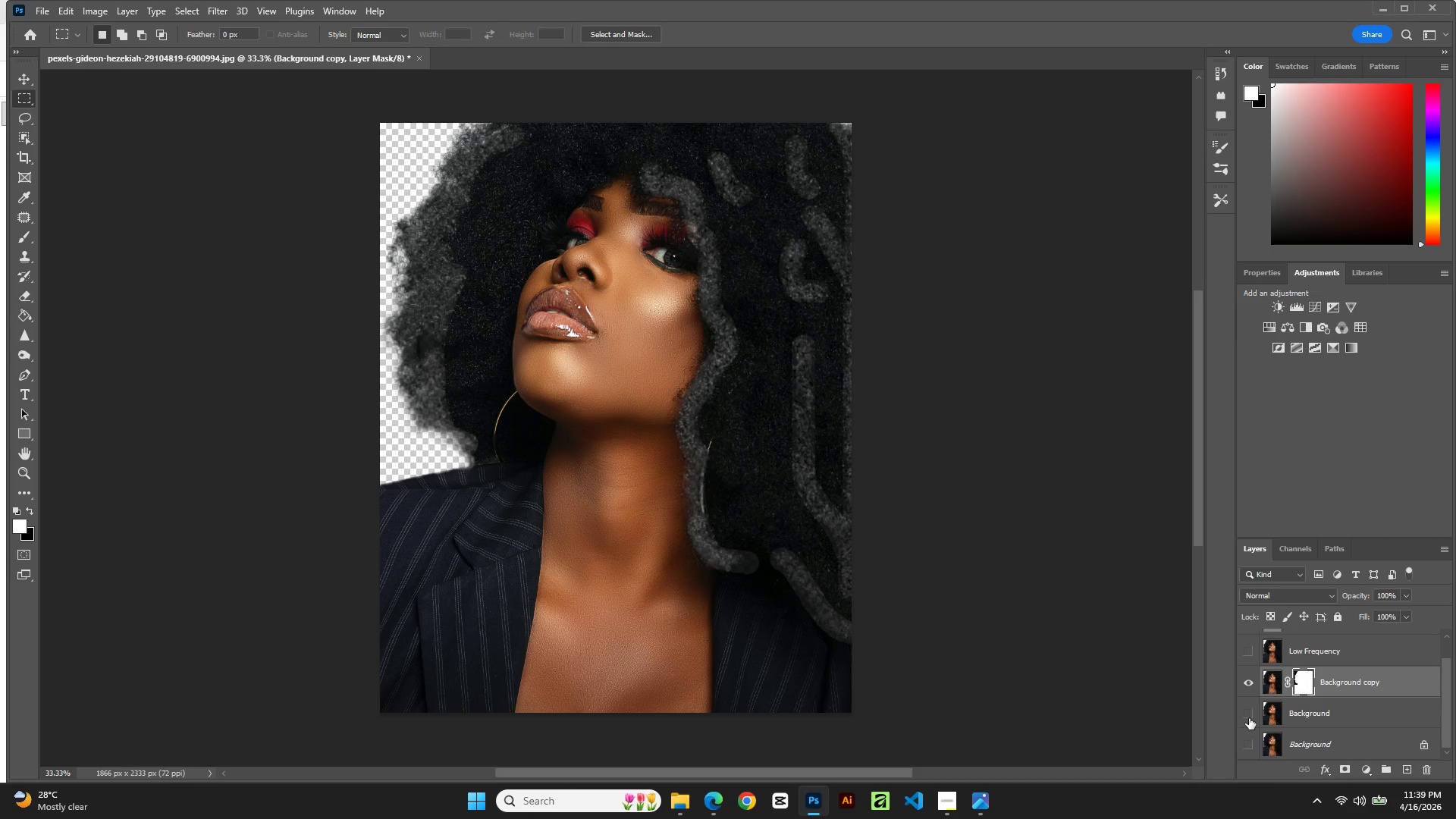 
left_click([1249, 716])
 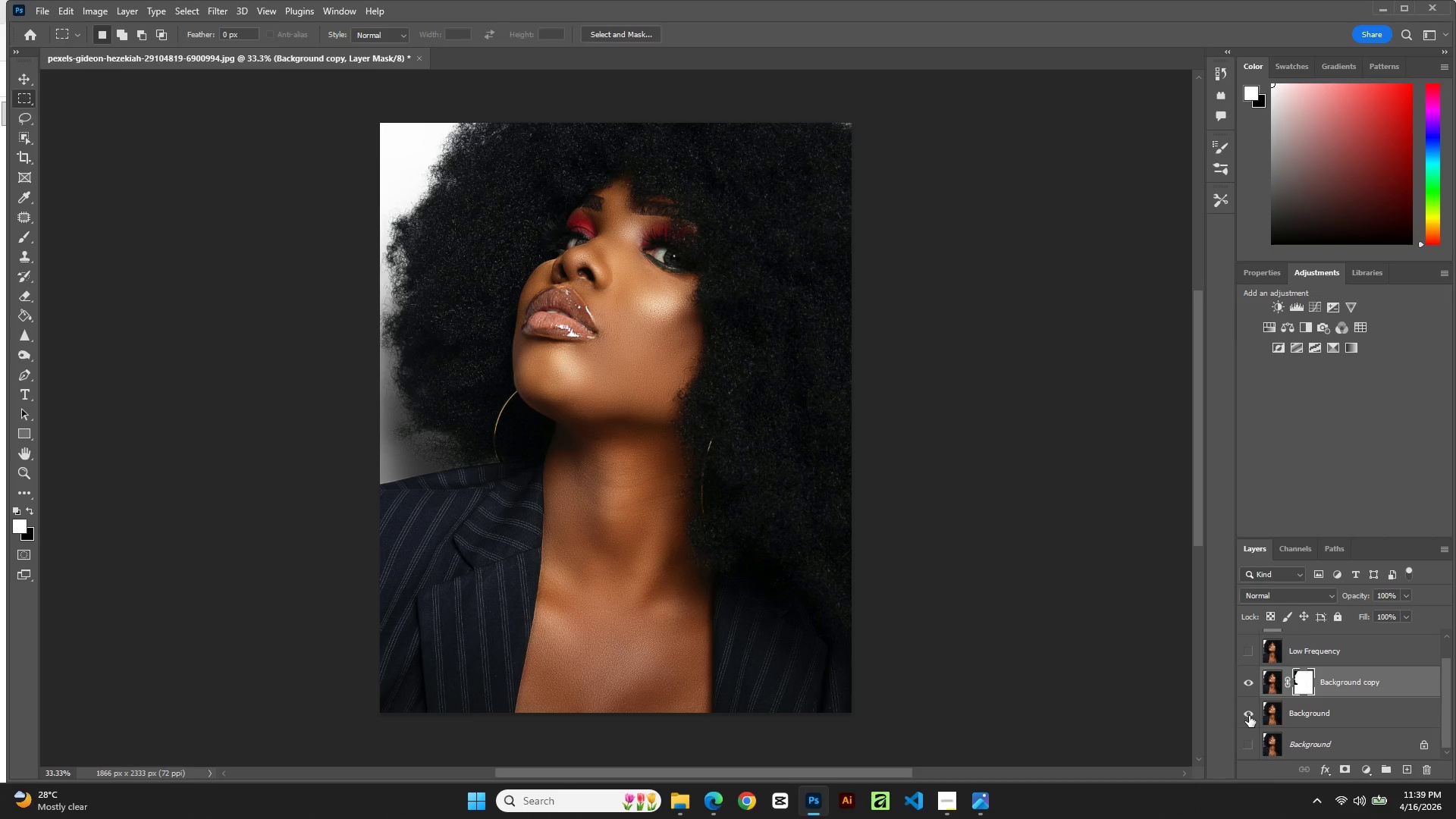 
left_click([1249, 716])
 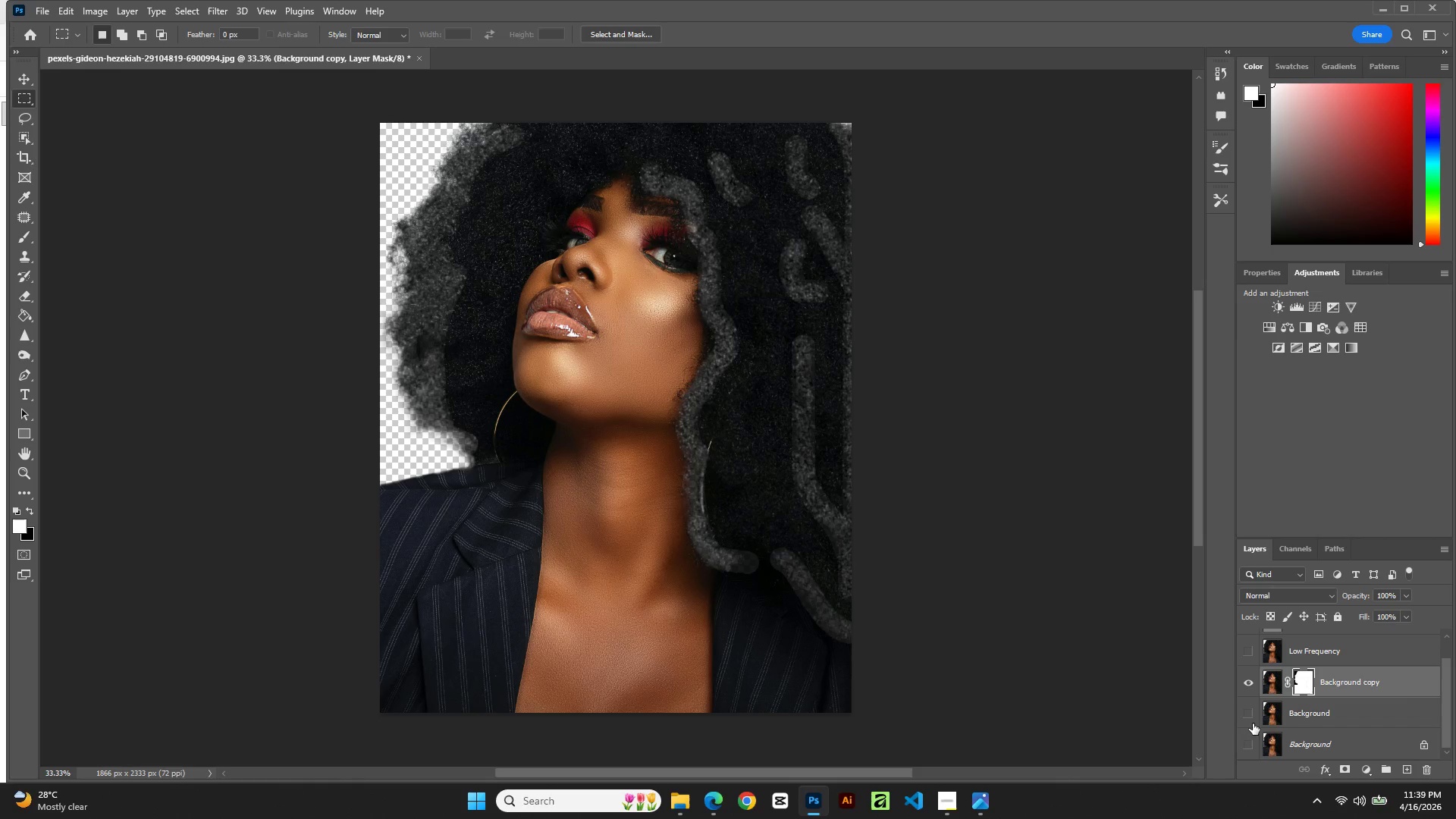 
wait(7.84)
 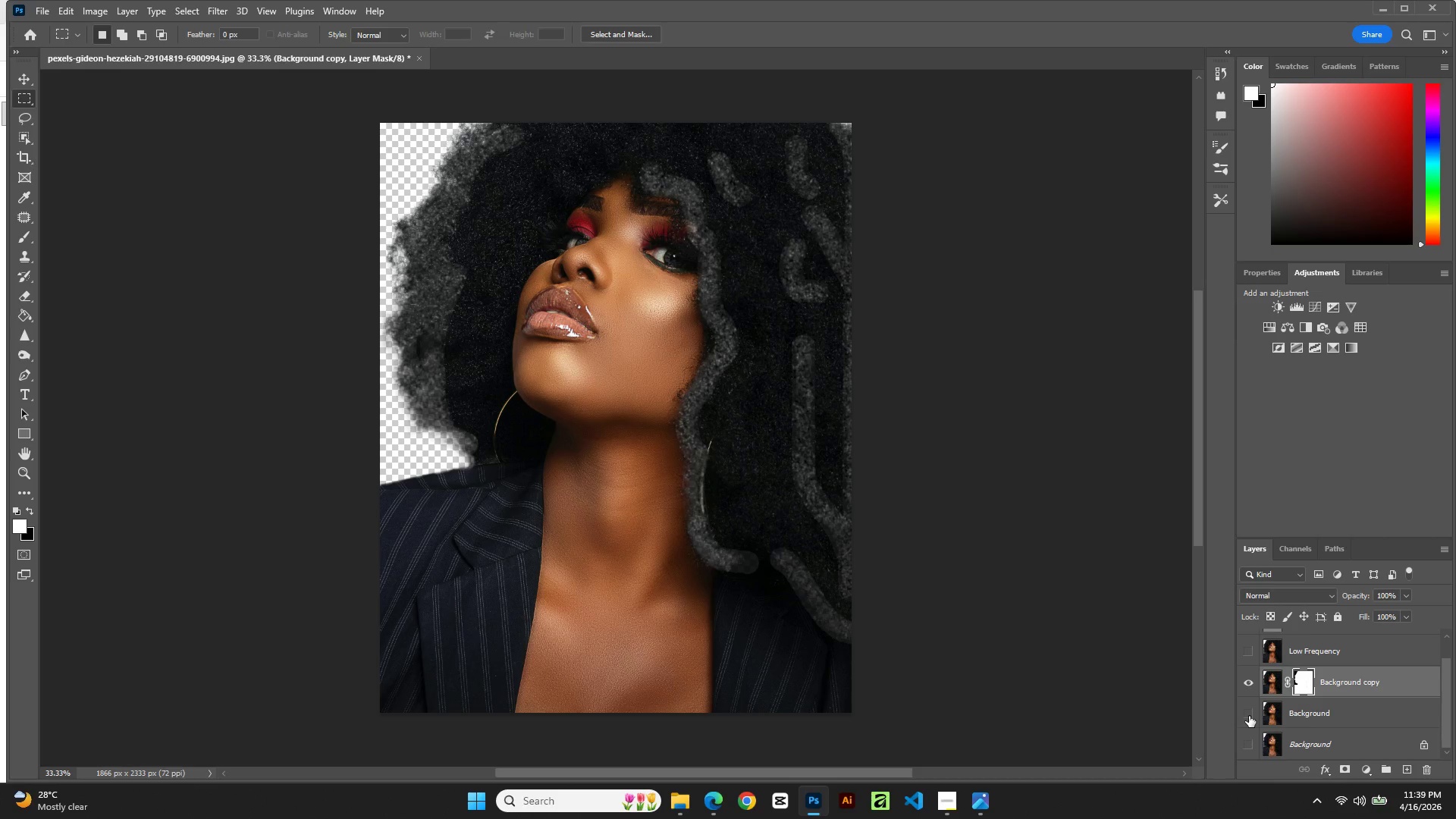 
left_click([1252, 741])
 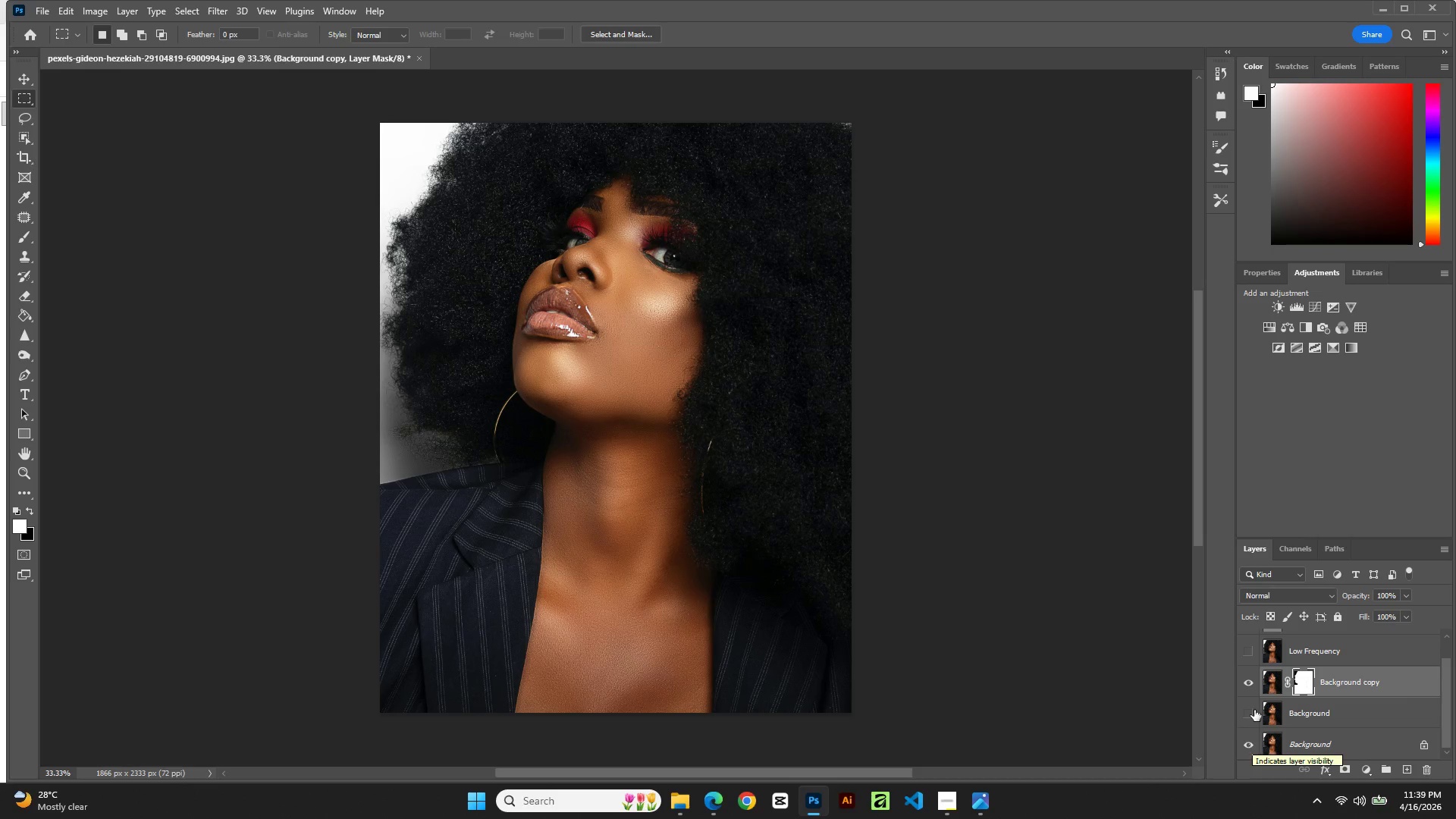 
left_click([1249, 682])
 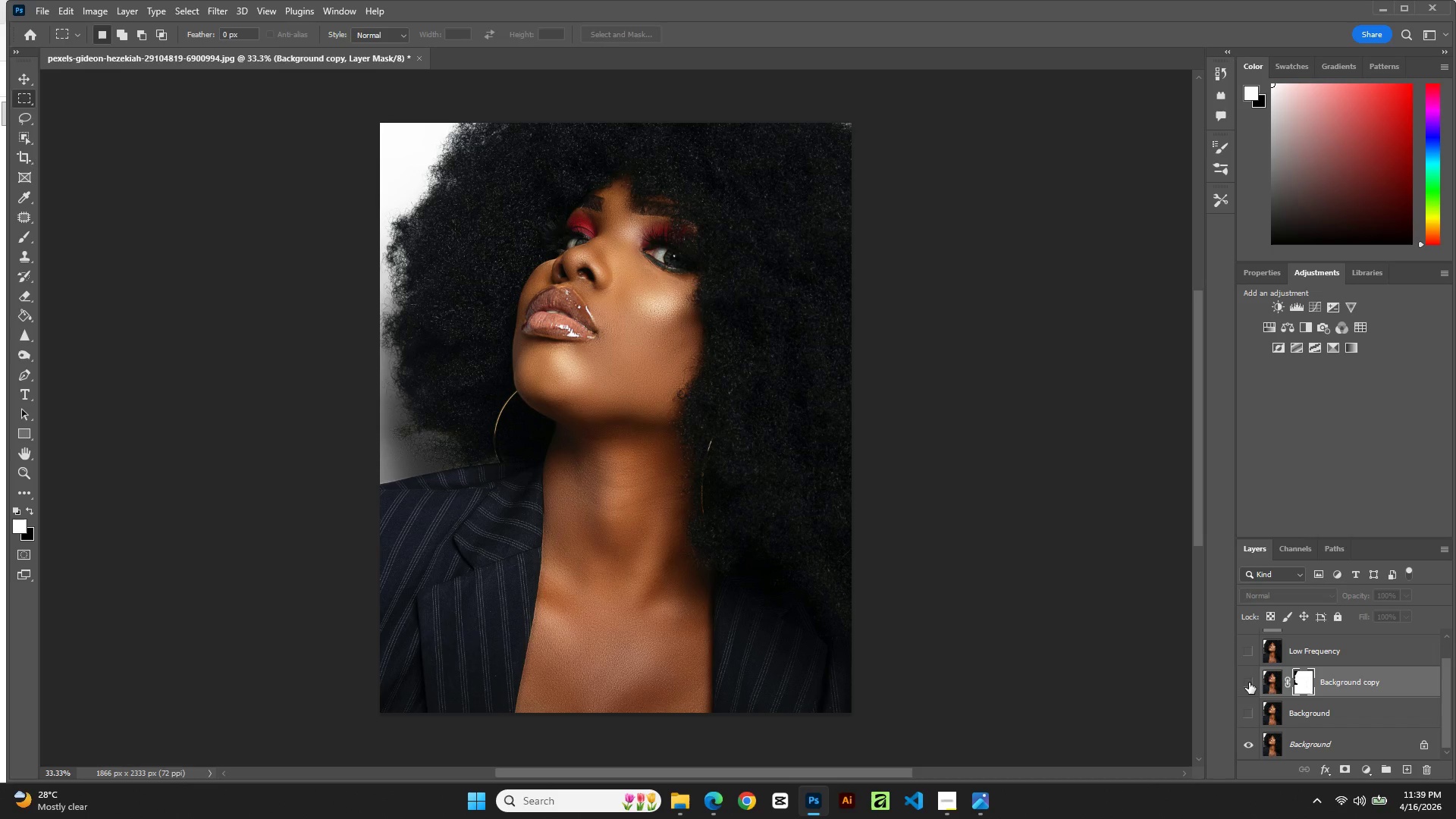 
left_click([1249, 682])
 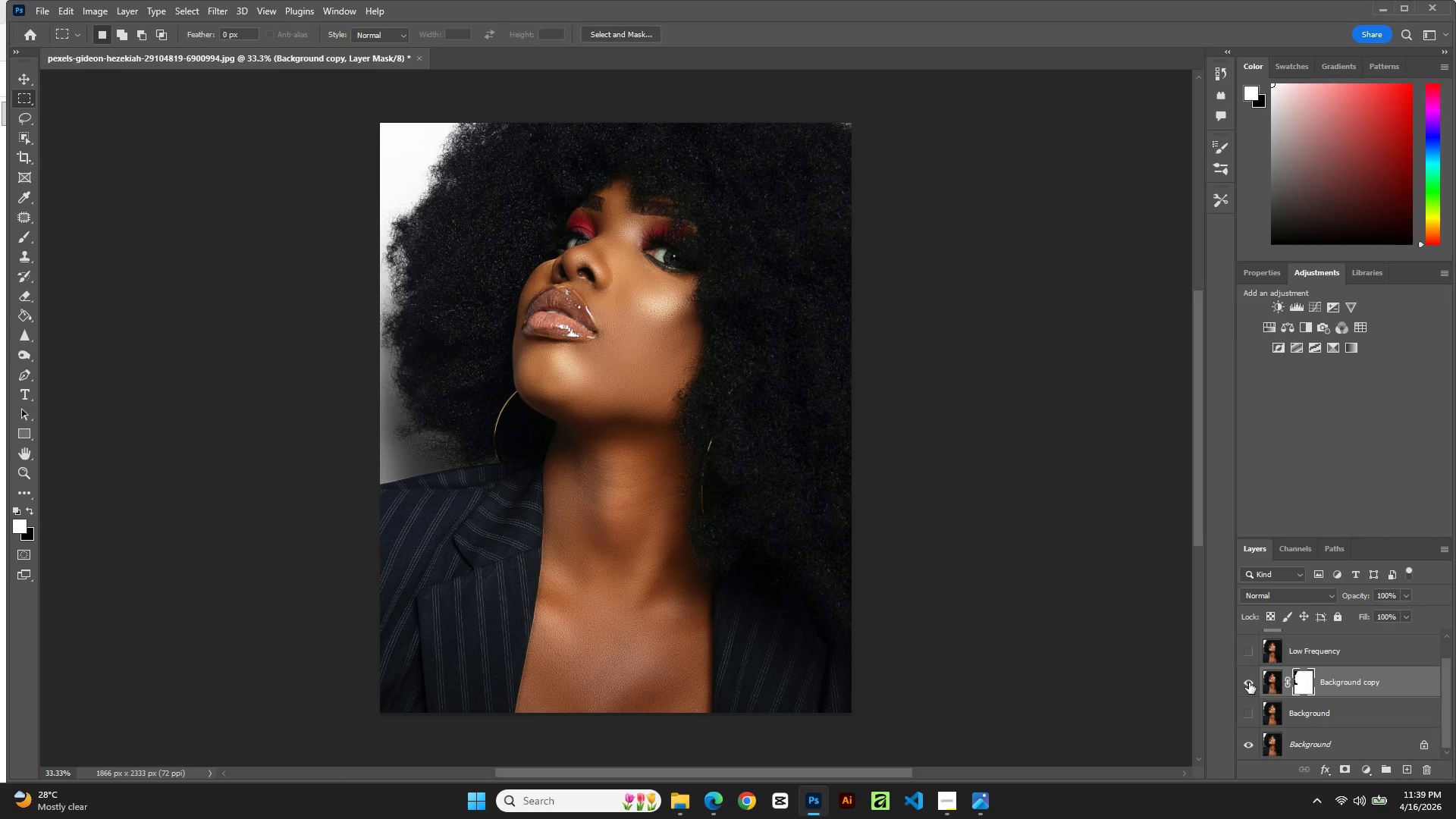 
wait(16.48)
 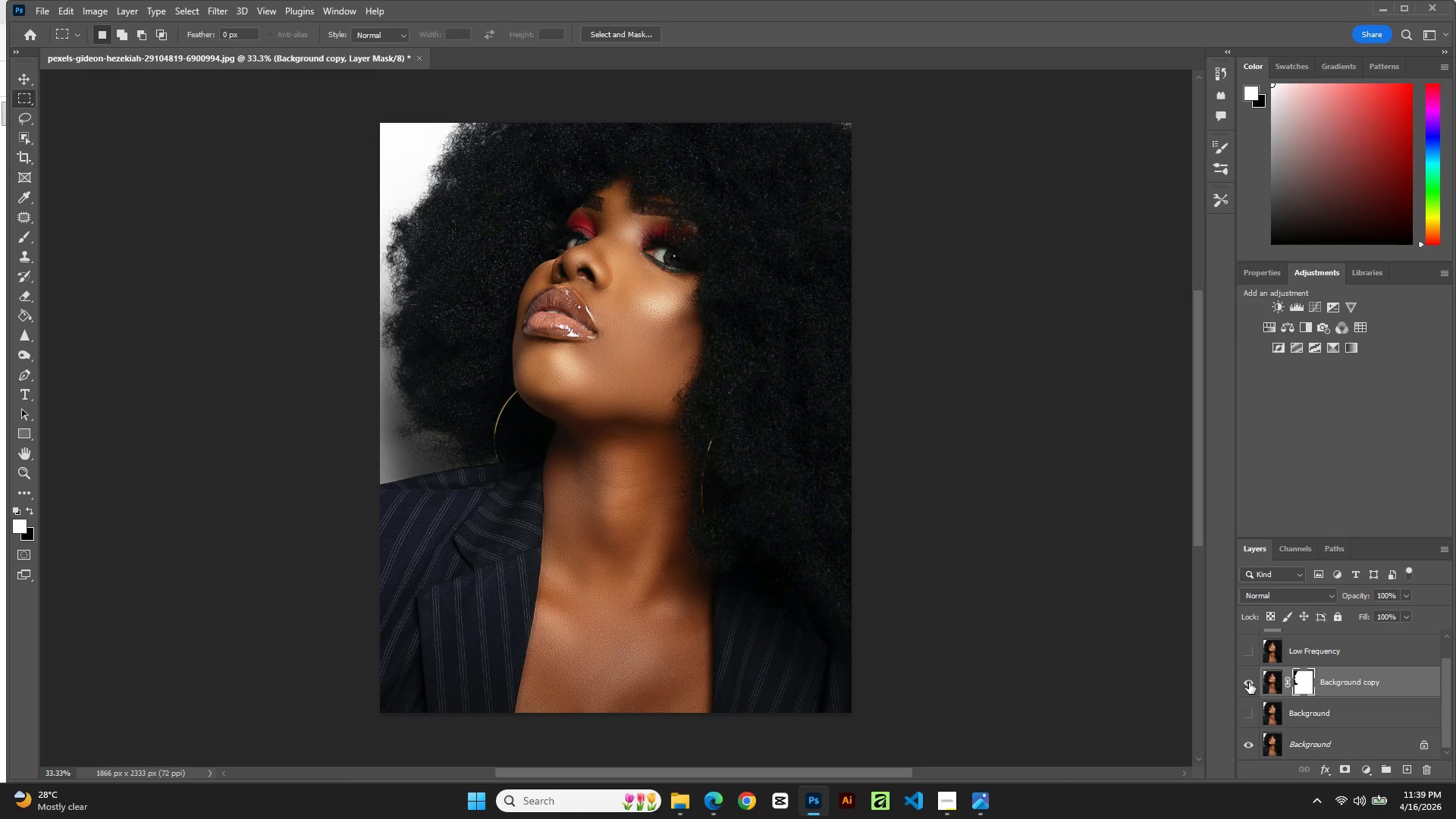 
left_click([1249, 682])
 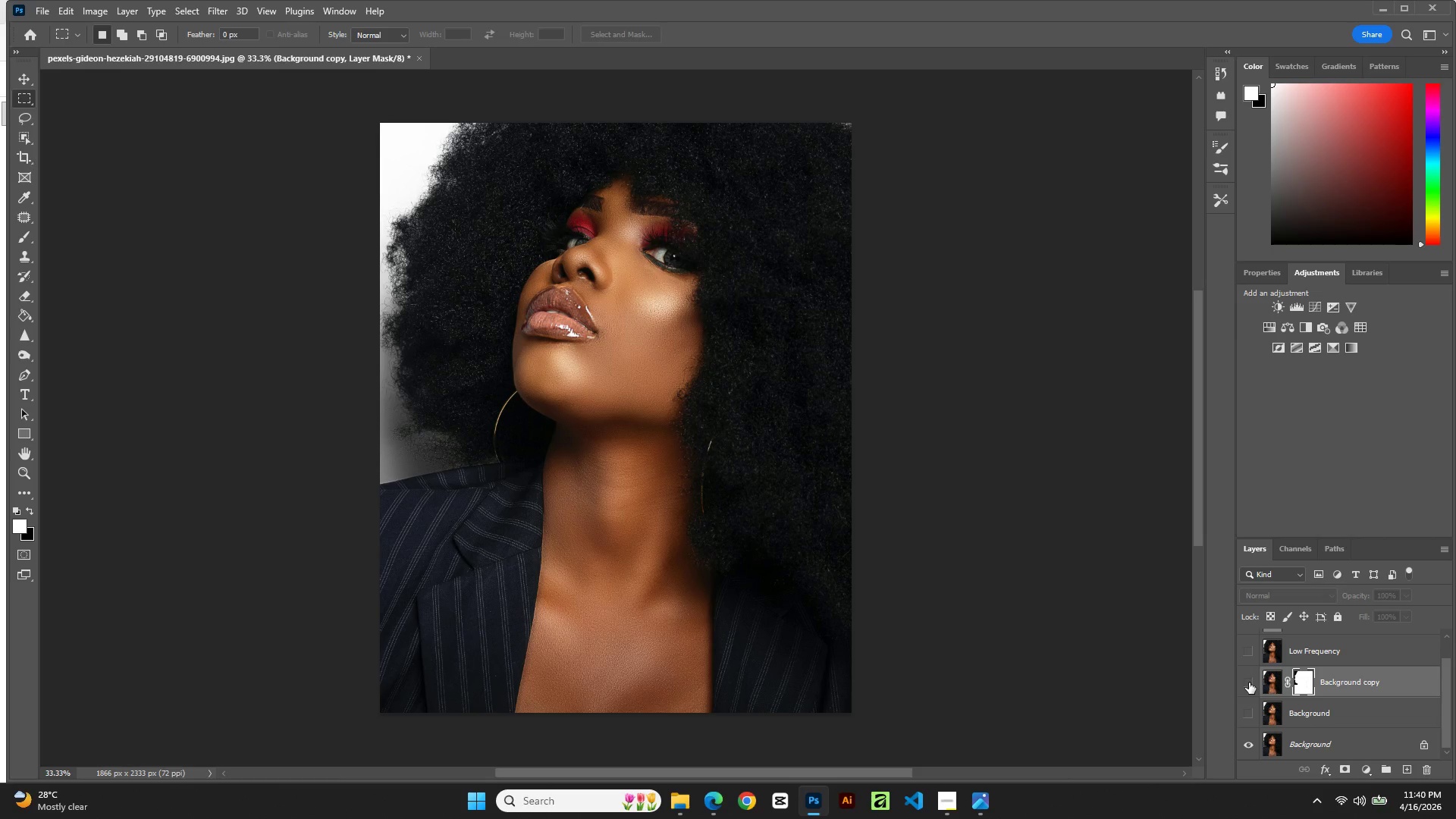 
left_click([1249, 682])
 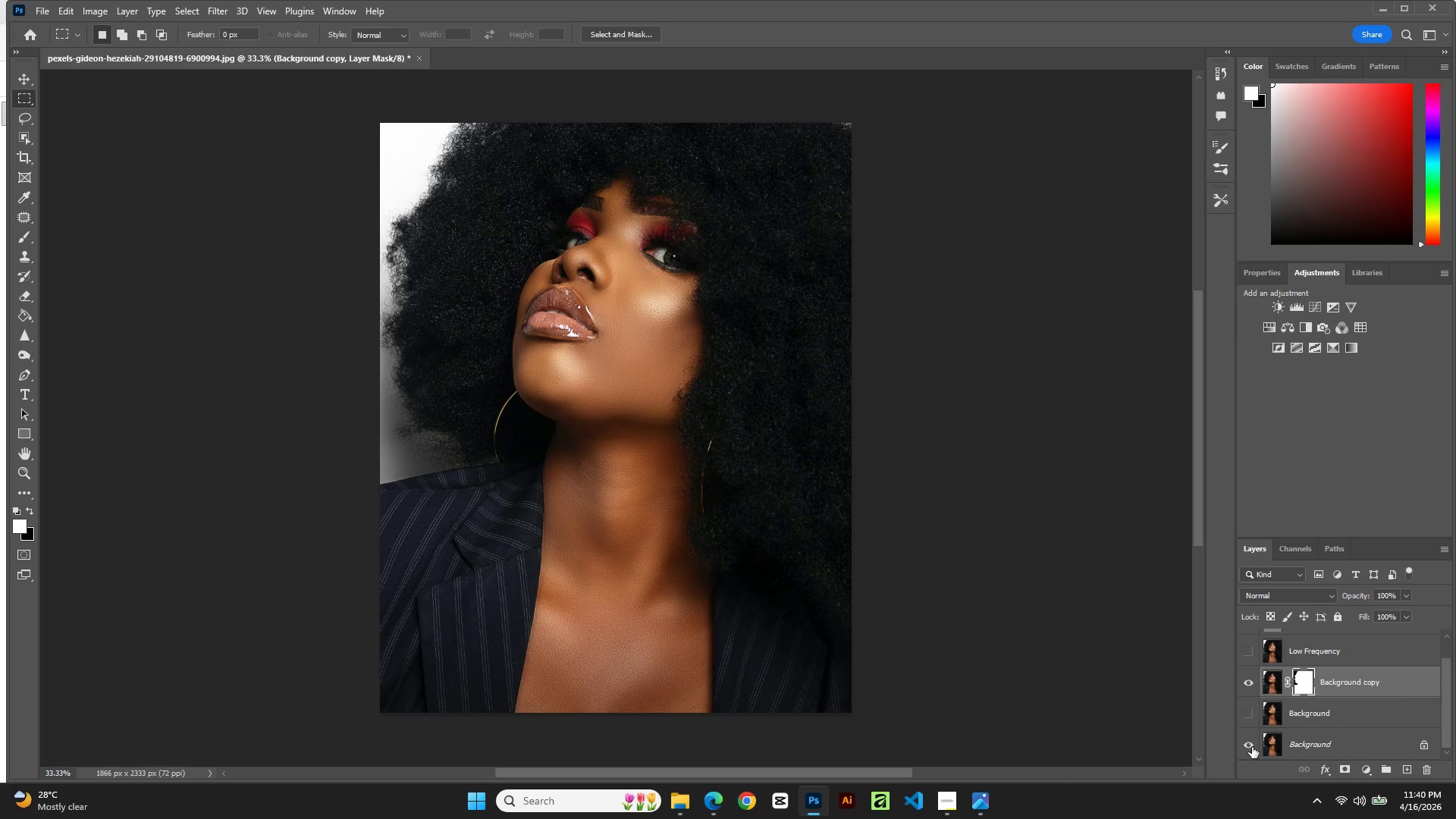 
left_click([1250, 745])
 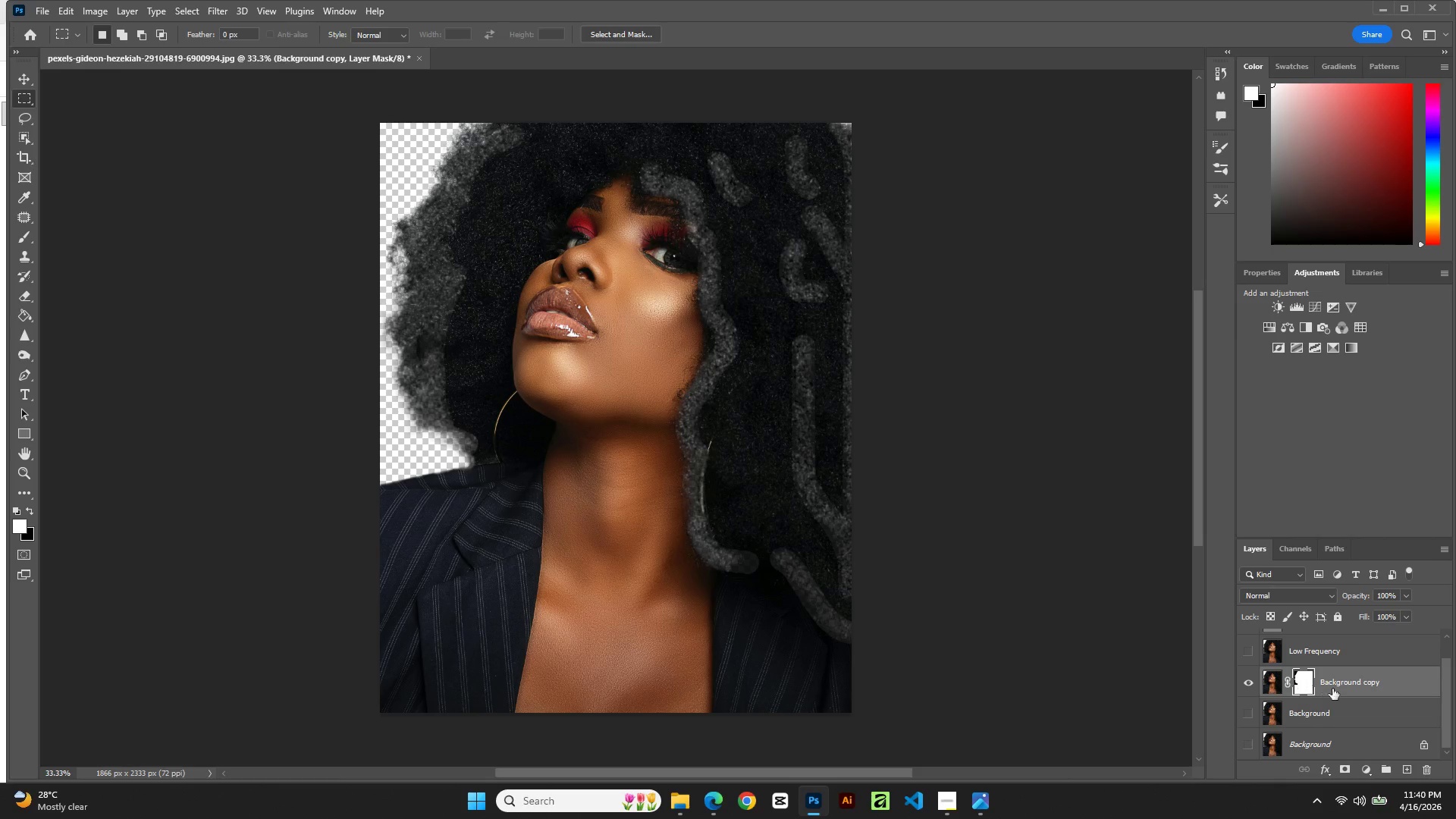 
double_click([1310, 683])
 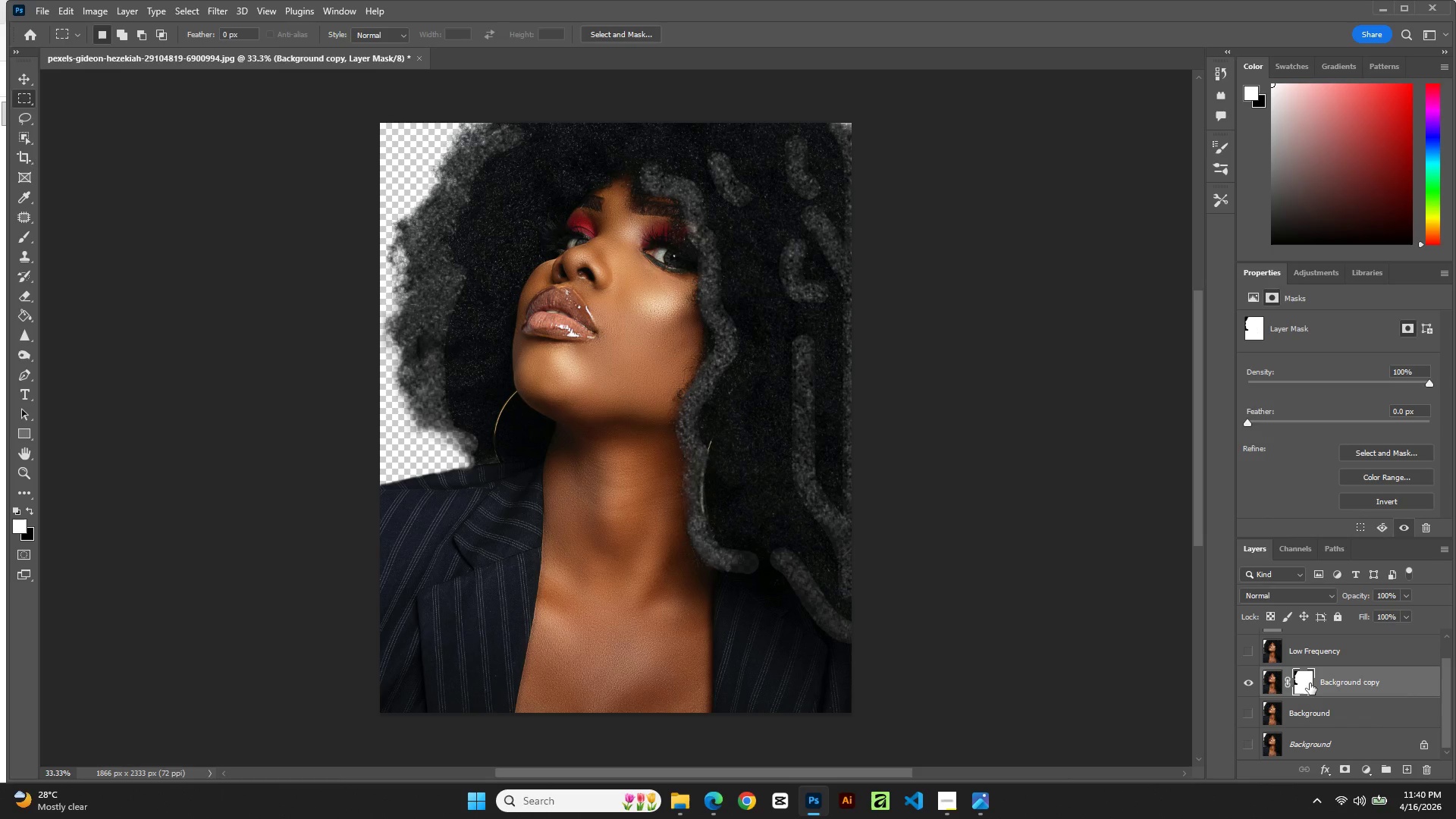 
double_click([1310, 683])
 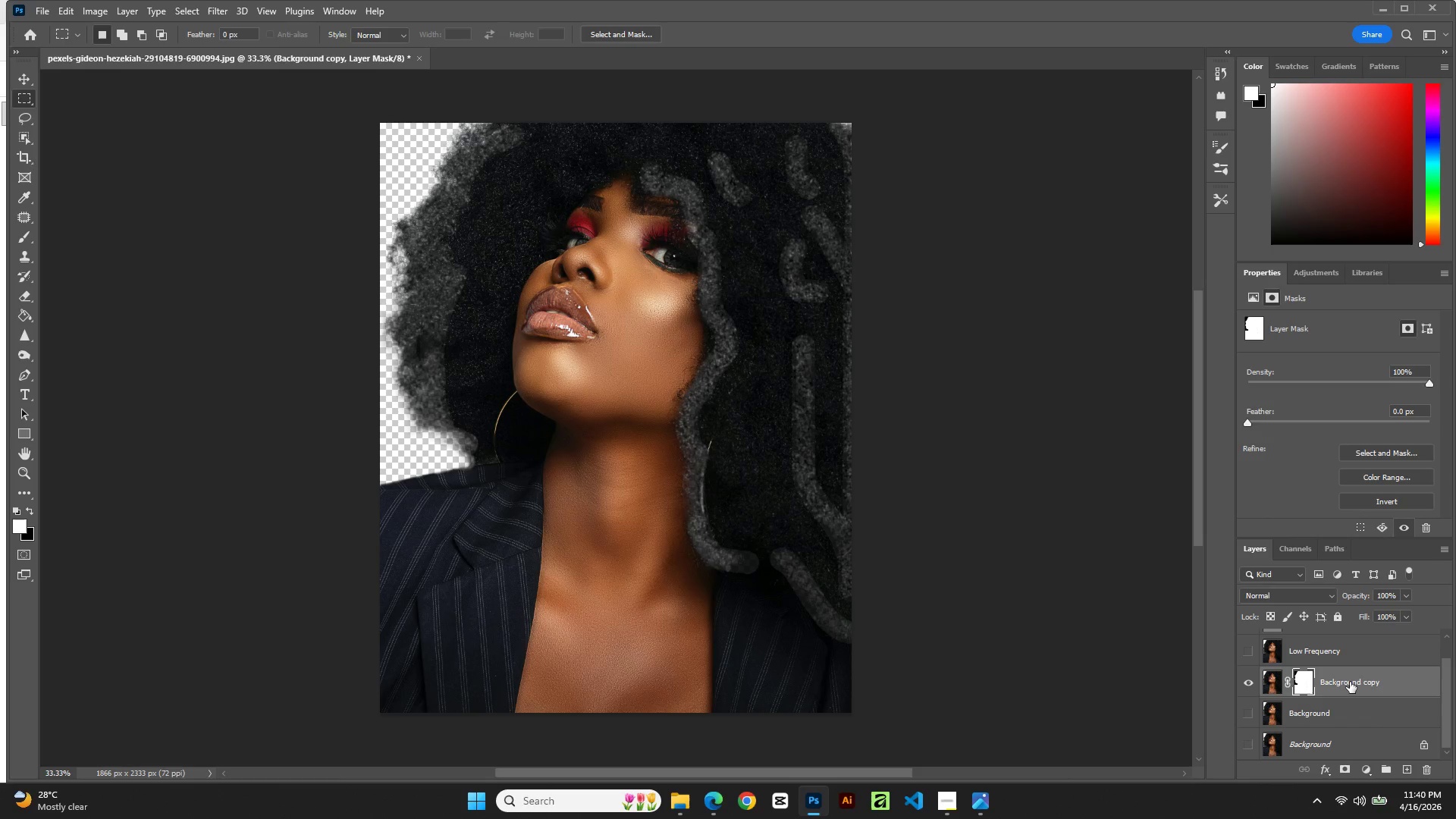 
double_click([1351, 681])
 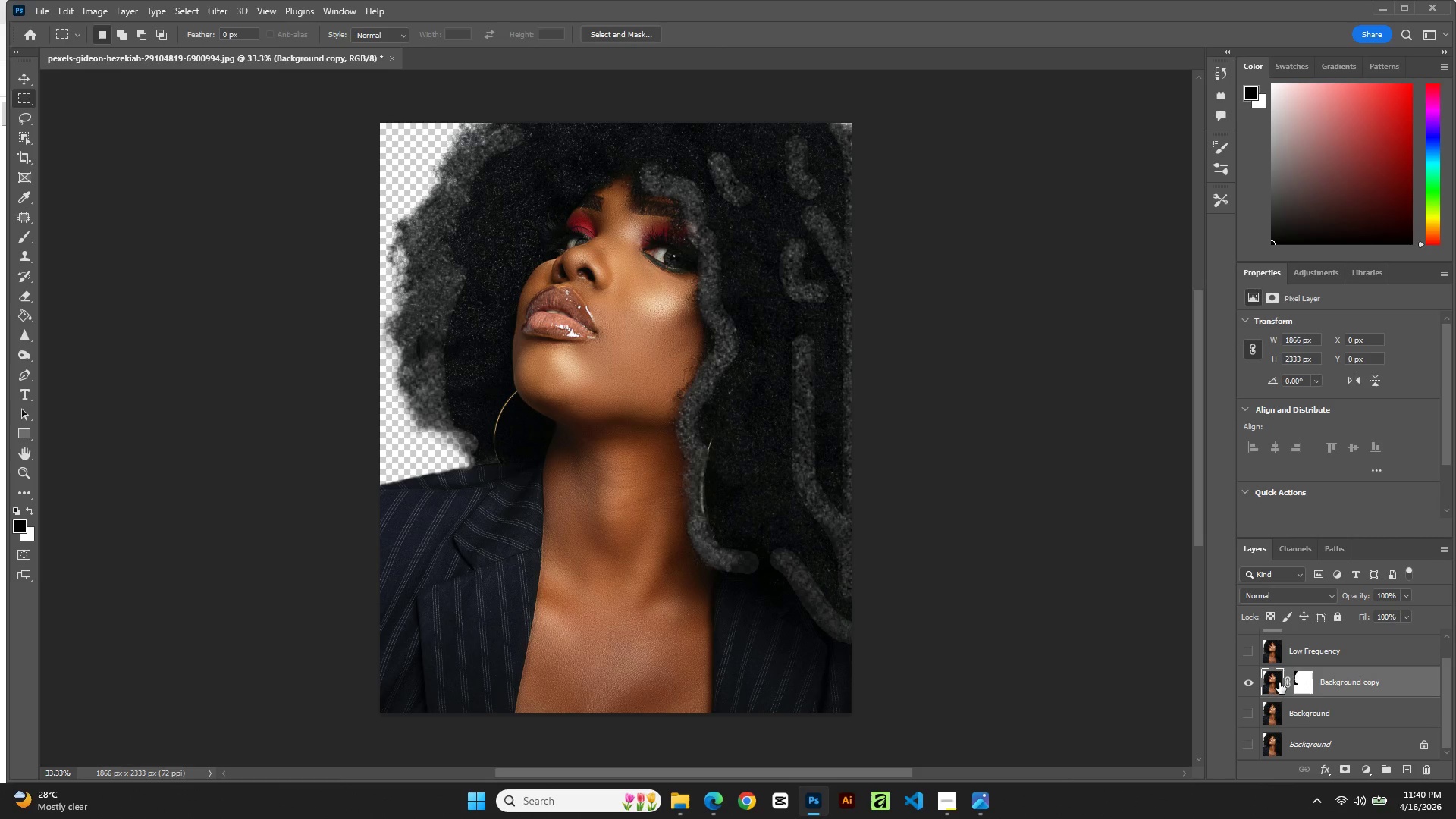 
left_click([1288, 682])
 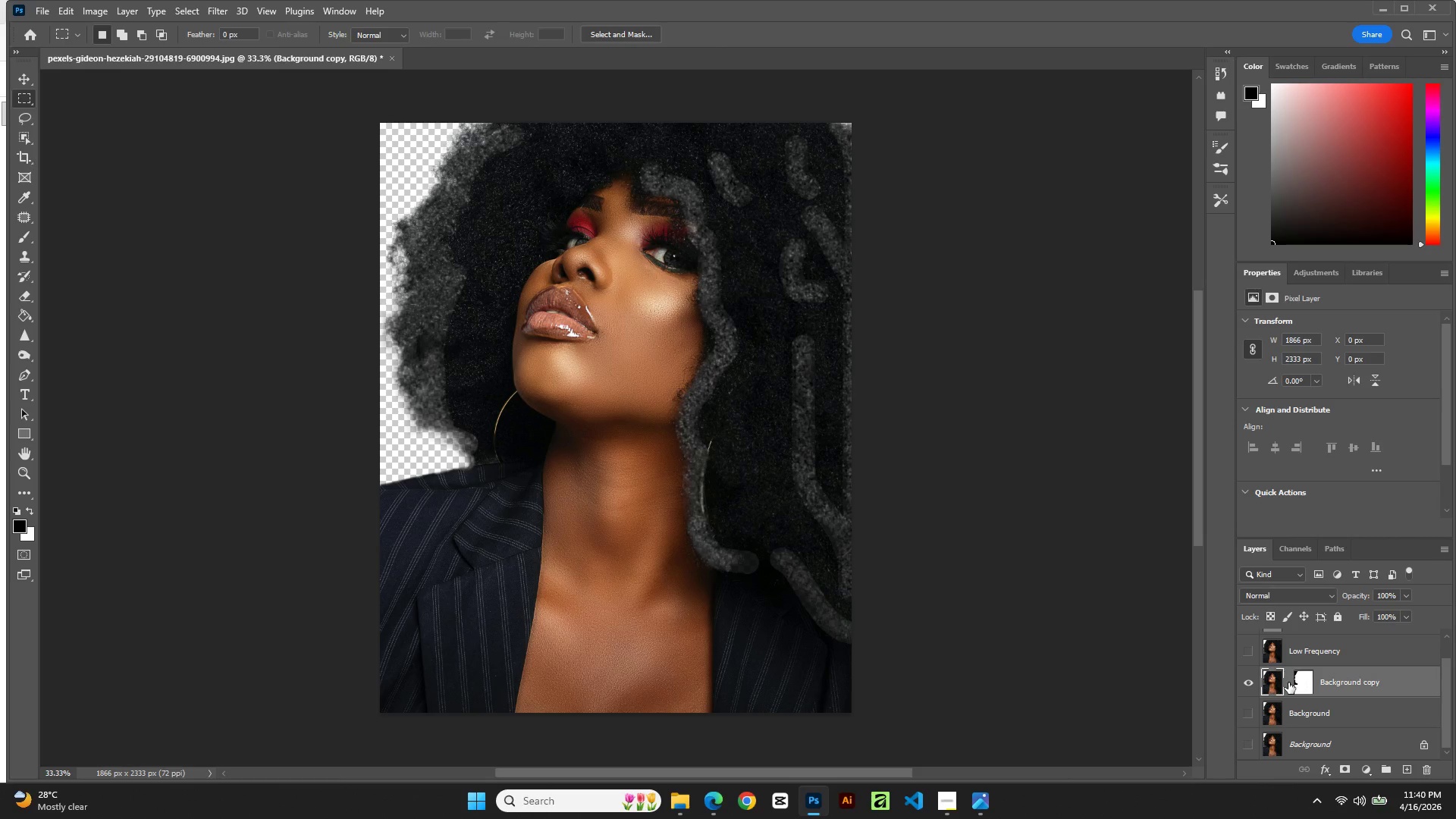 
left_click([1288, 682])
 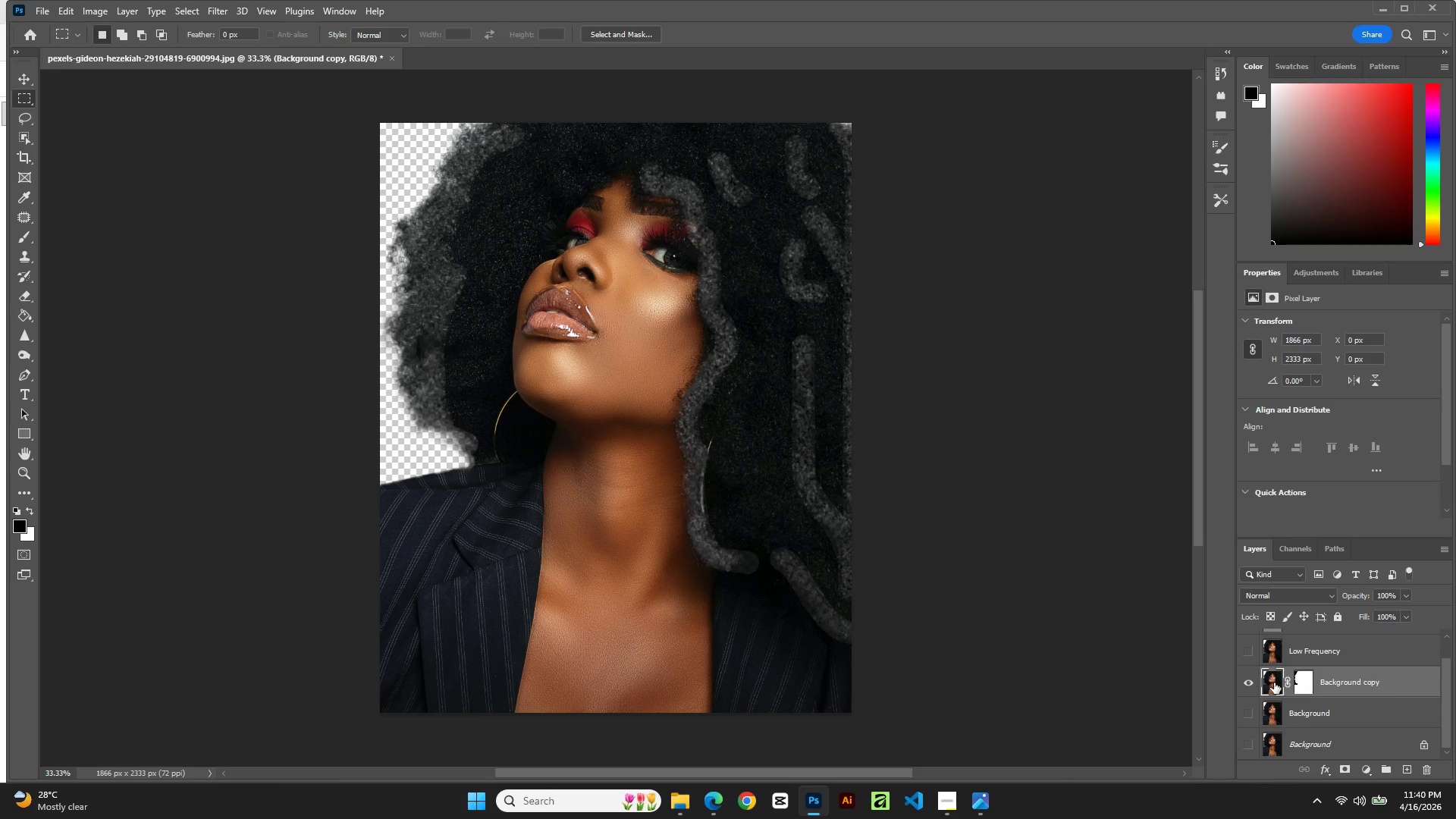 
double_click([1274, 682])
 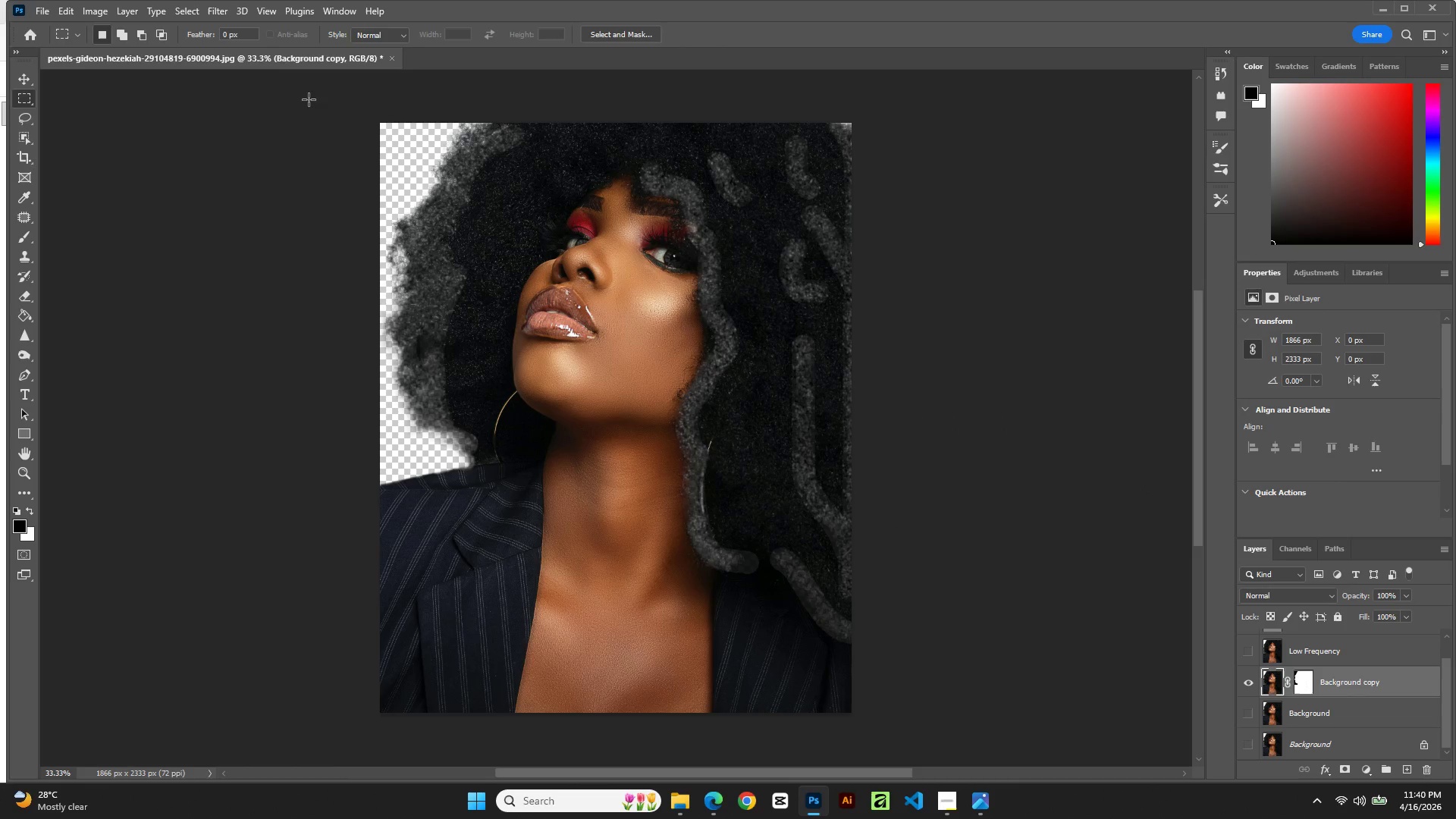 
wait(5.39)
 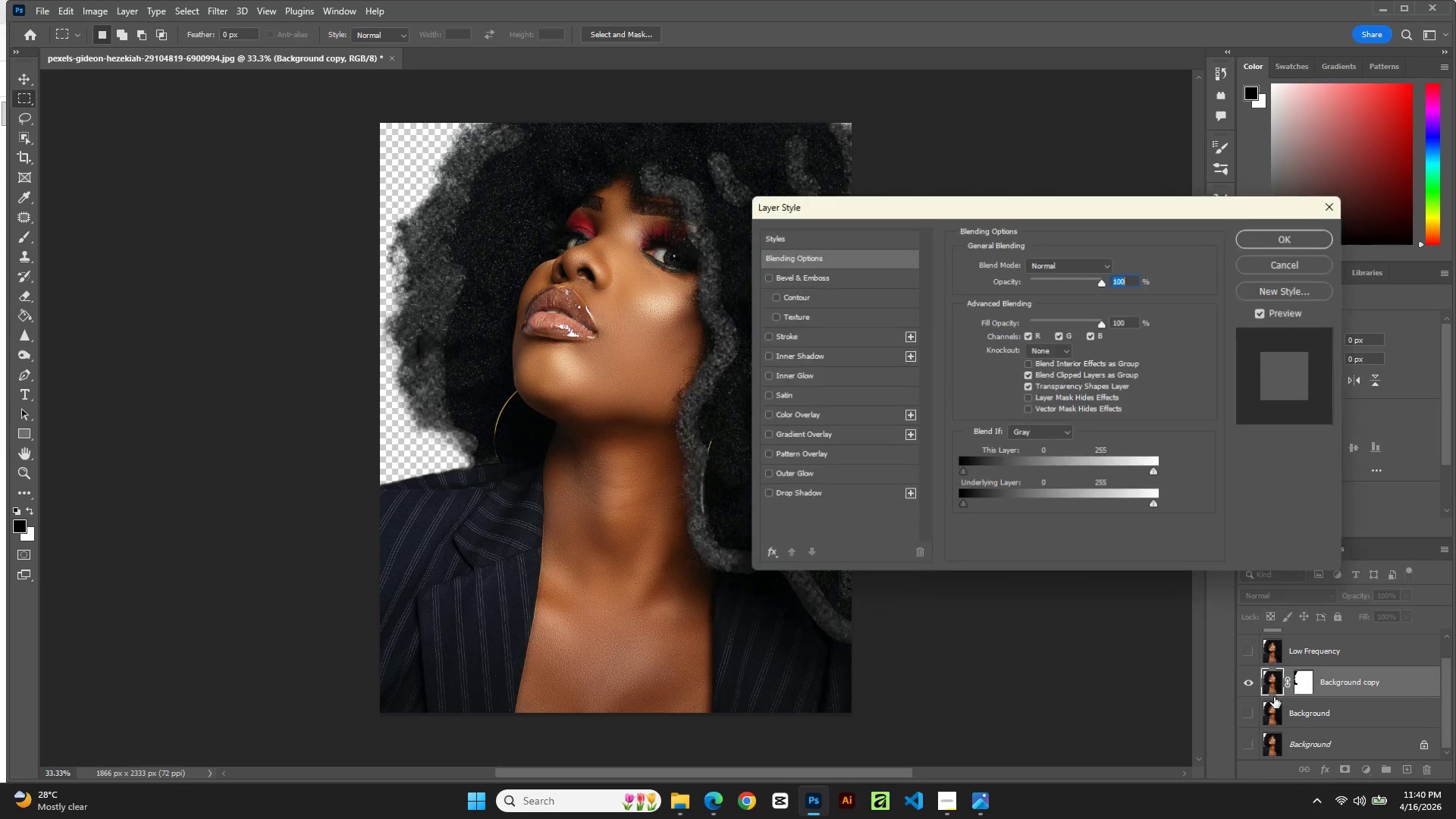 
left_click([184, 13])
 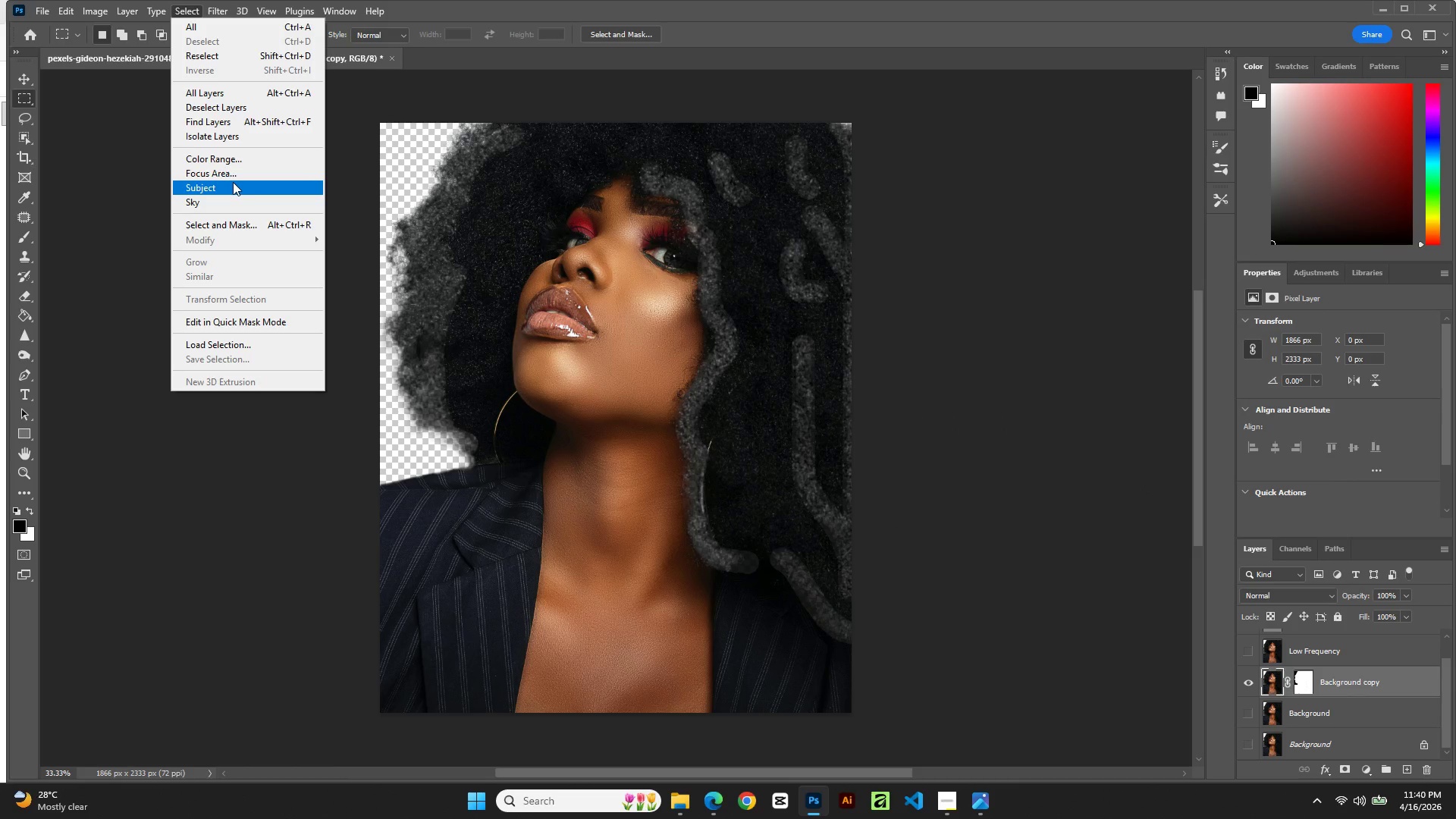 
left_click([240, 222])
 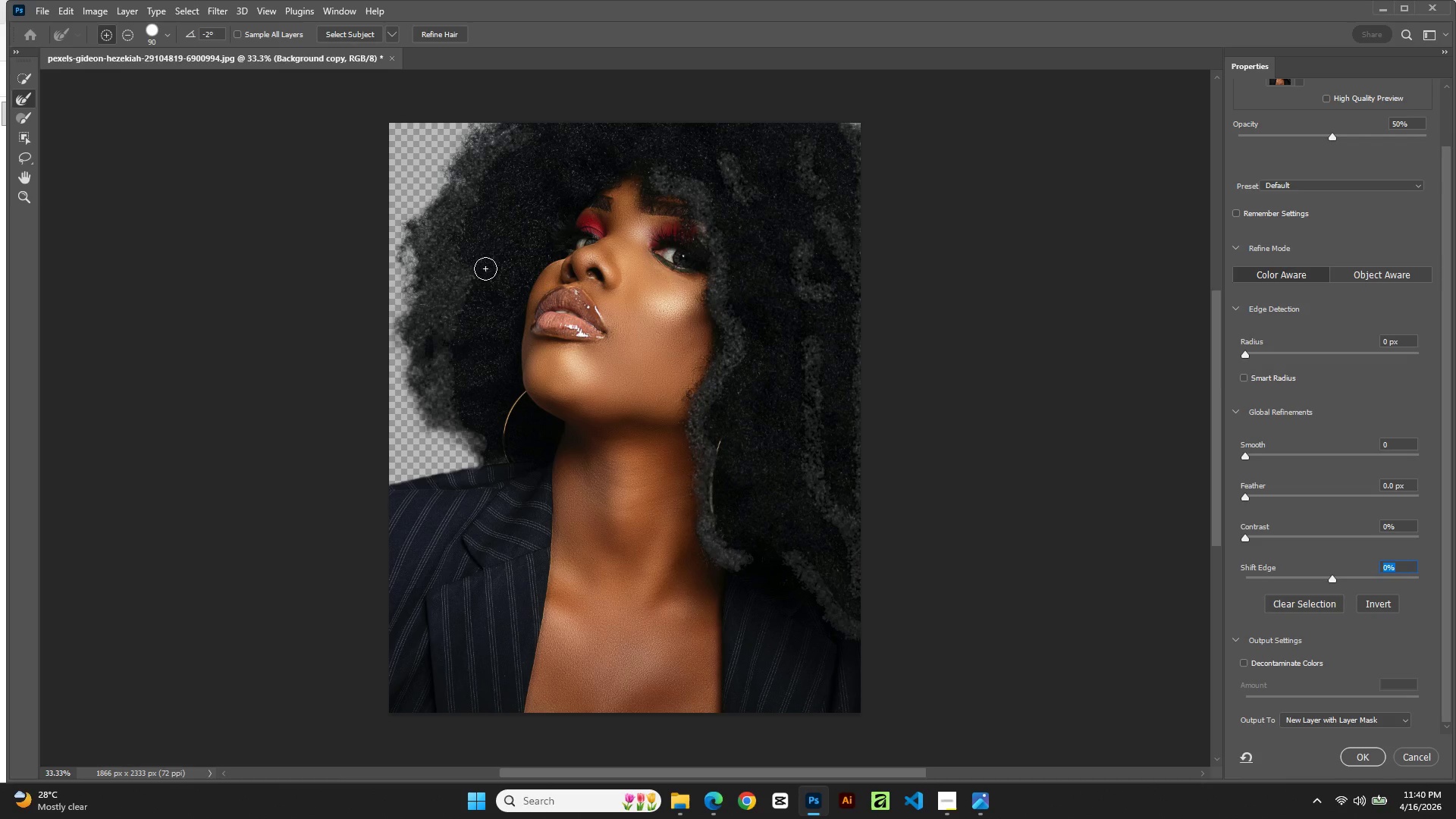 
wait(6.41)
 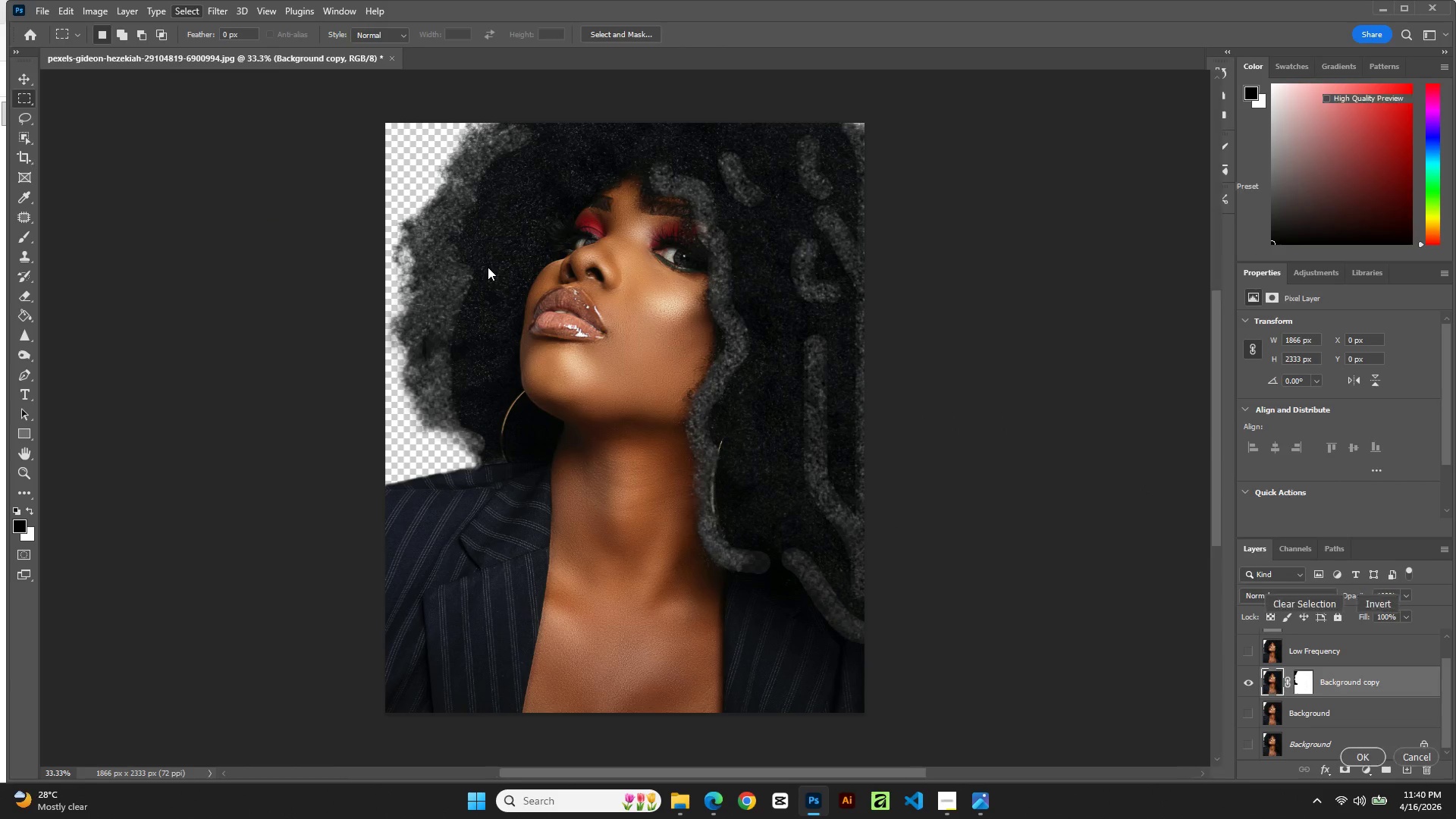 
left_click_drag(start_coordinate=[485, 268], to_coordinate=[482, 445])
 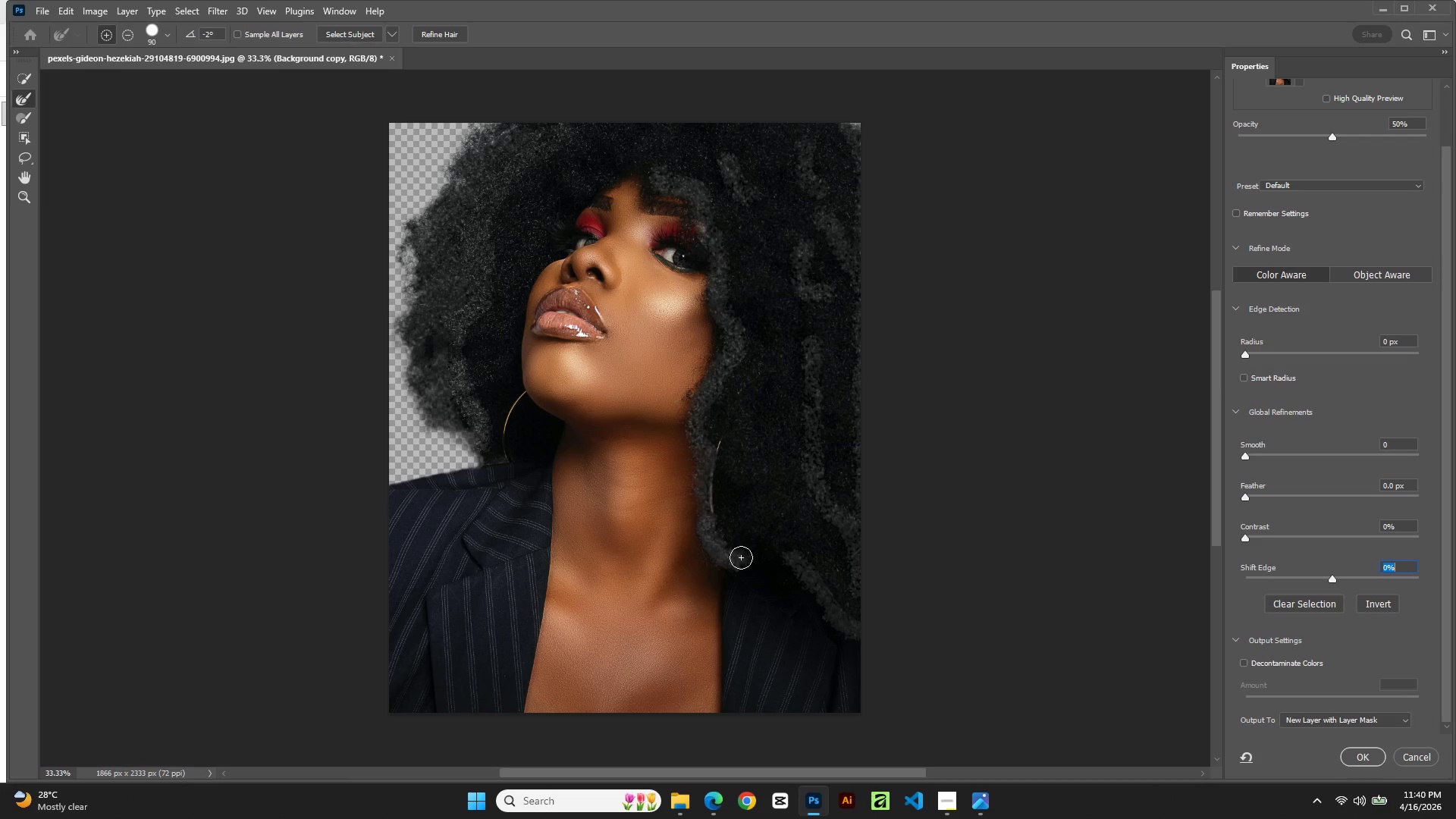 
left_click_drag(start_coordinate=[742, 559], to_coordinate=[734, 554])
 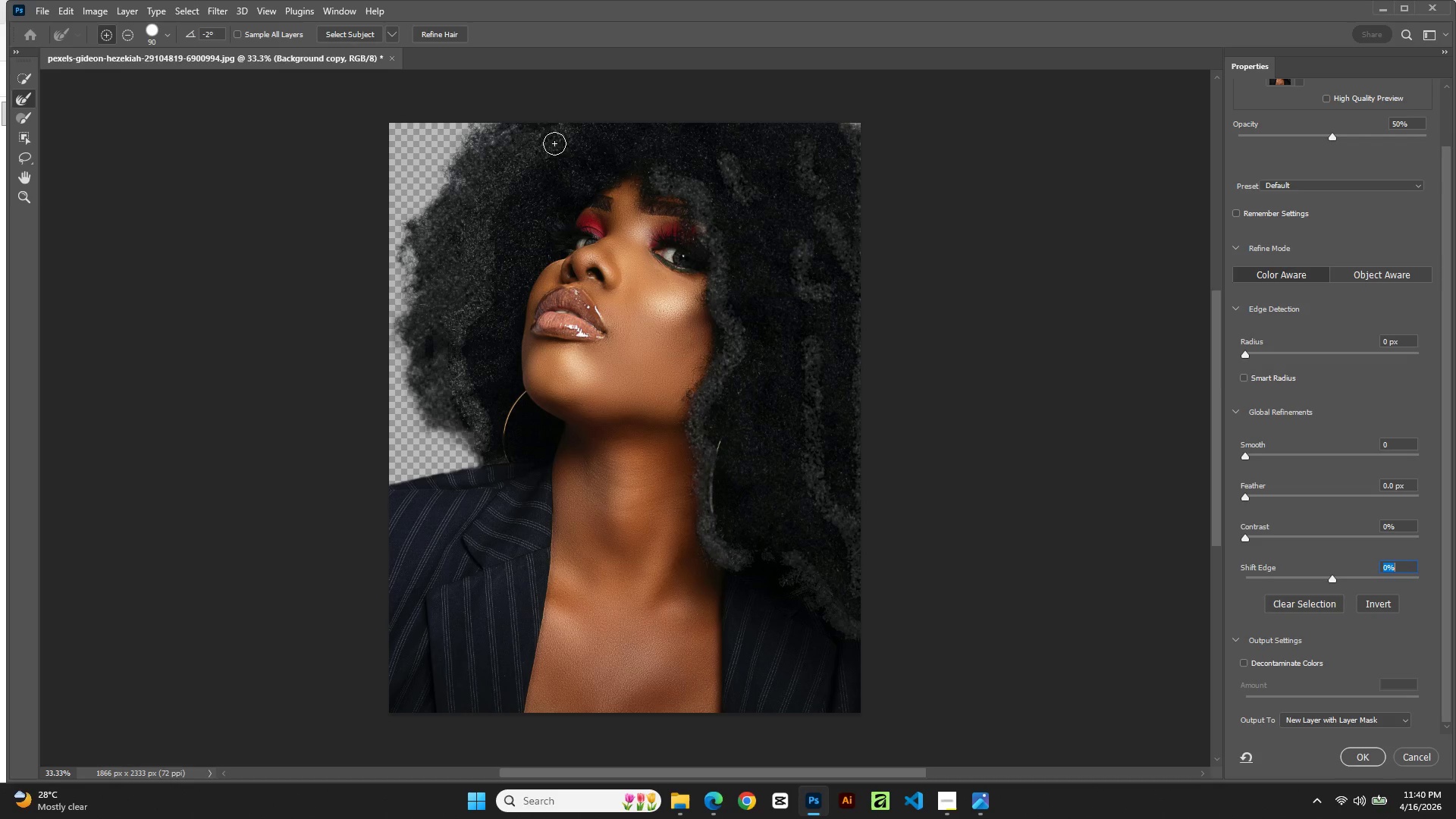 
left_click_drag(start_coordinate=[530, 131], to_coordinate=[510, 130])
 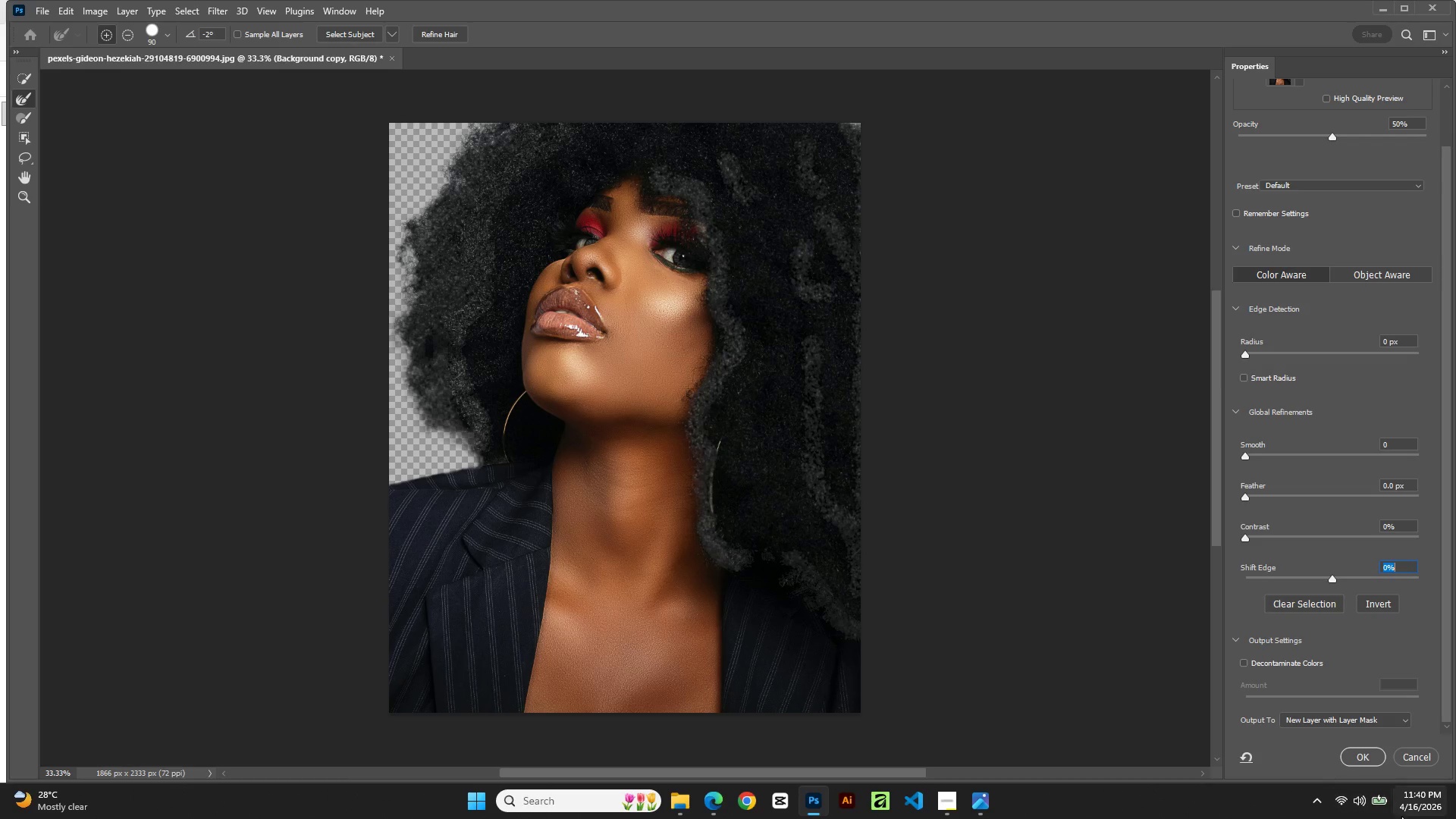 
left_click([1370, 752])
 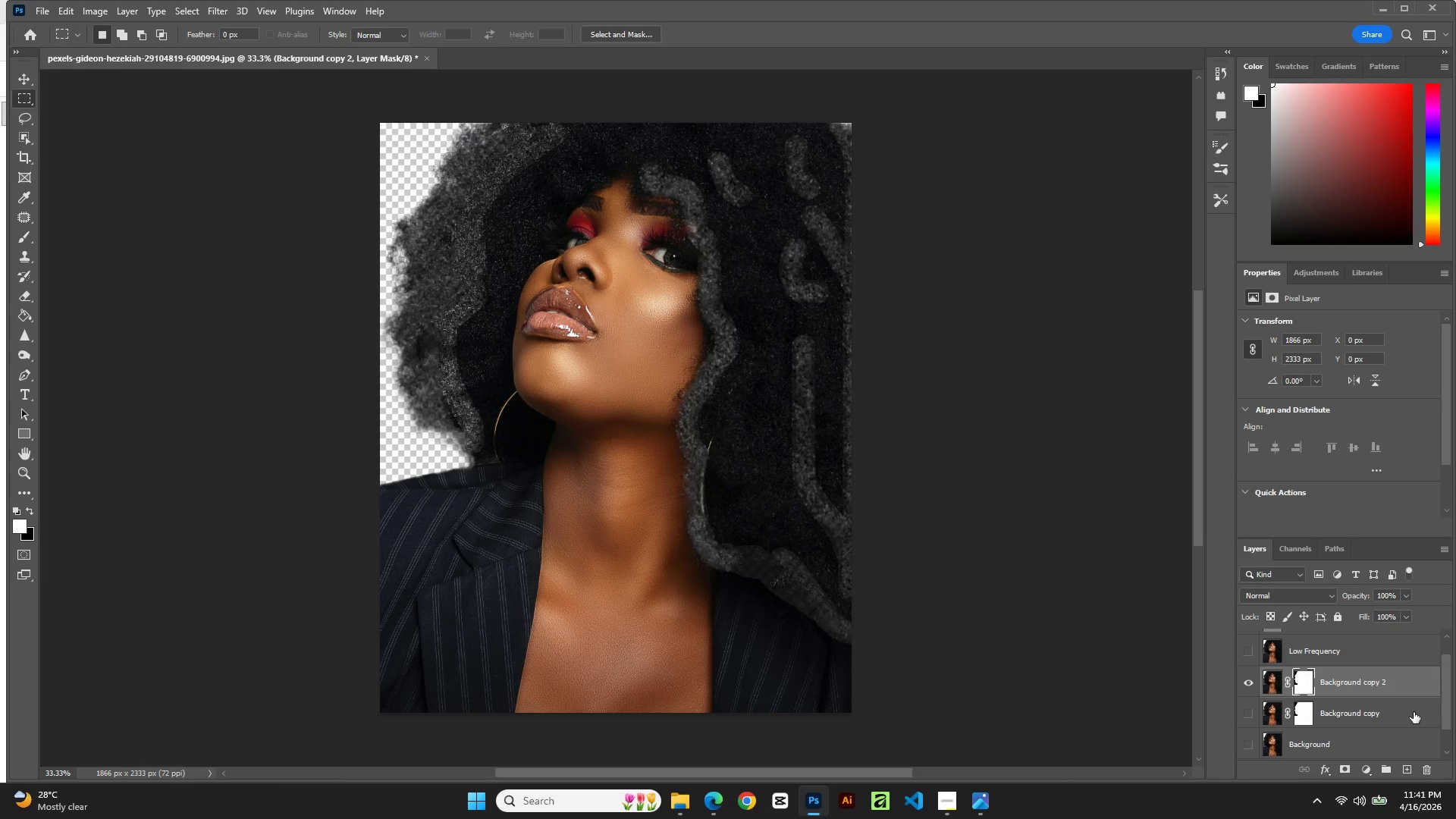 
wait(51.29)
 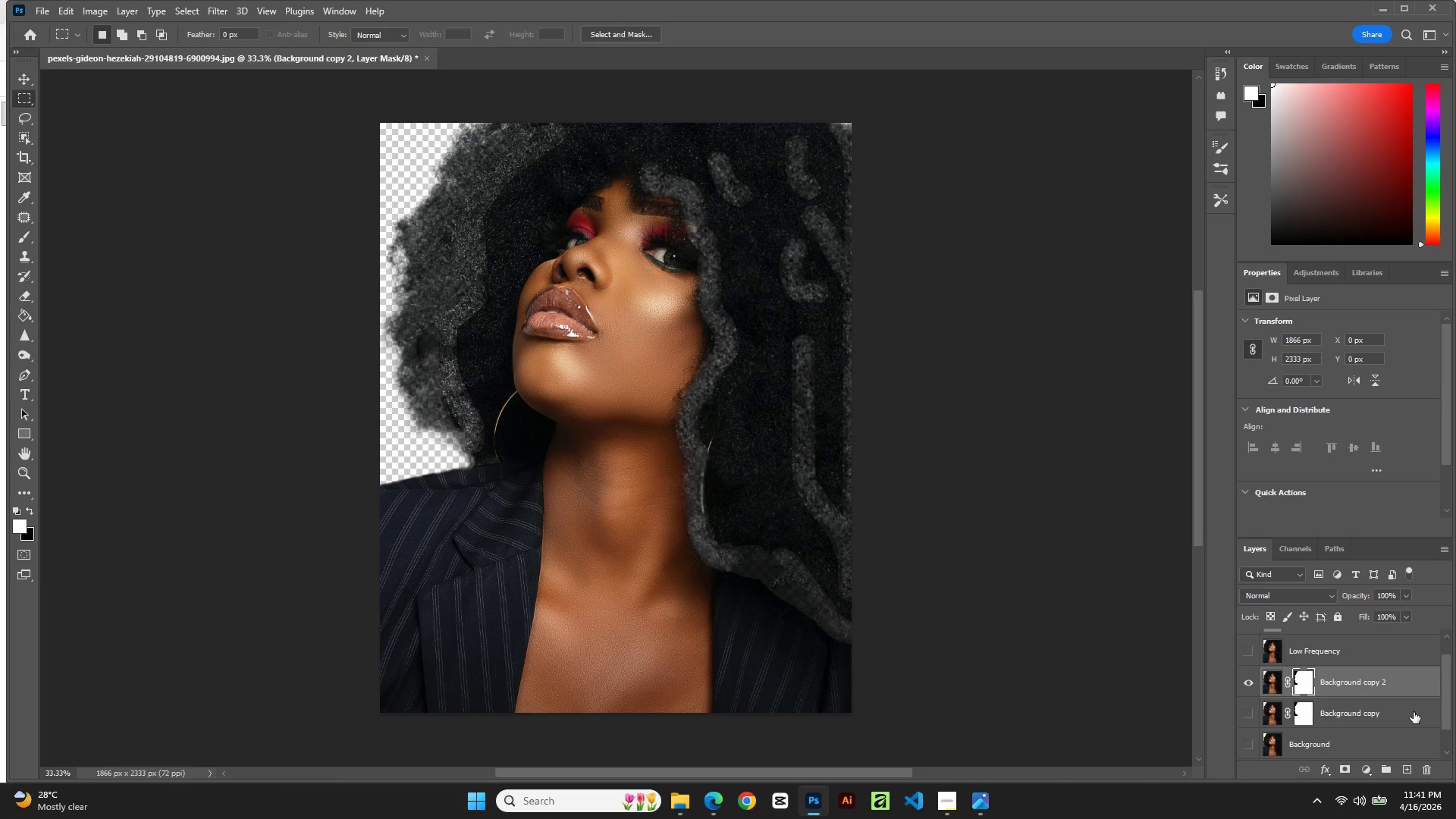 
mouse_move([1446, 818])
 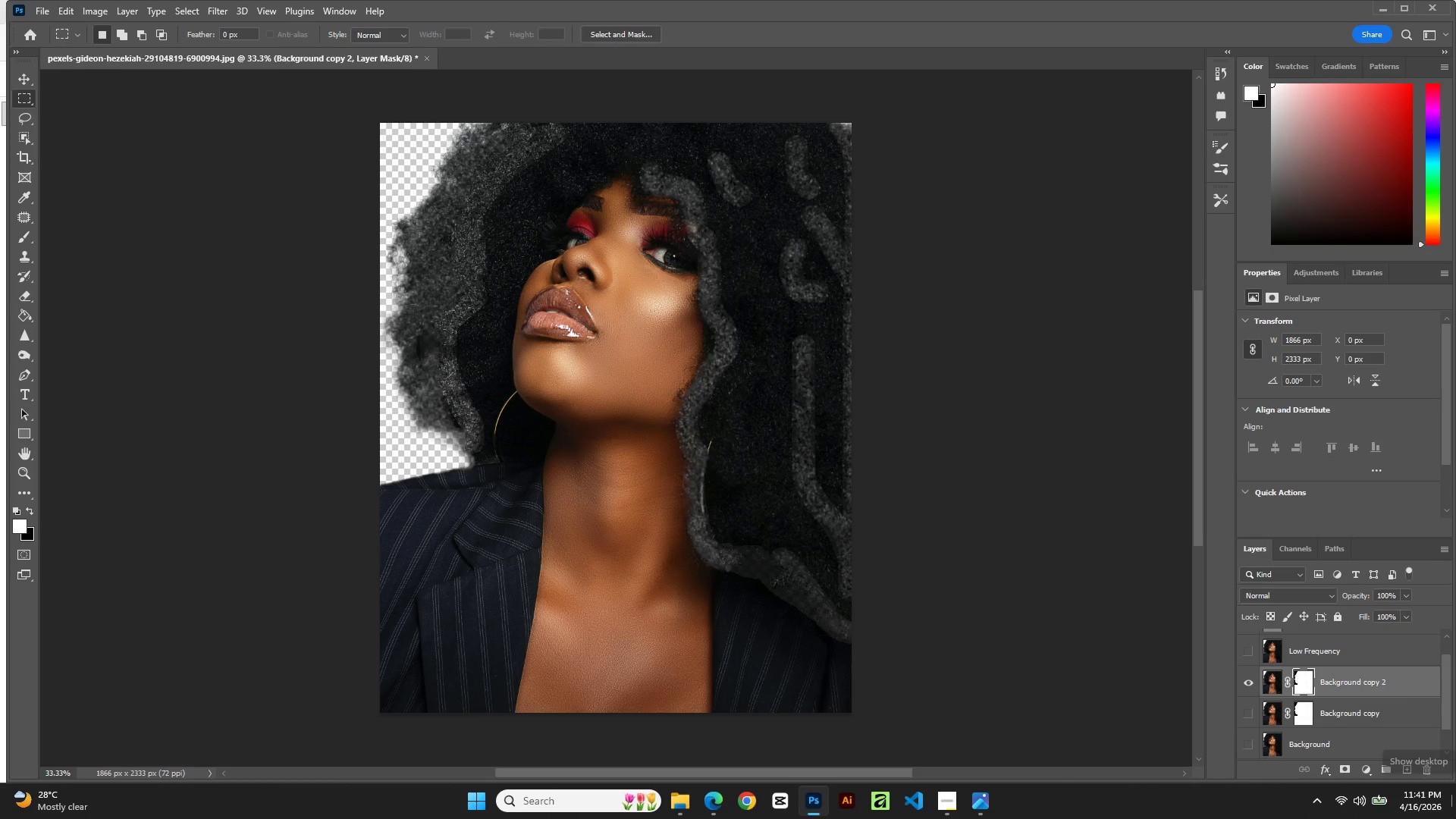 
mouse_move([1430, 819])
 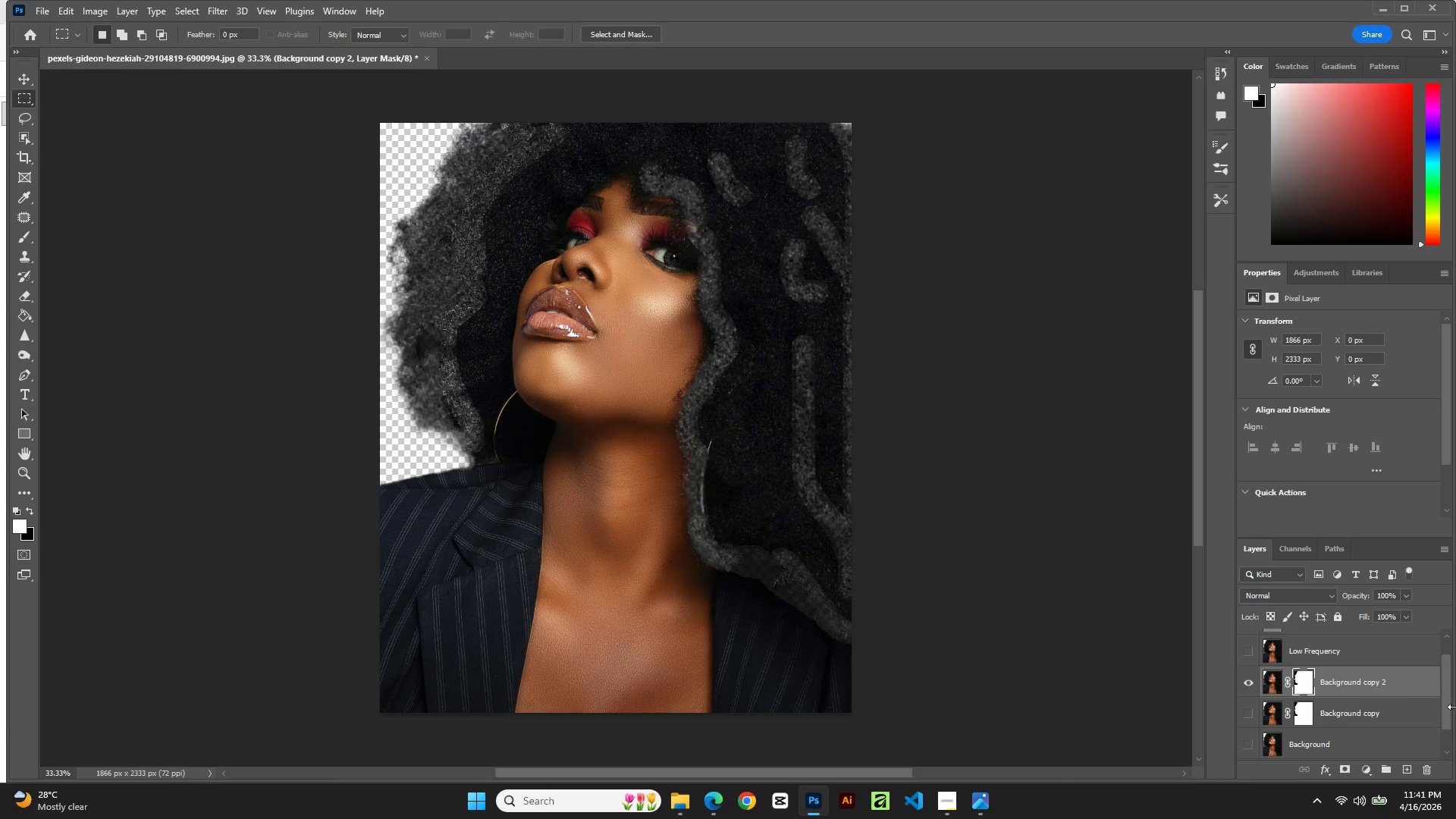 
left_click([1359, 682])
 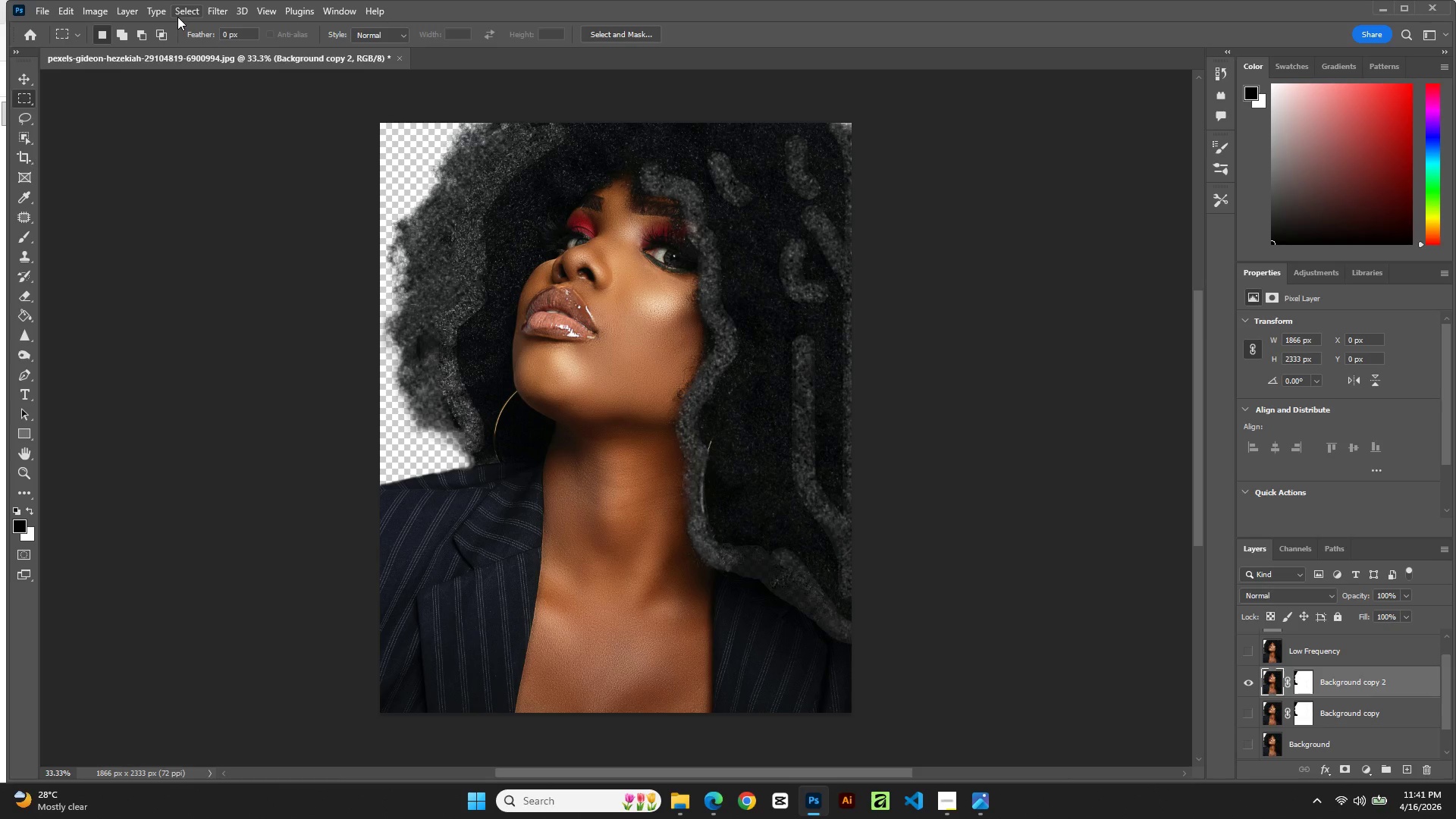 
wait(12.09)
 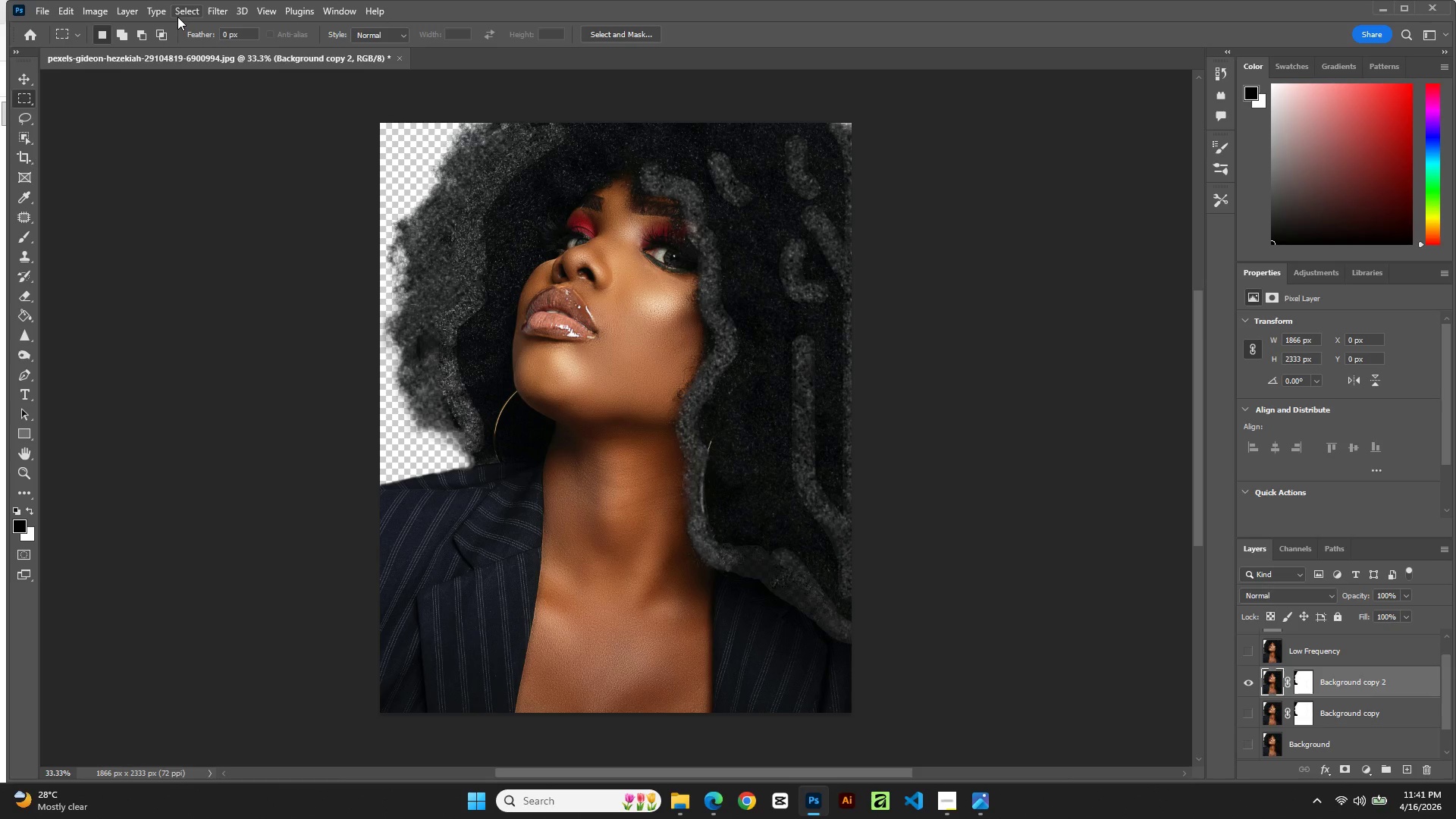 
mouse_move([1392, 770])
 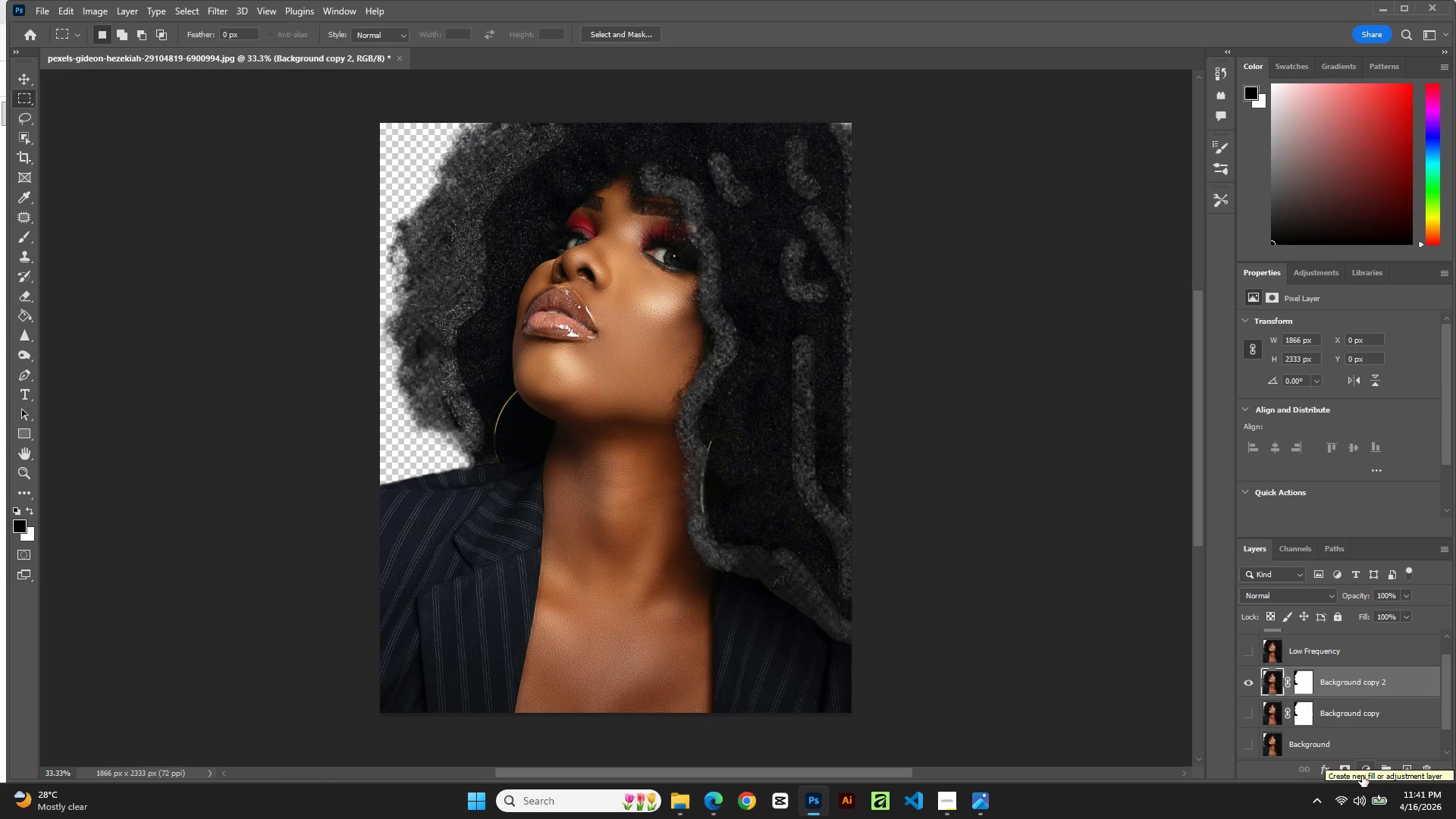 
wait(6.73)
 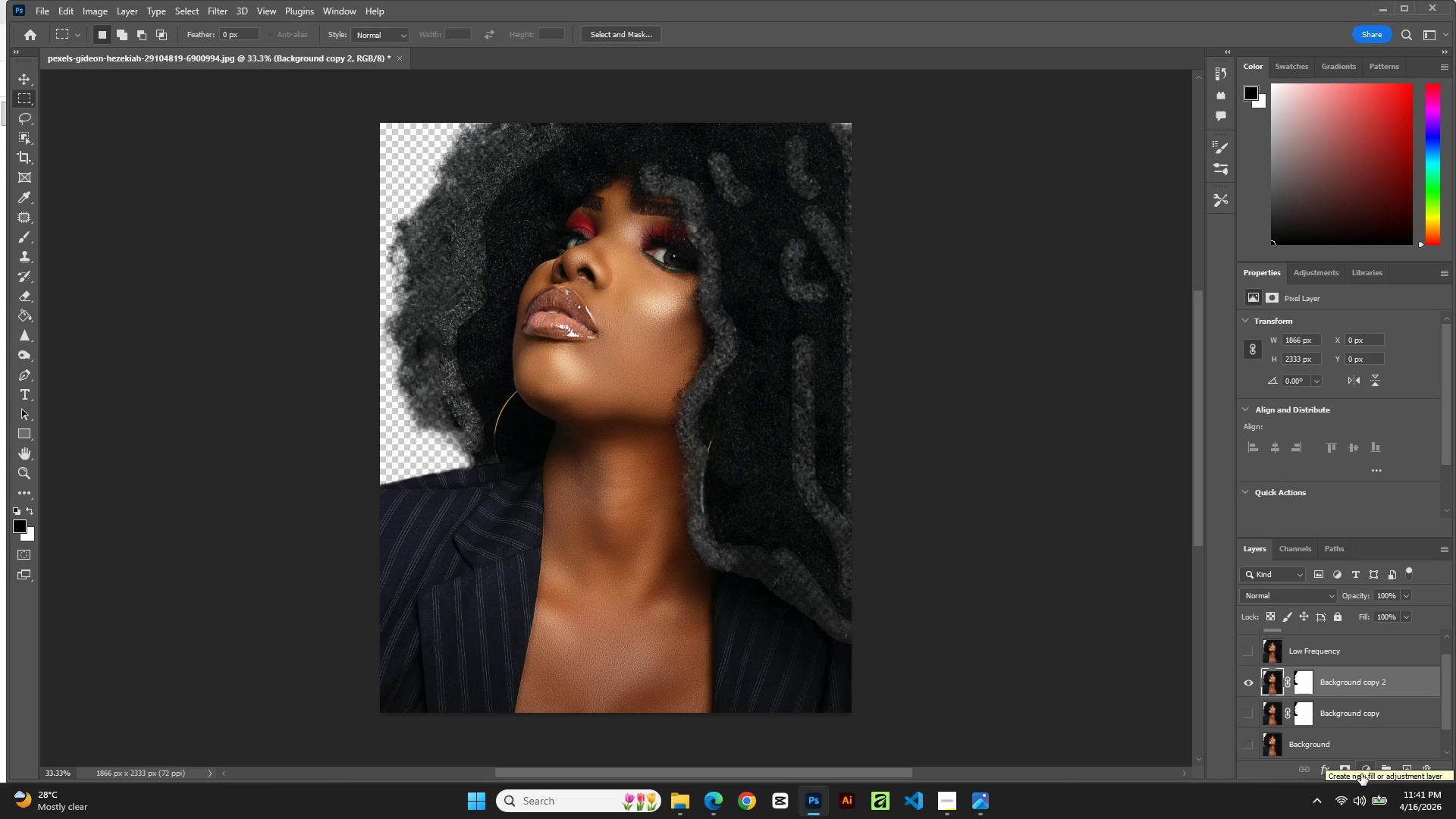 
left_click([1362, 776])
 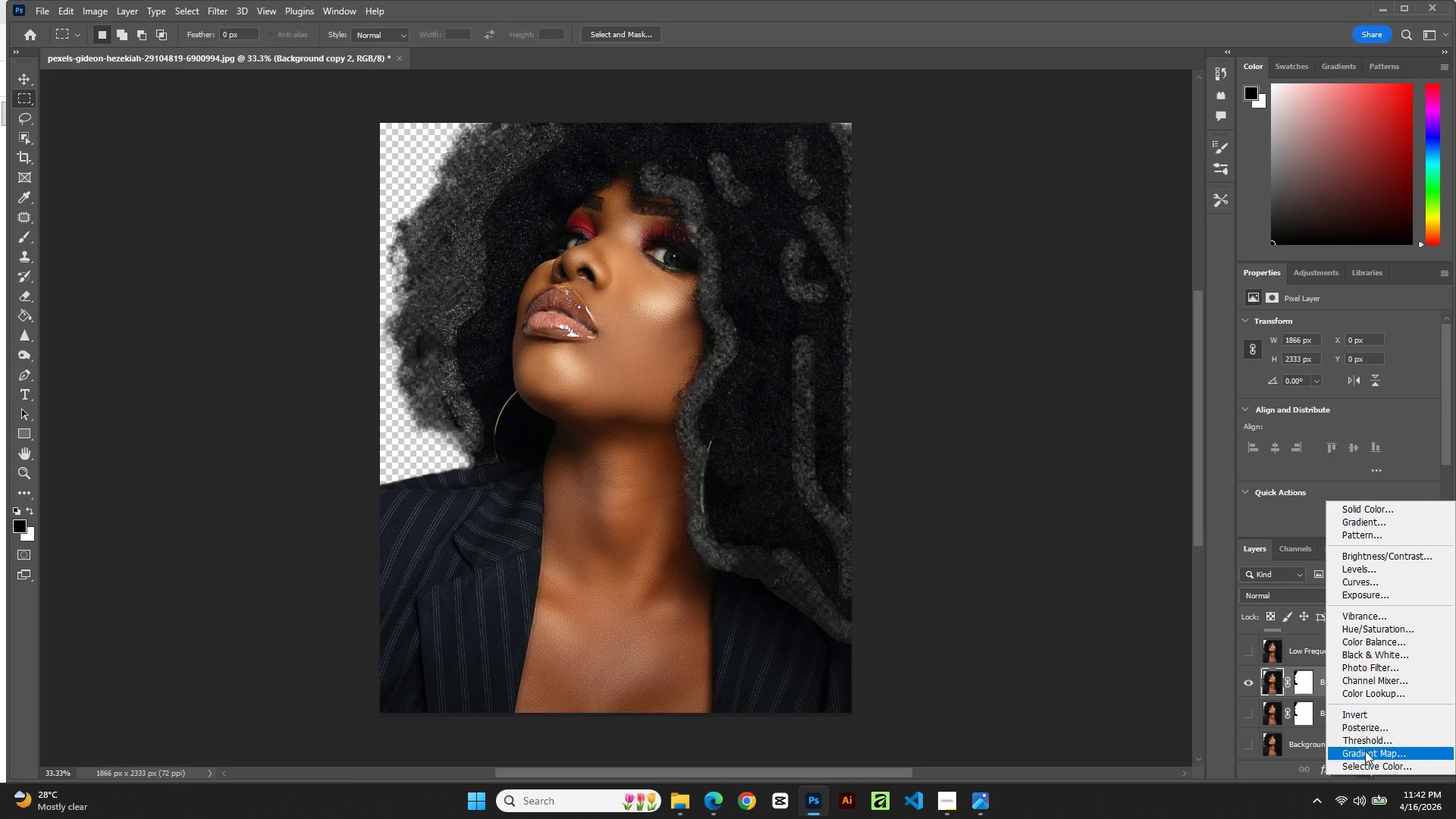 
wait(5.14)
 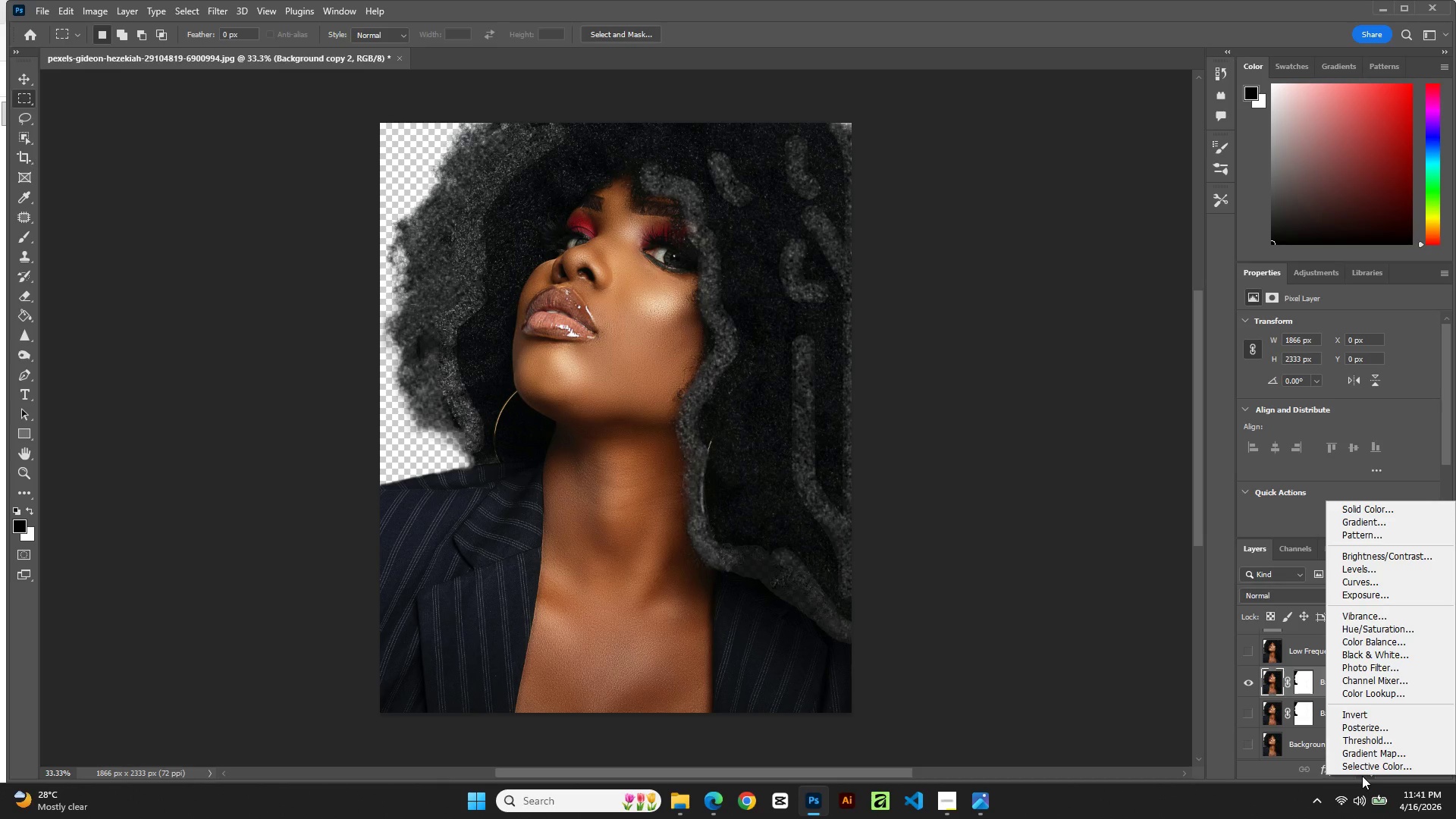 
left_click([1364, 504])
 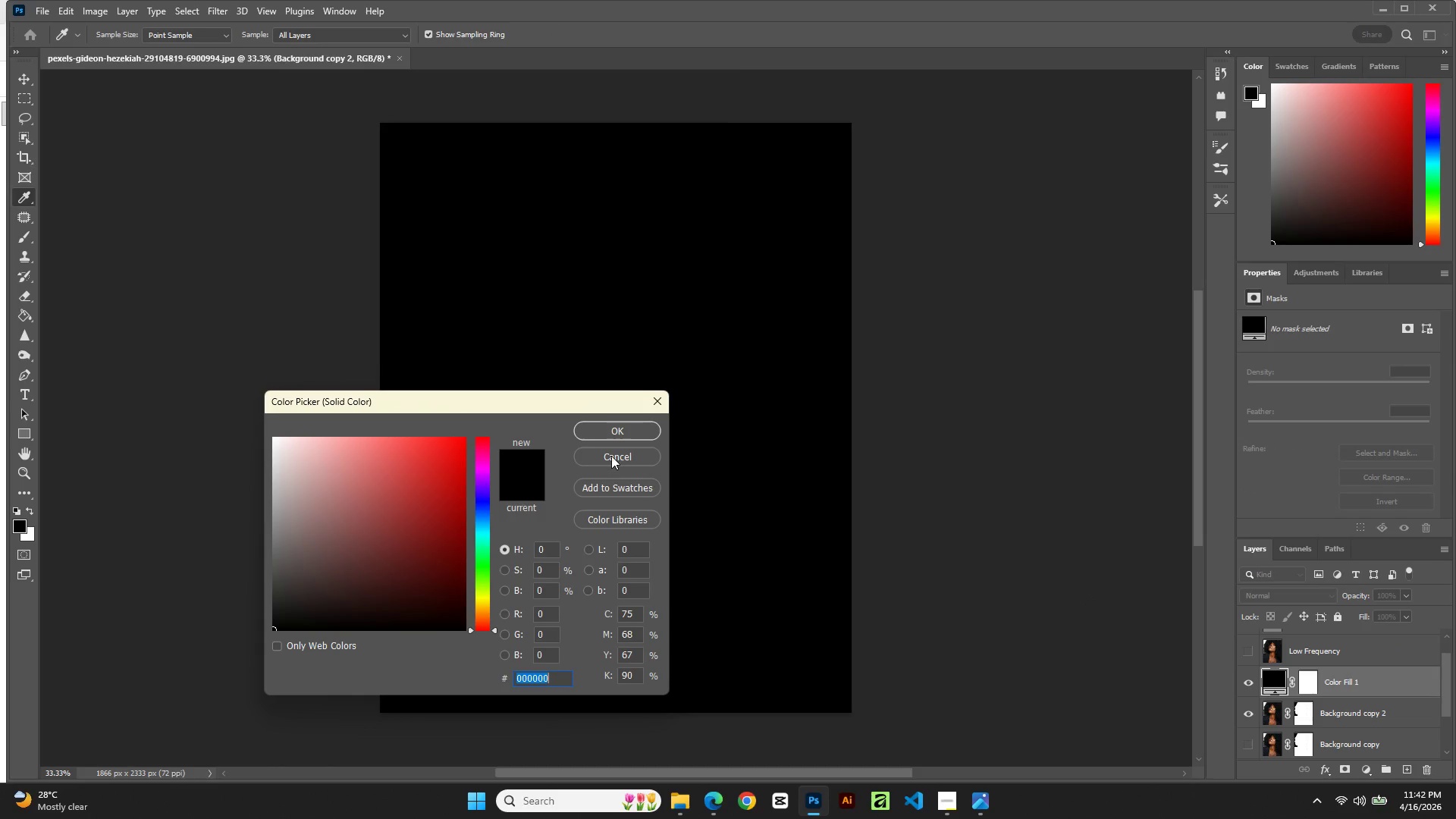 
wait(13.91)
 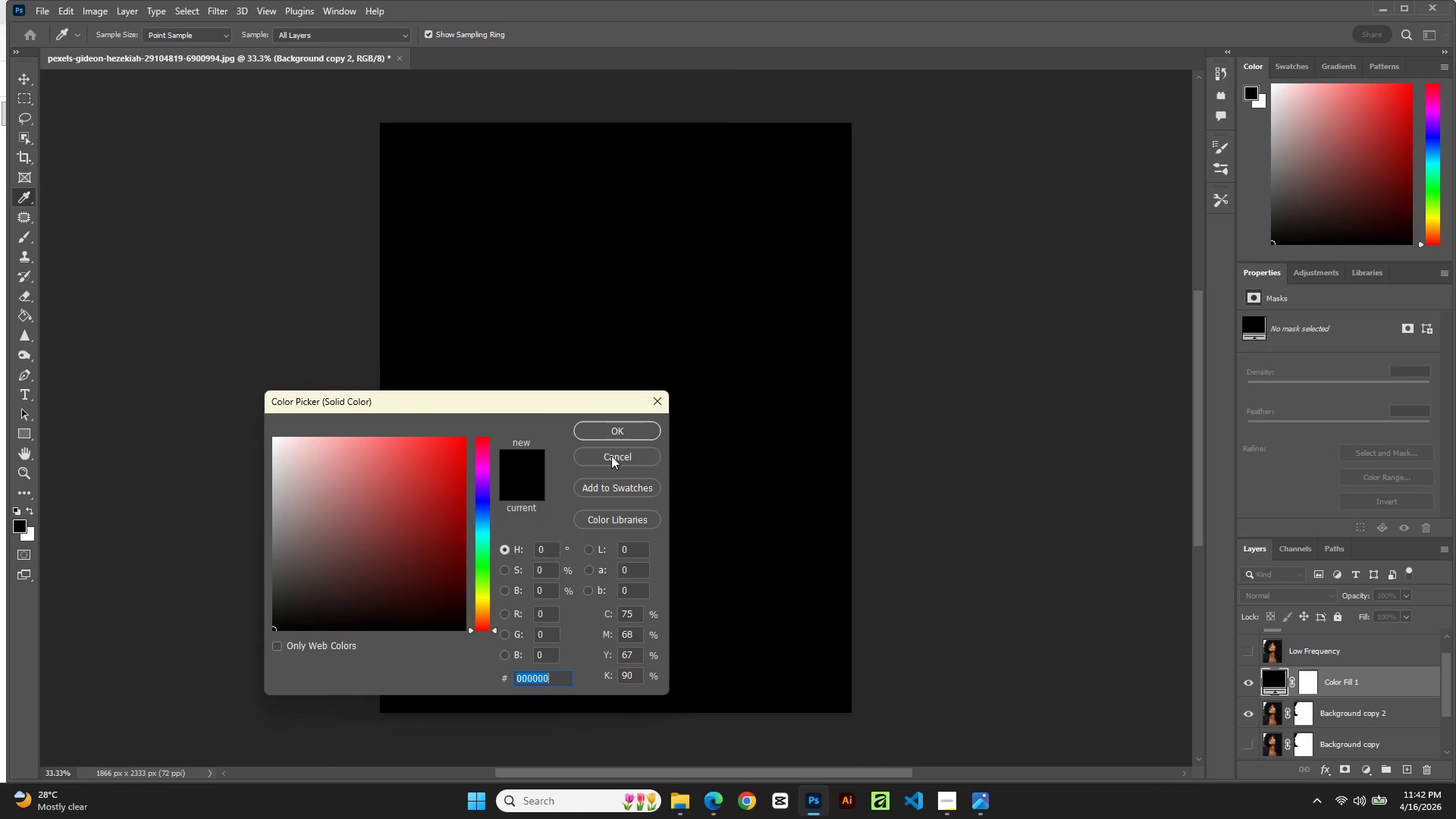 
scroll: coordinate [1365, 724], scroll_direction: down, amount: 2.0
 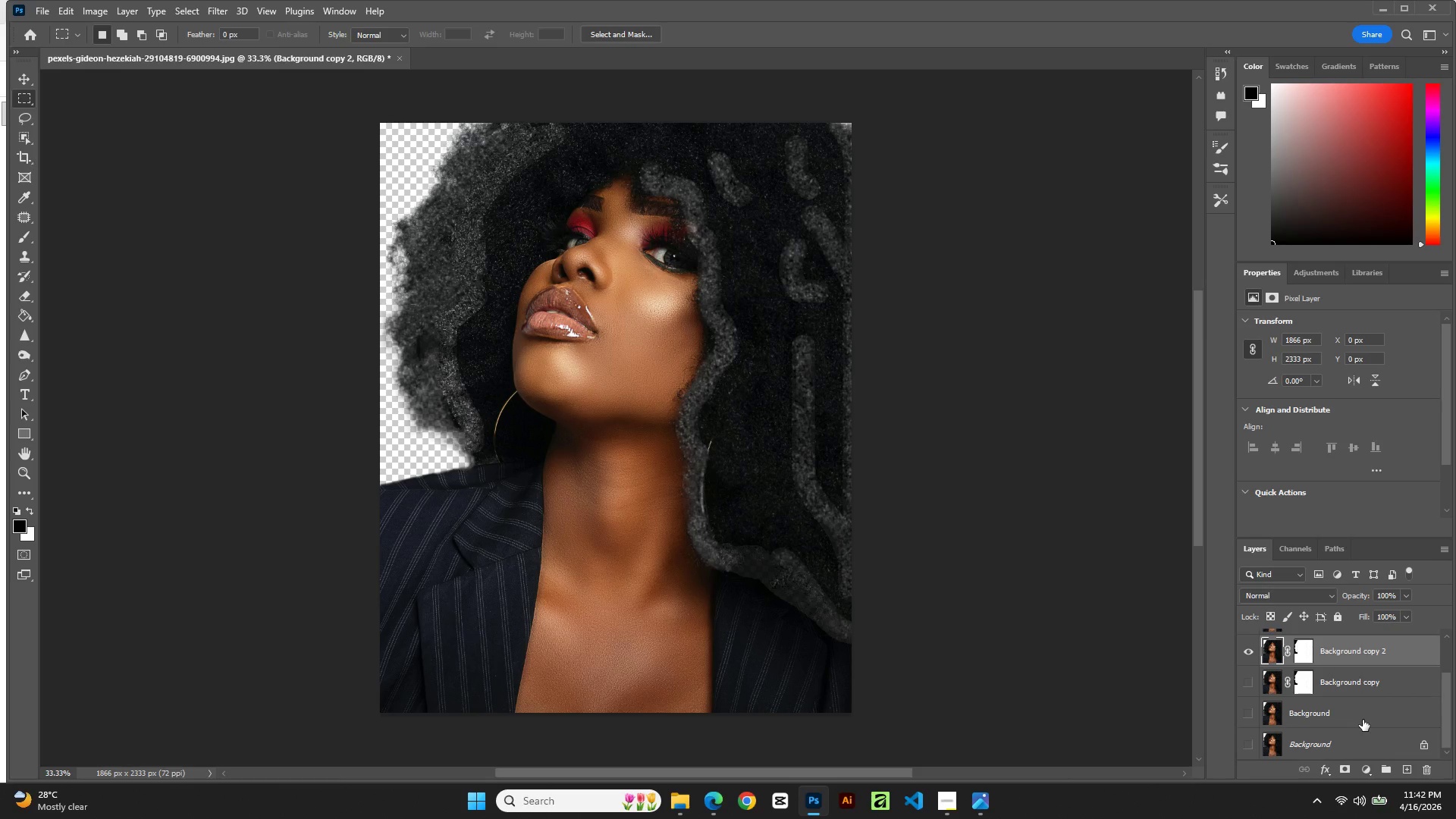 
left_click([1363, 720])
 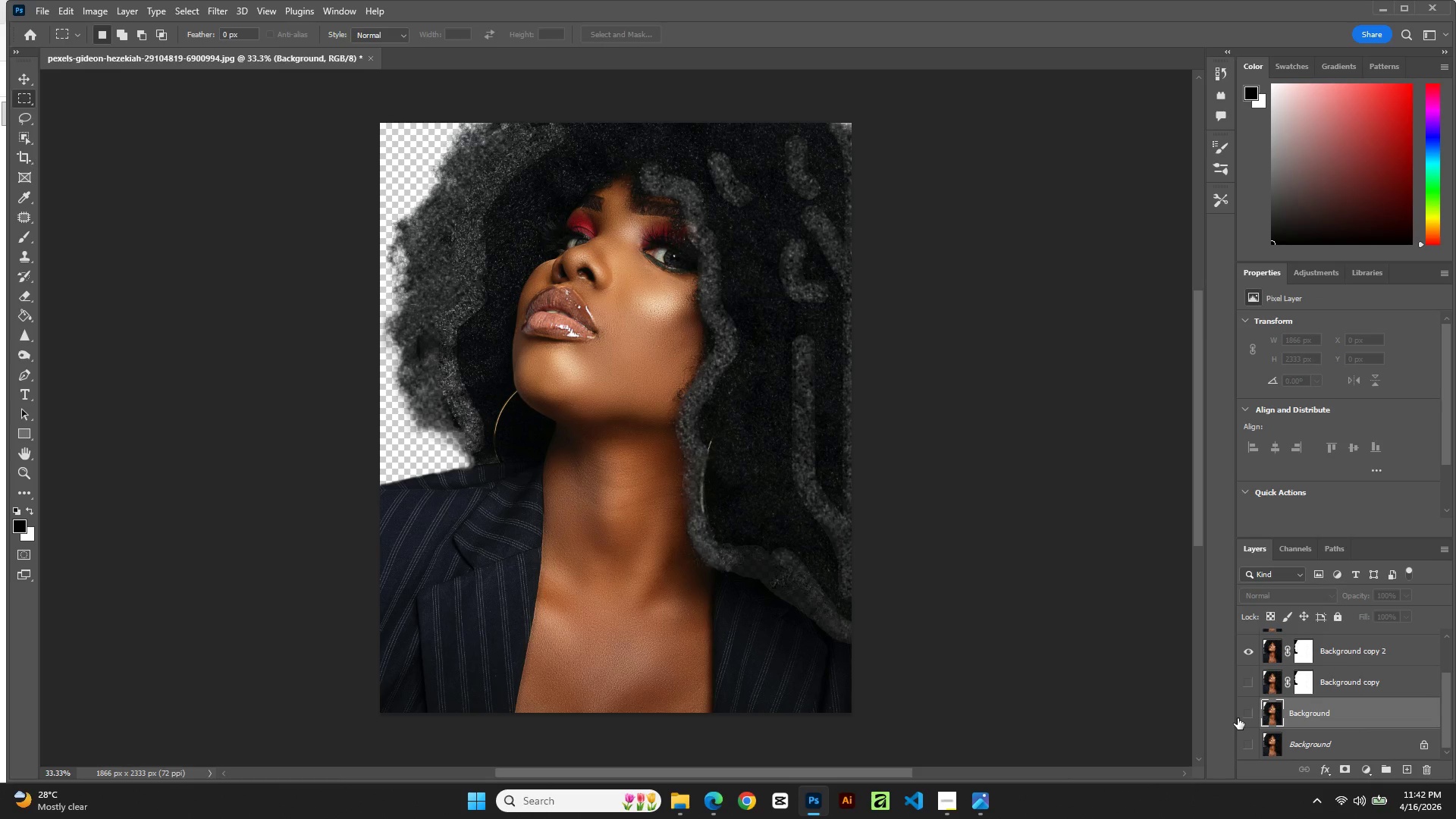 
left_click([1249, 713])
 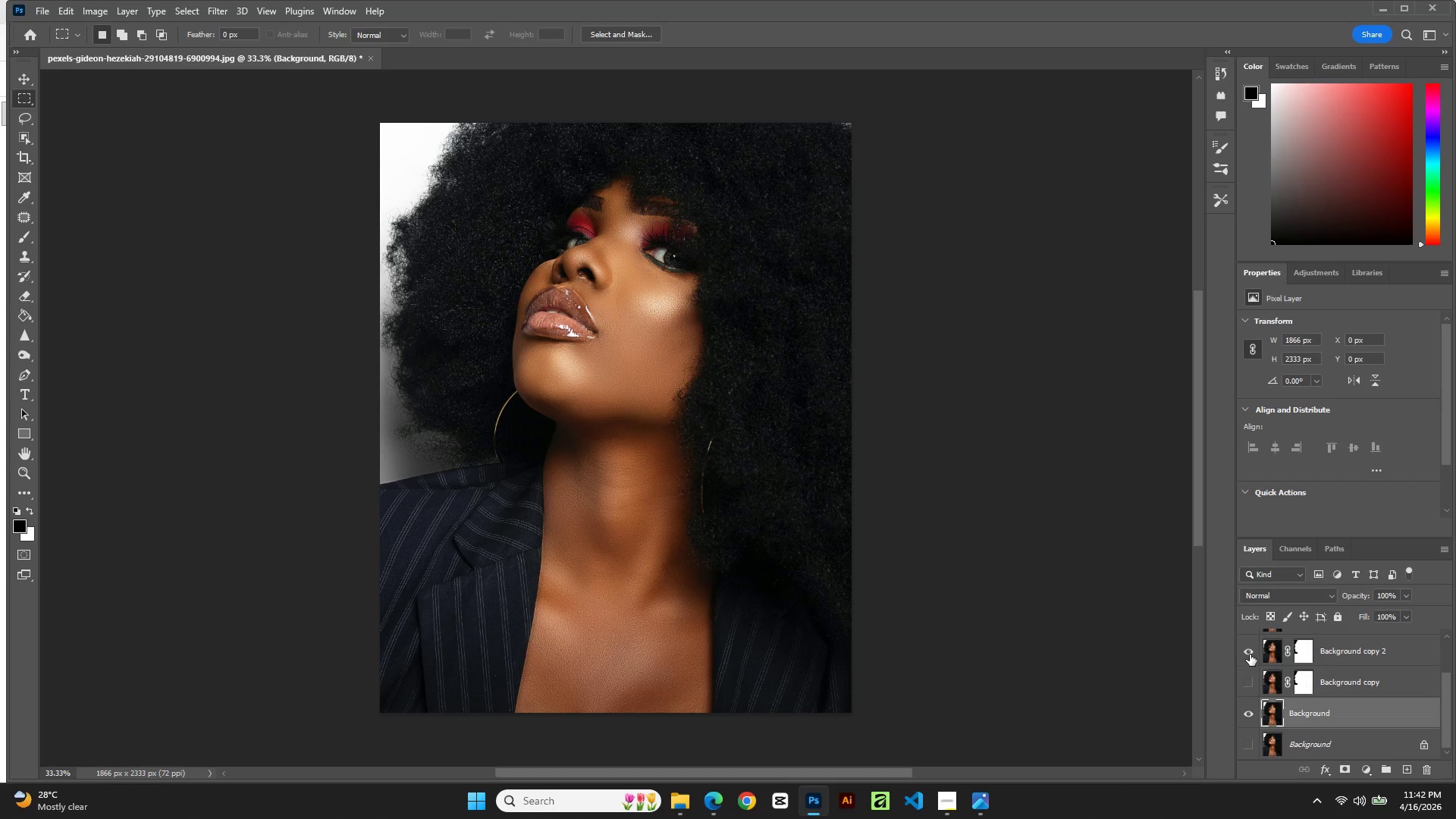 
left_click([1370, 707])
 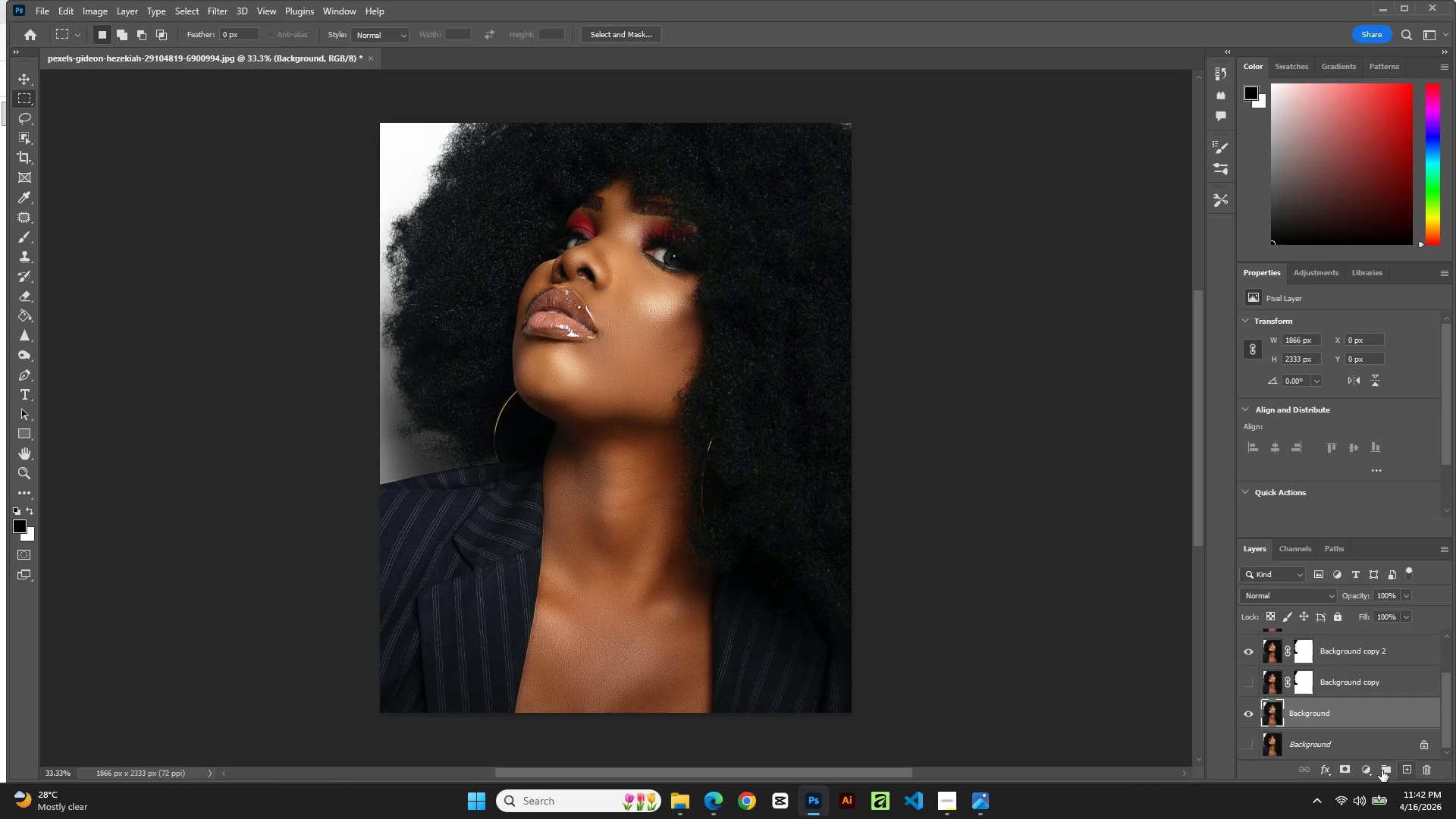 
left_click([1370, 770])
 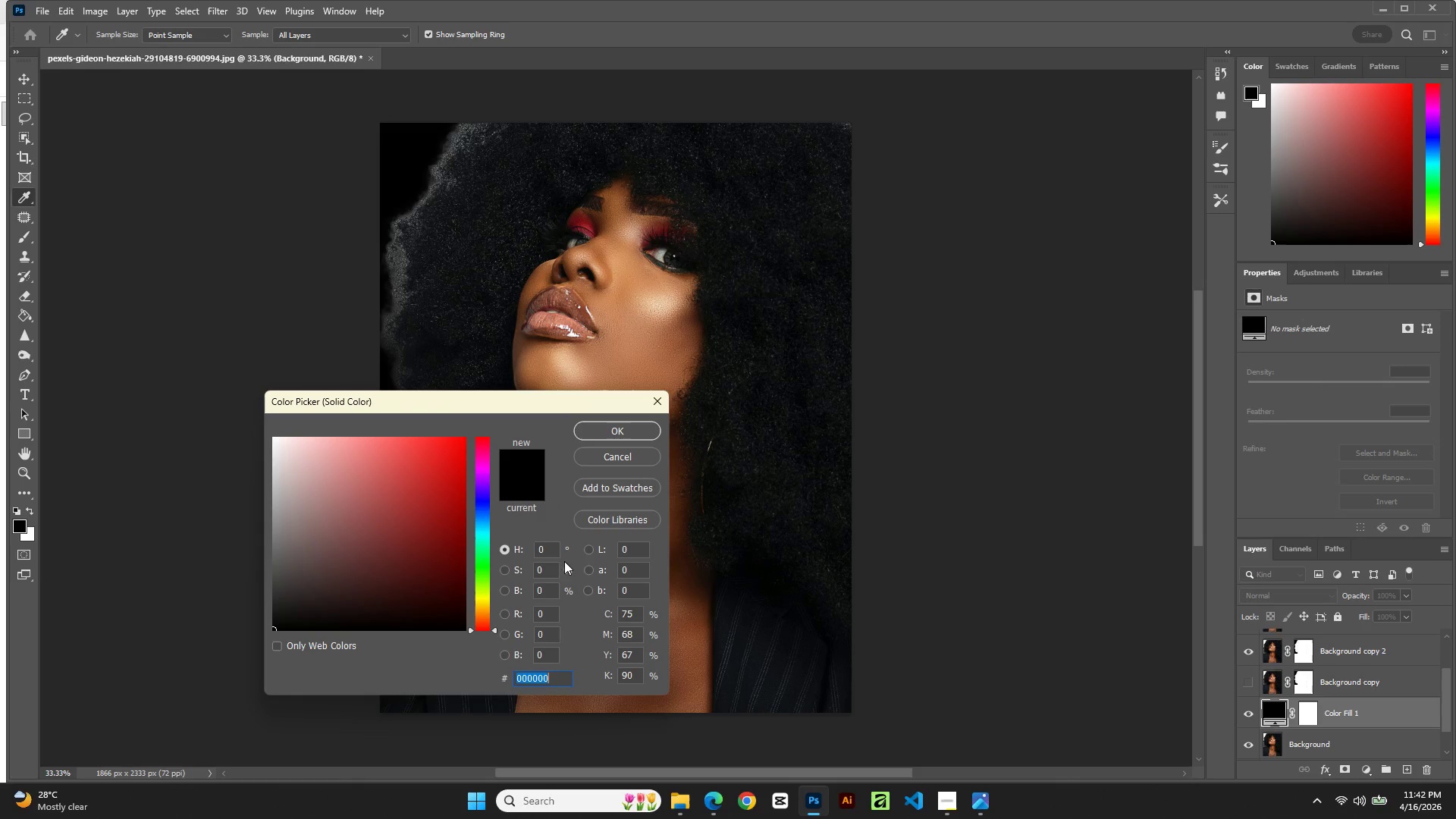 
wait(19.11)
 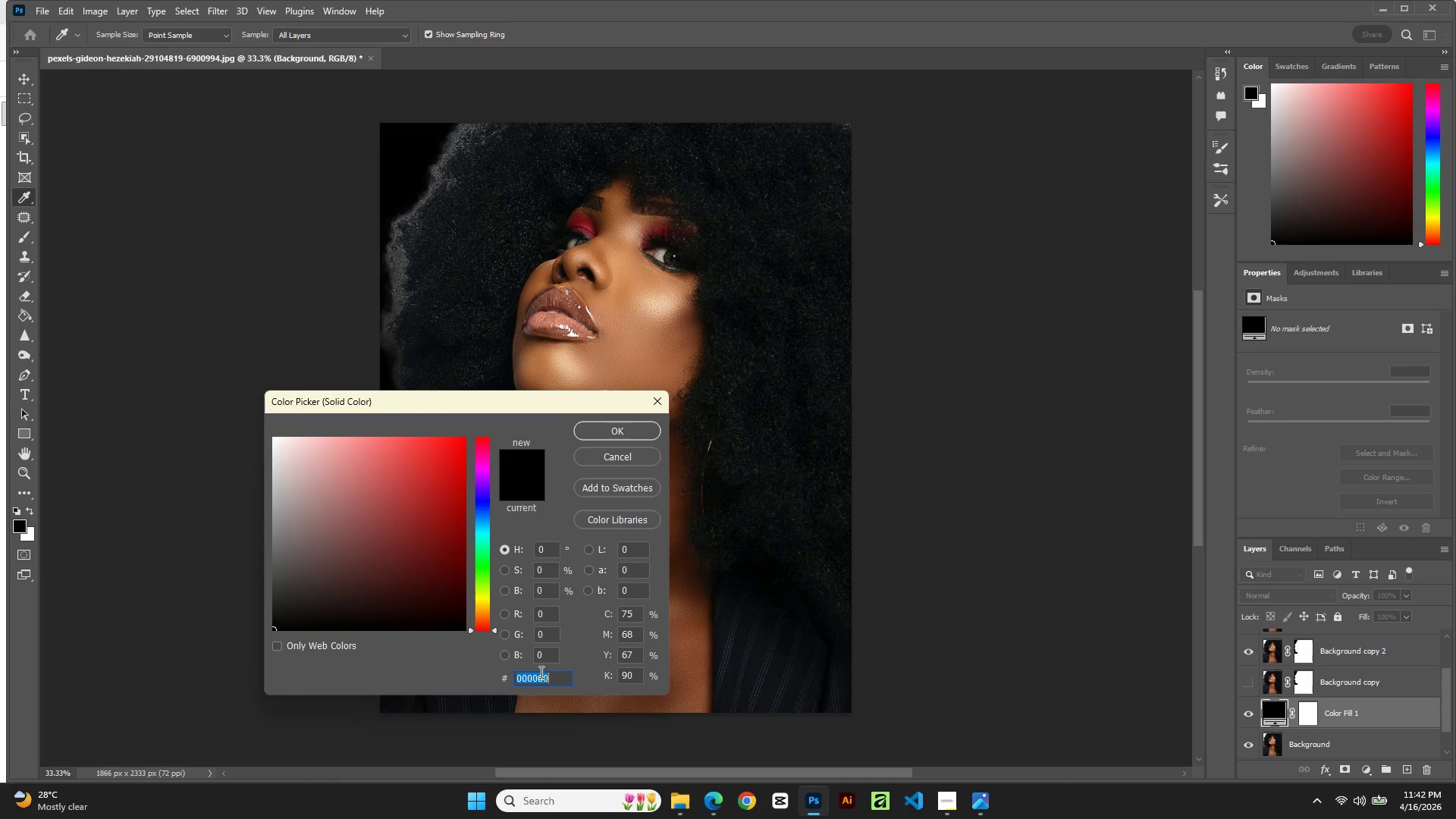 
key(Shift+C)
 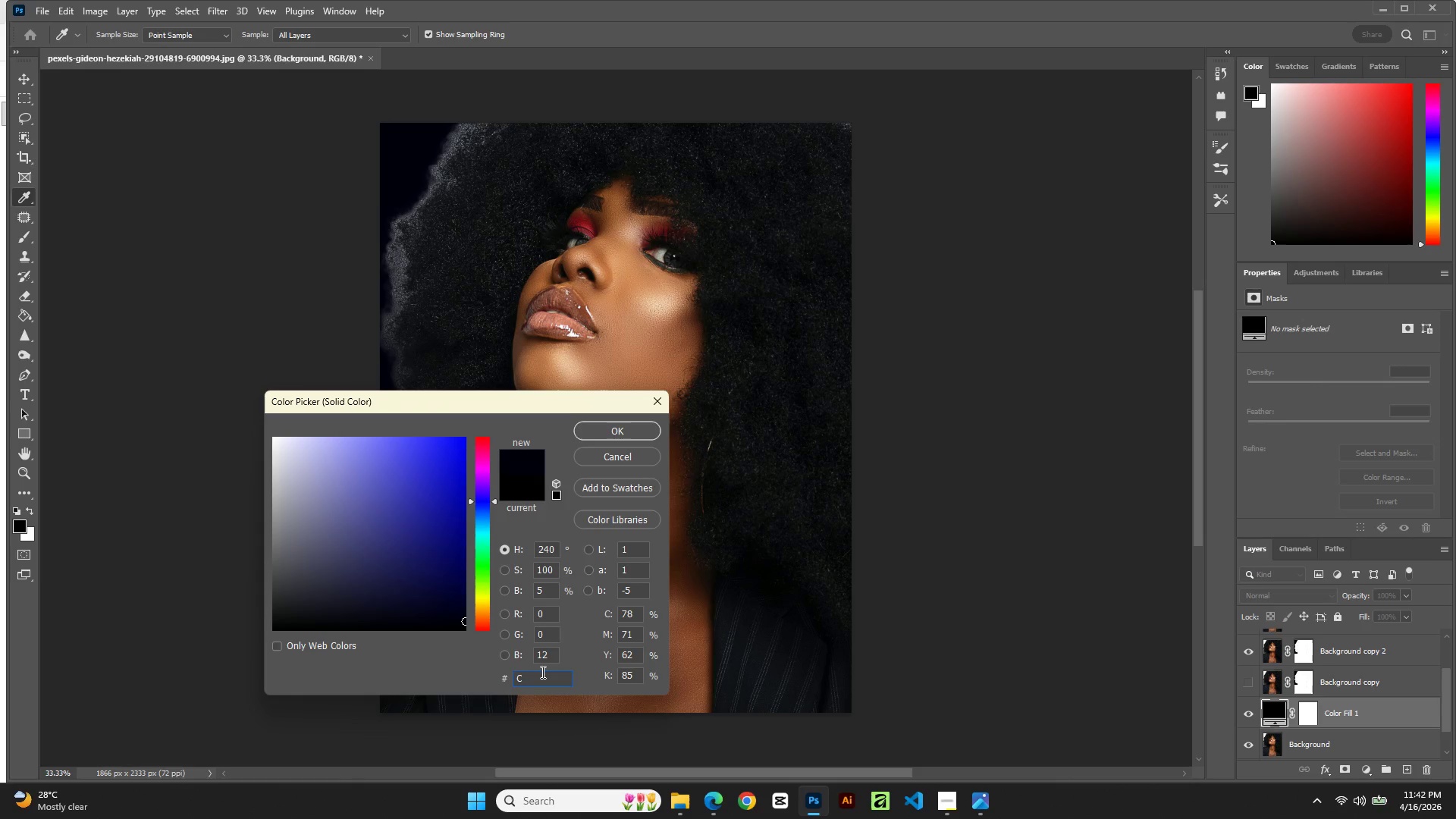 
key(Numpad6)
 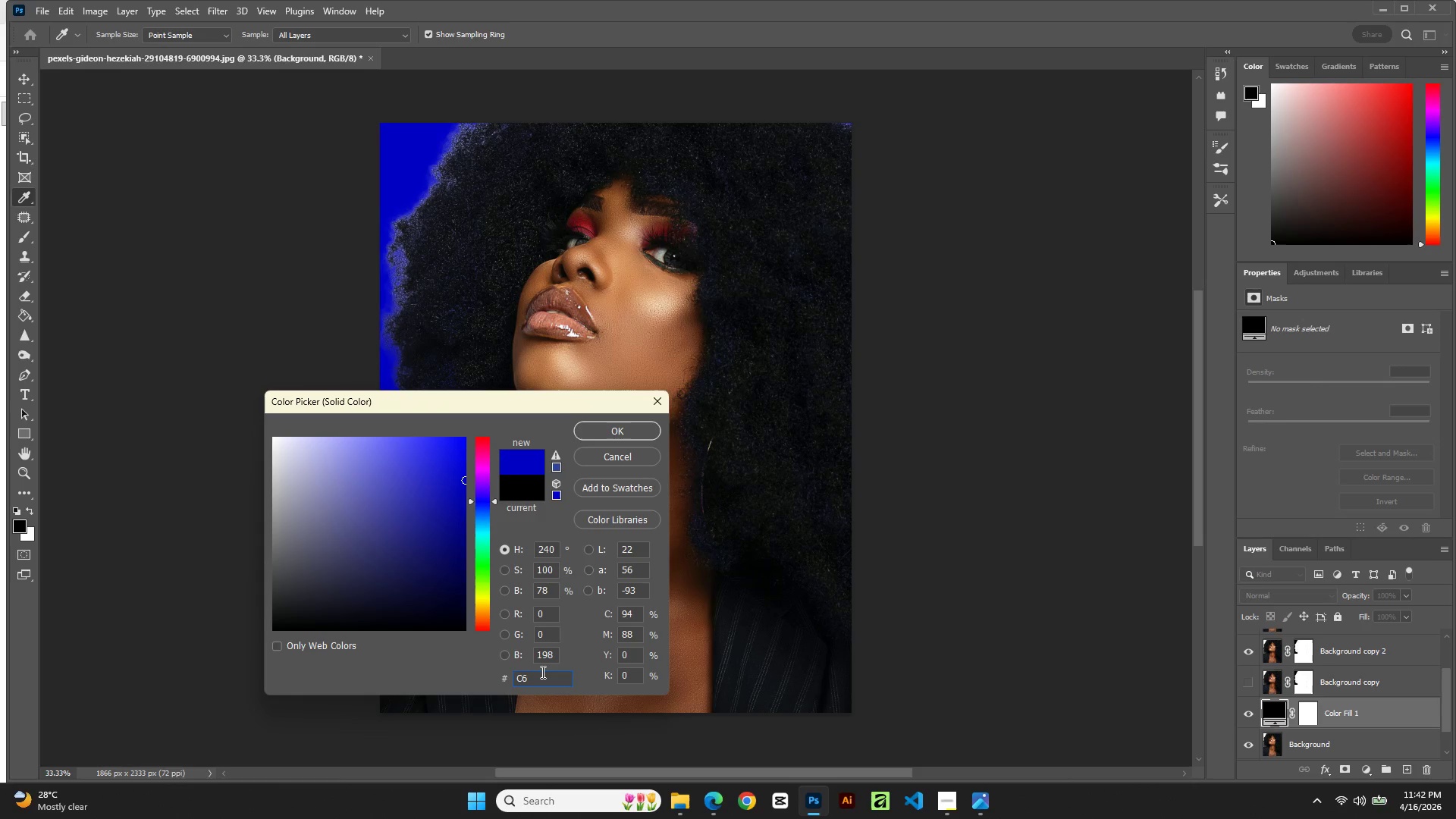 
type(A4FF)
 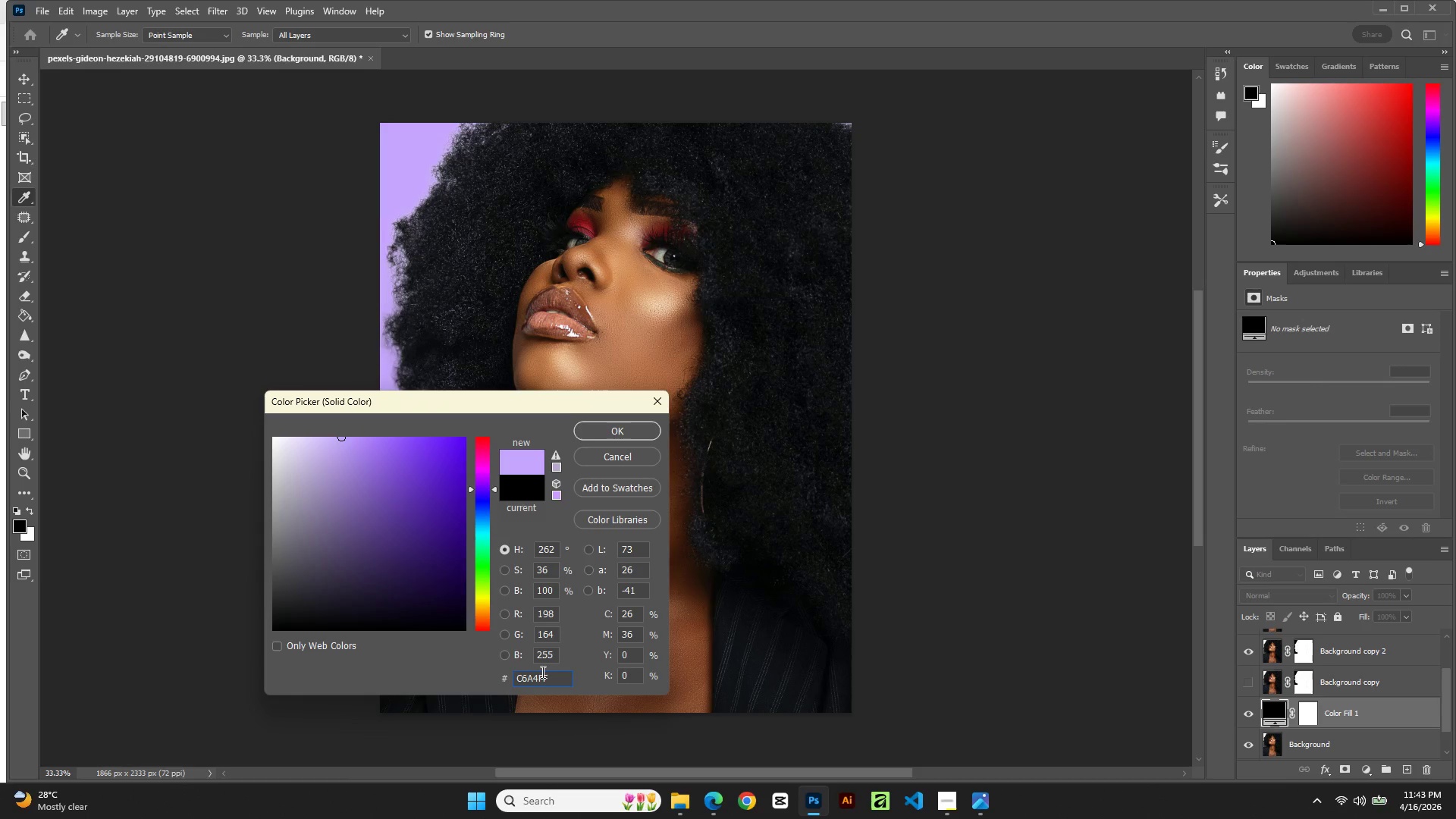 
wait(9.27)
 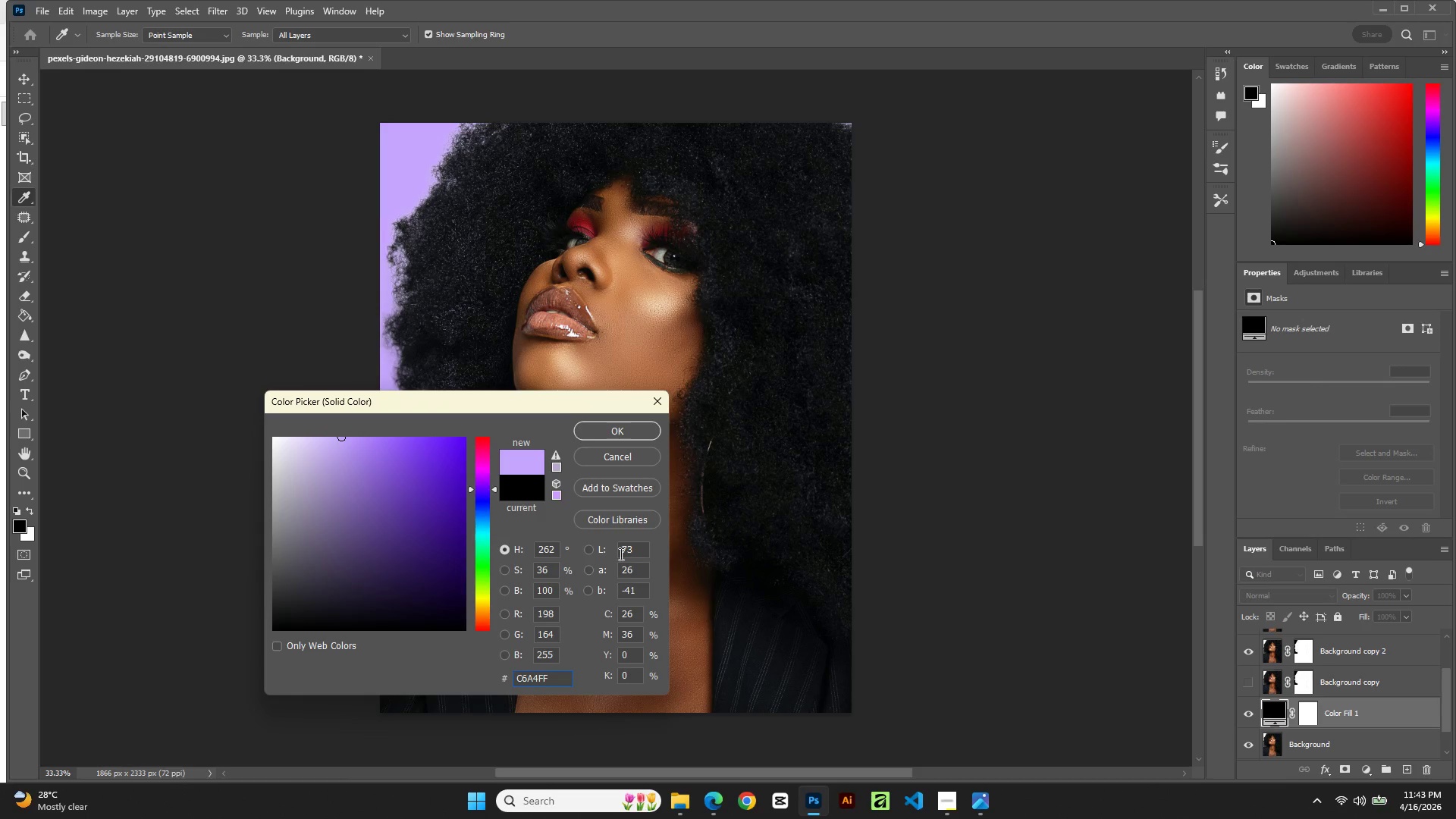 
left_click([613, 429])
 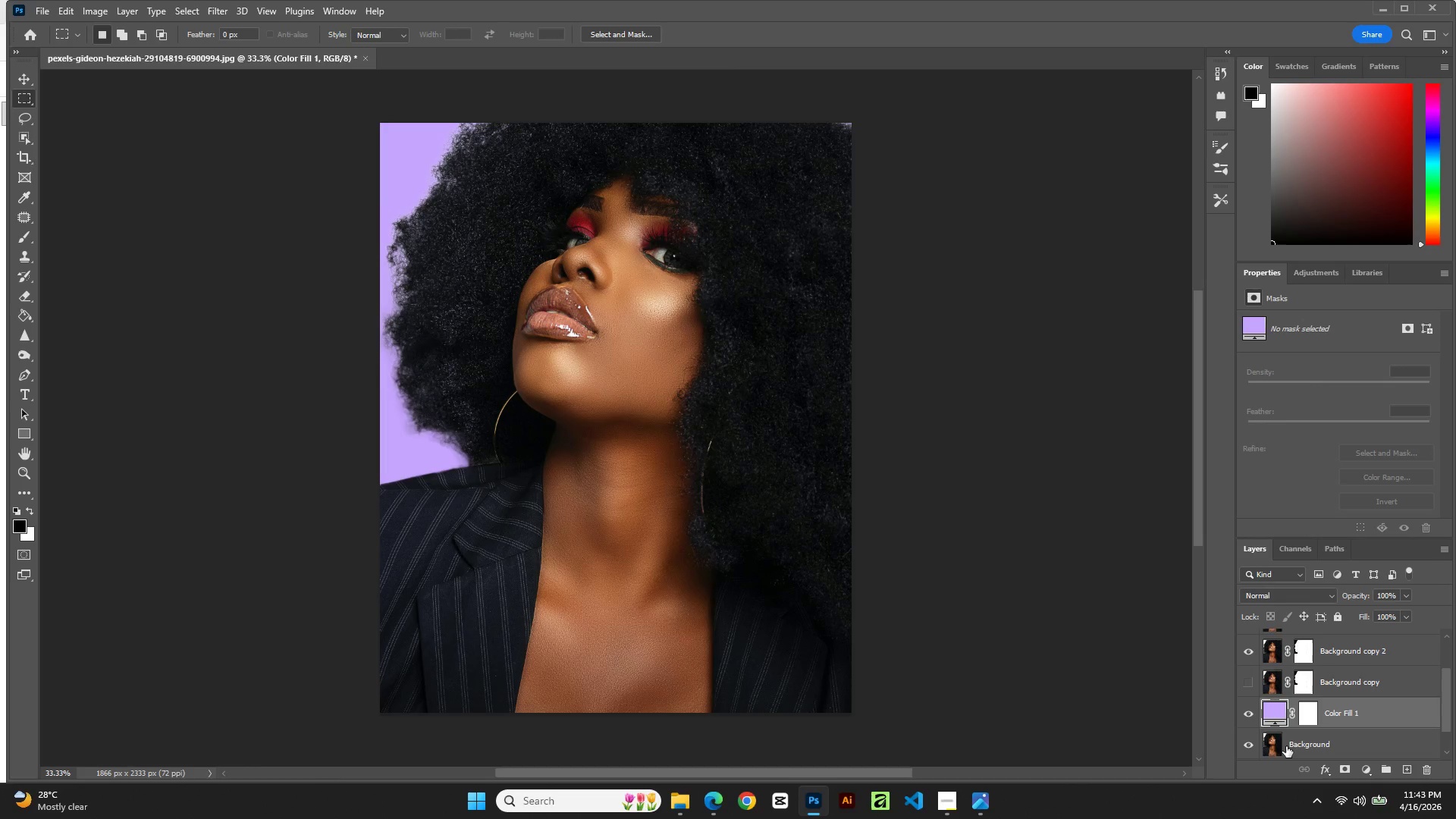 
wait(5.45)
 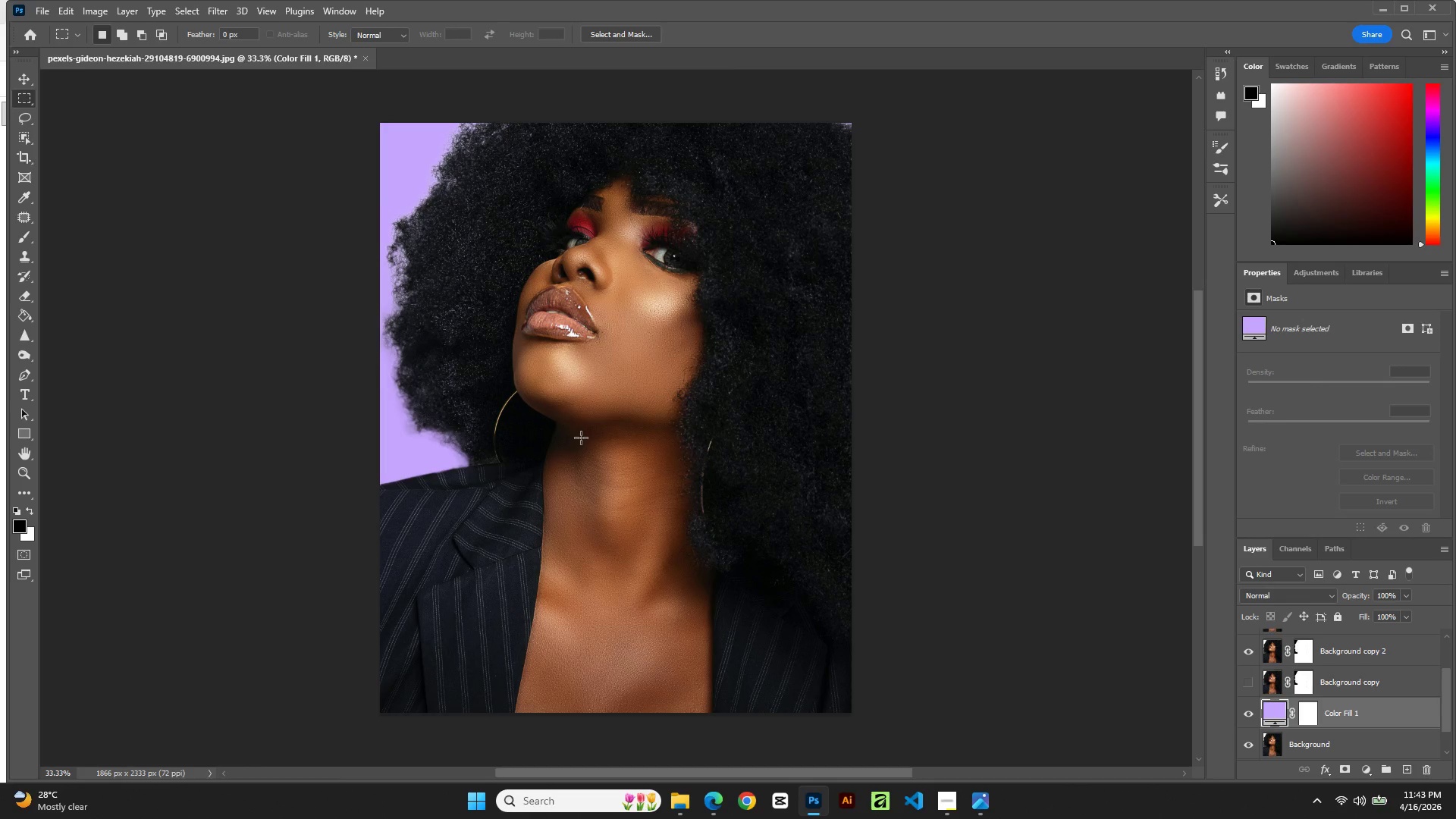 
left_click([1249, 681])
 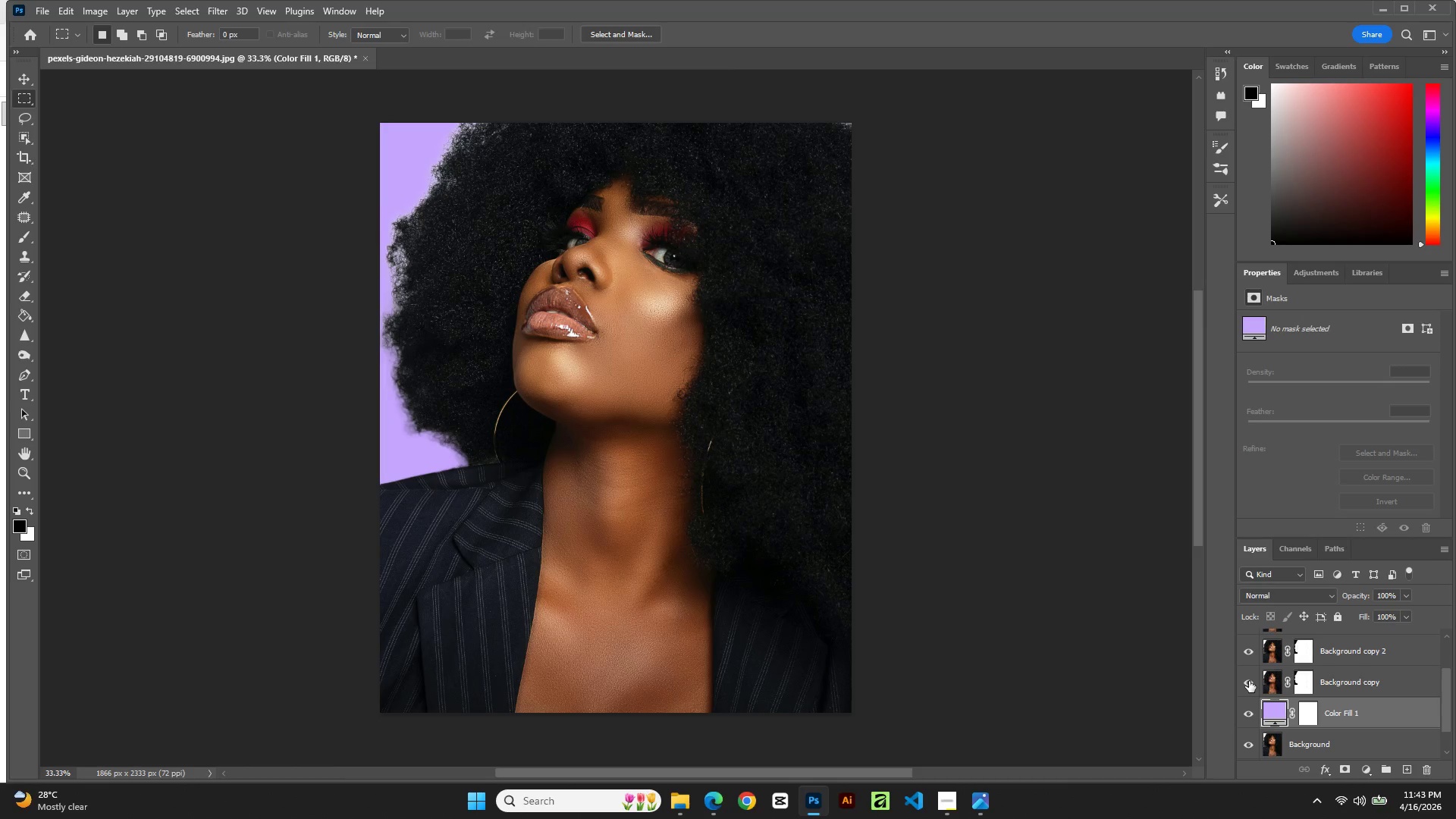 
left_click([1249, 681])
 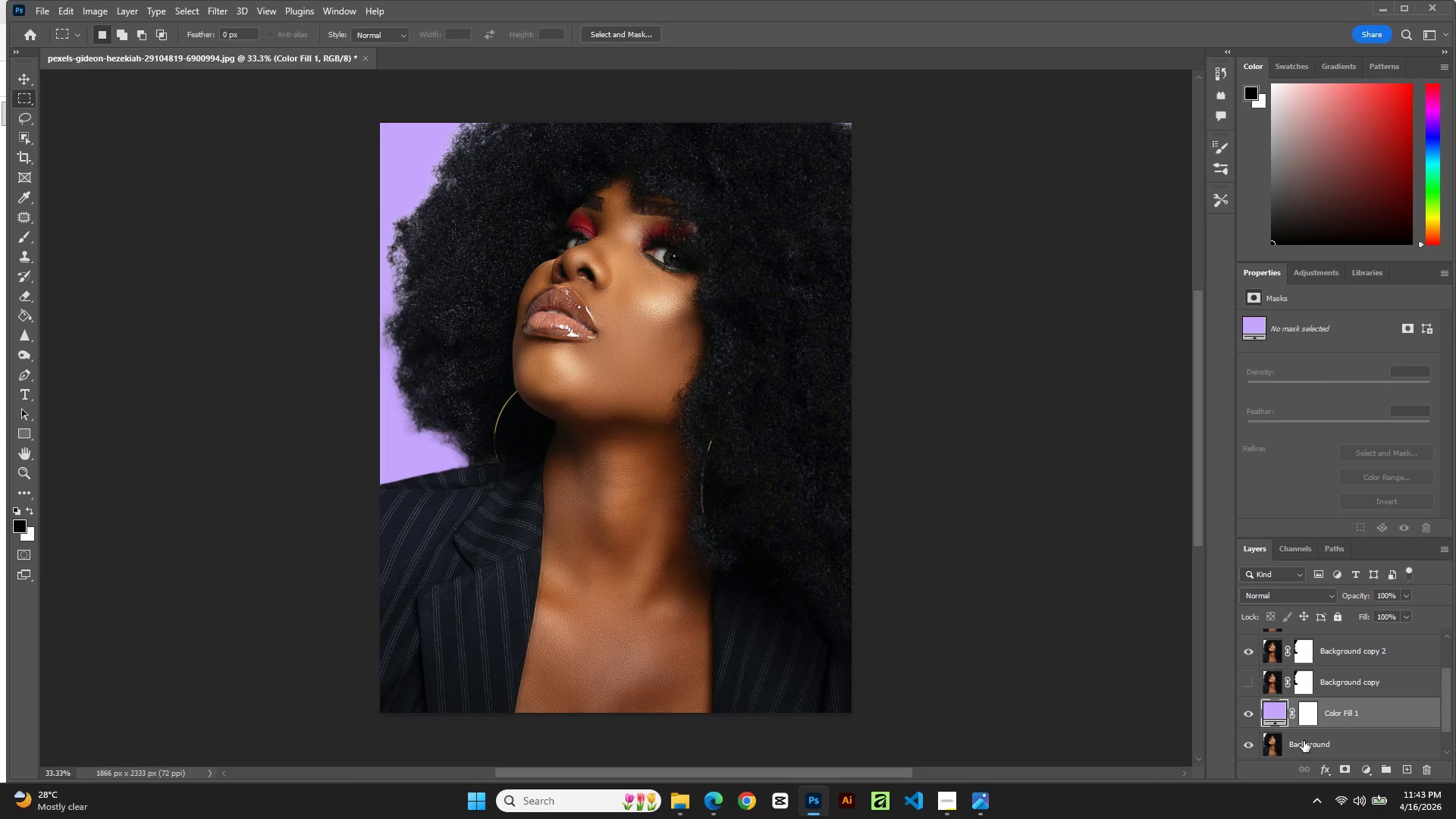 
wait(8.8)
 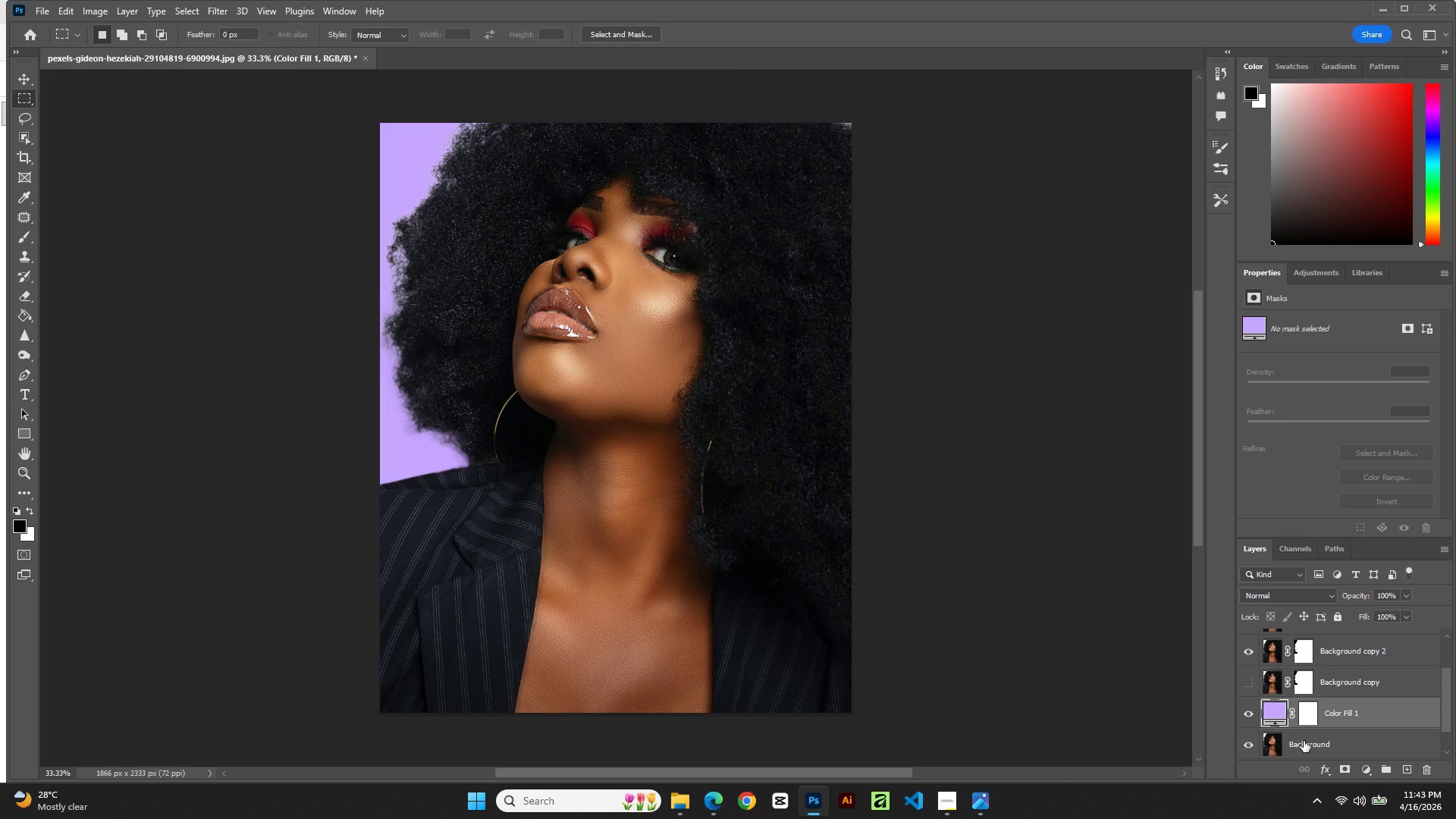 
left_click([1249, 650])
 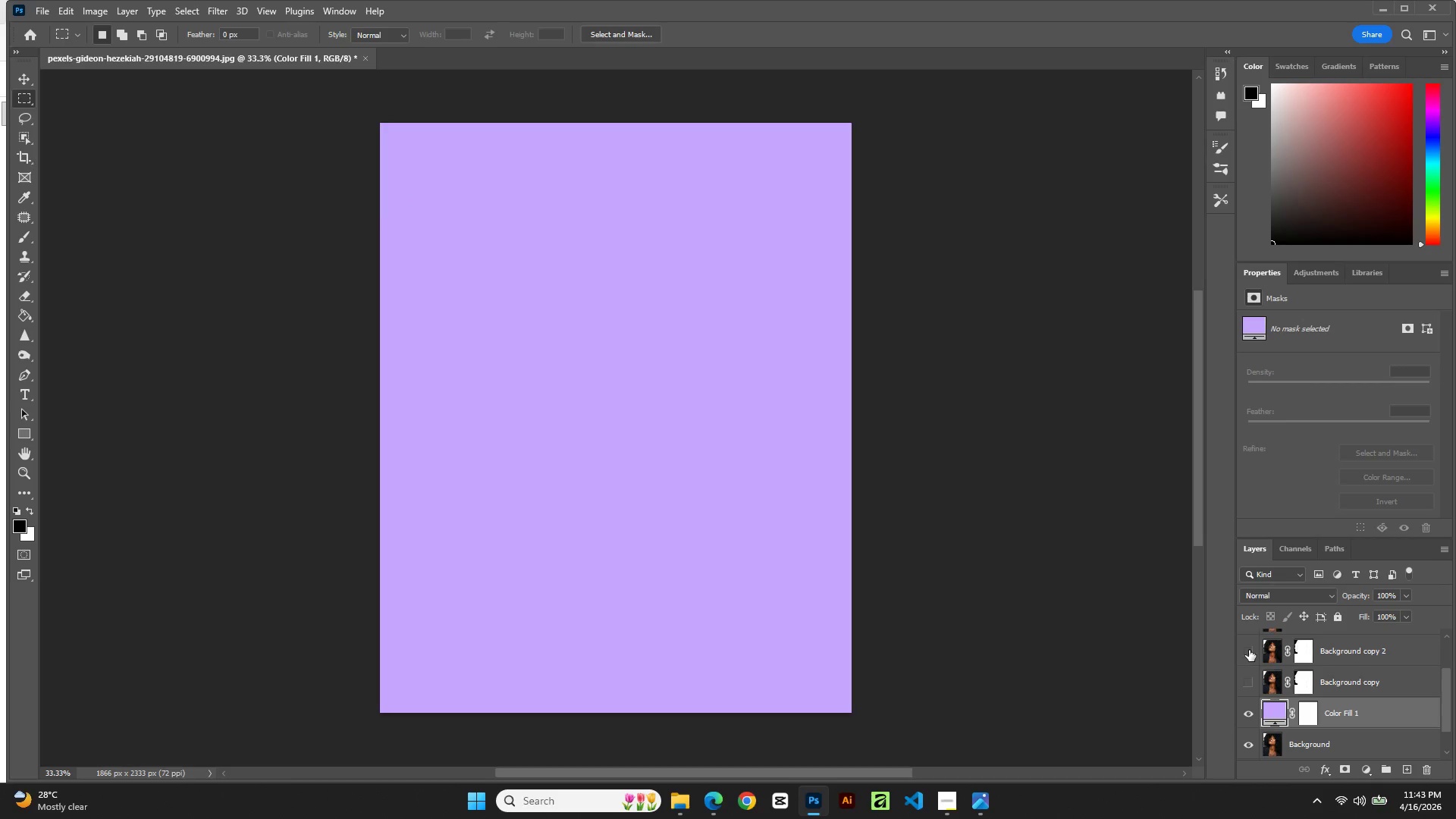 
left_click([1249, 650])
 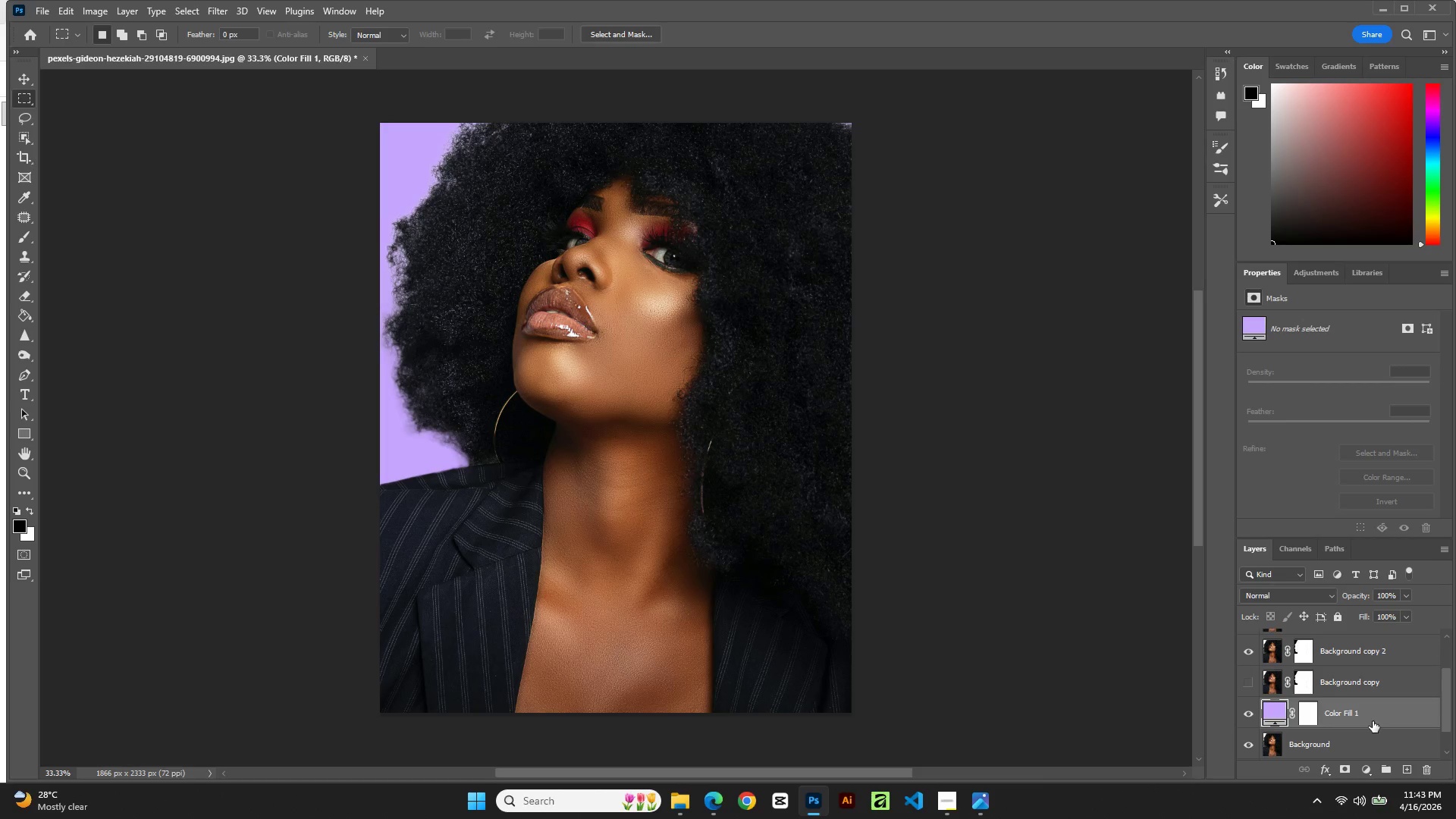 
scroll: coordinate [1379, 711], scroll_direction: down, amount: 1.0
 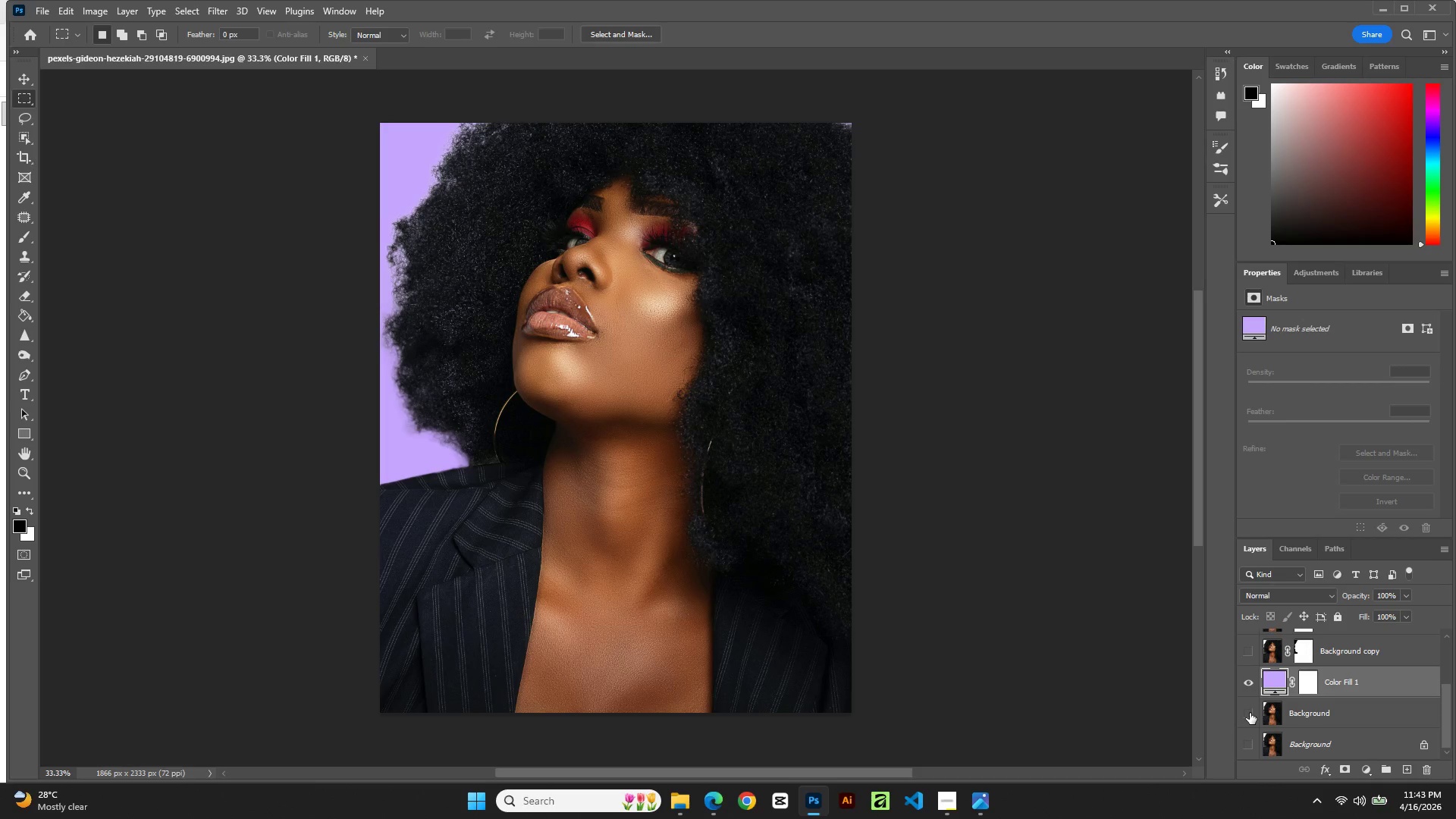 
left_click([1250, 713])
 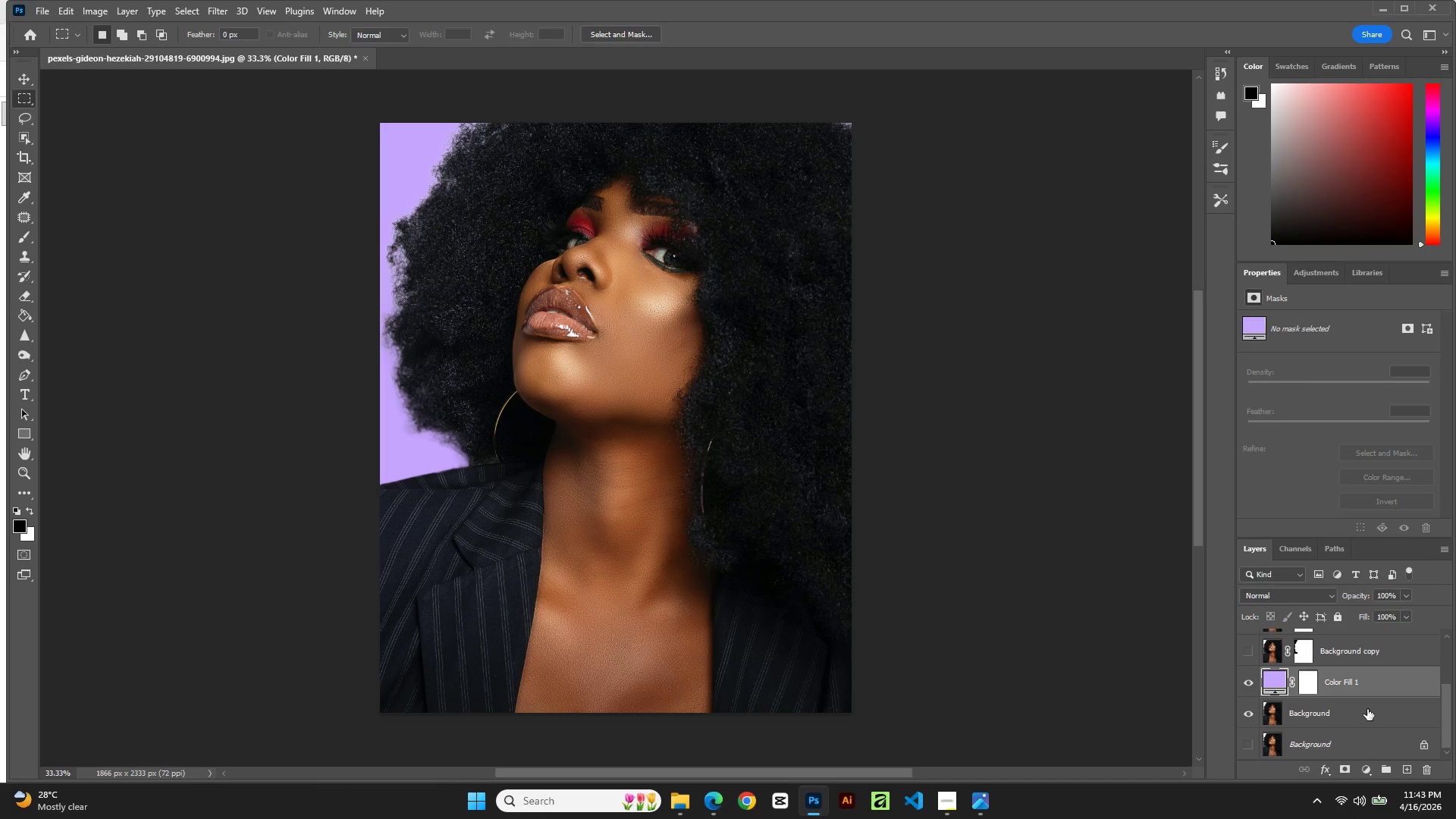 
wait(12.92)
 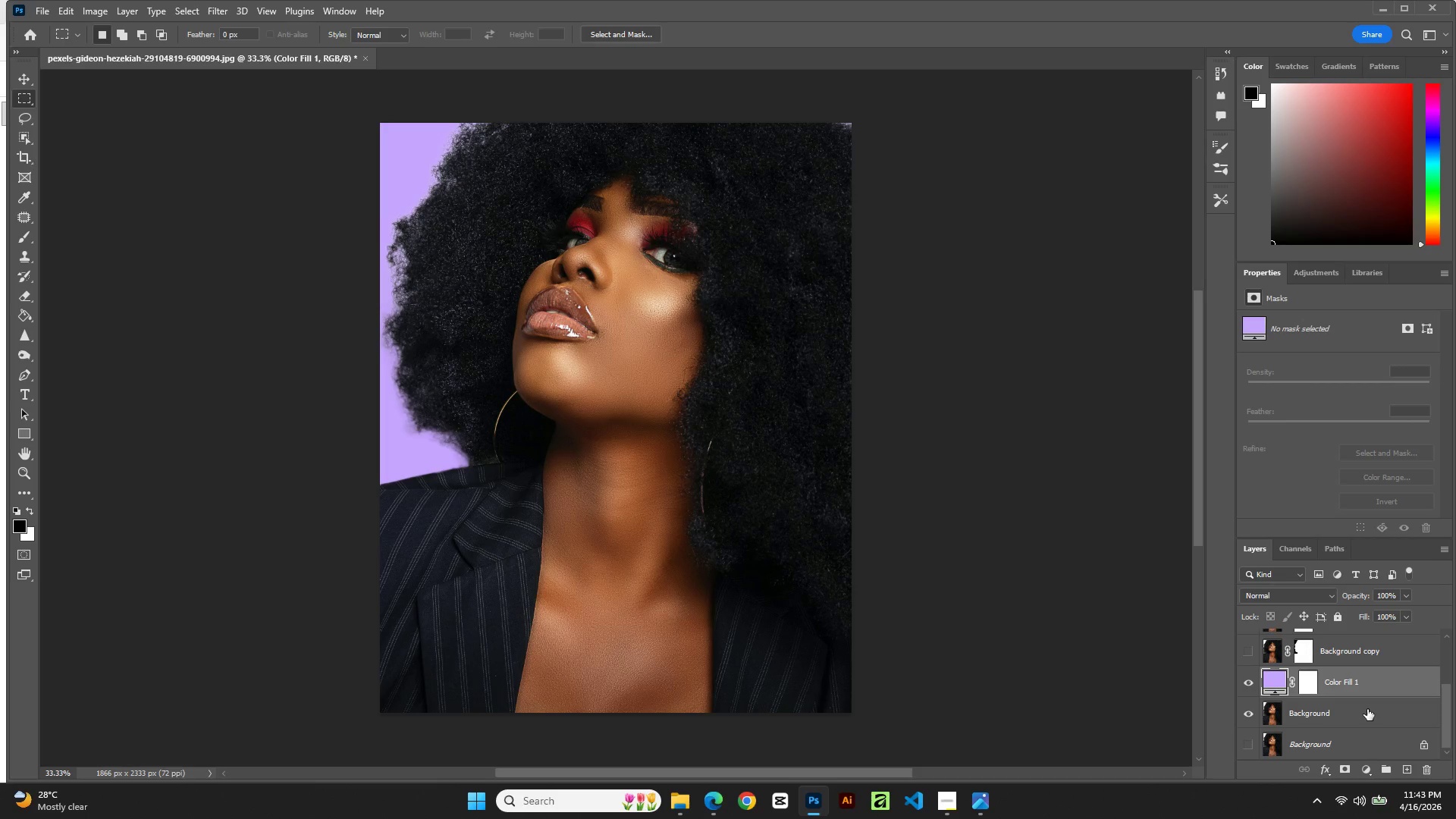 
left_click([1334, 69])
 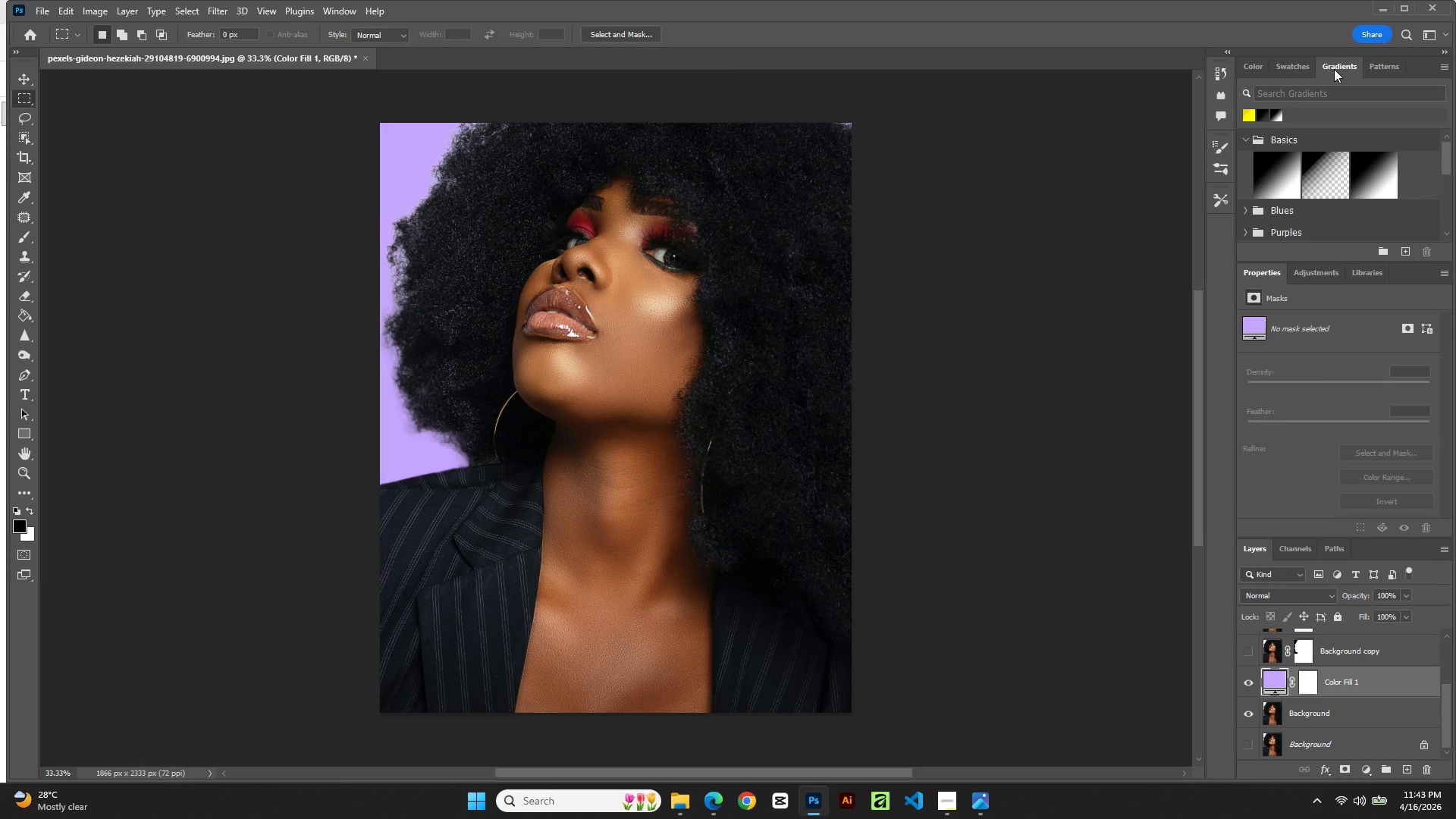 
wait(11.84)
 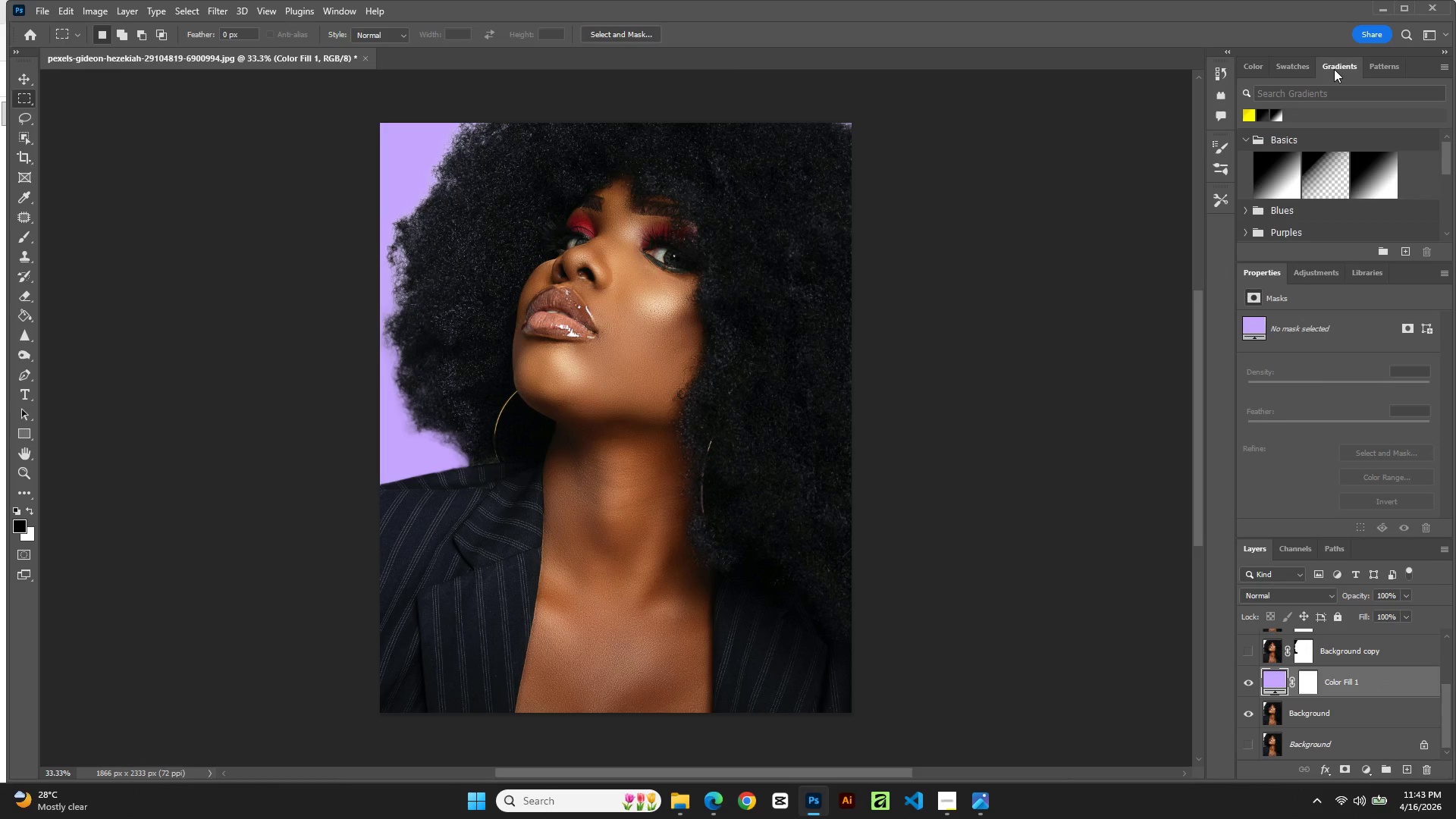 
left_click([1244, 66])
 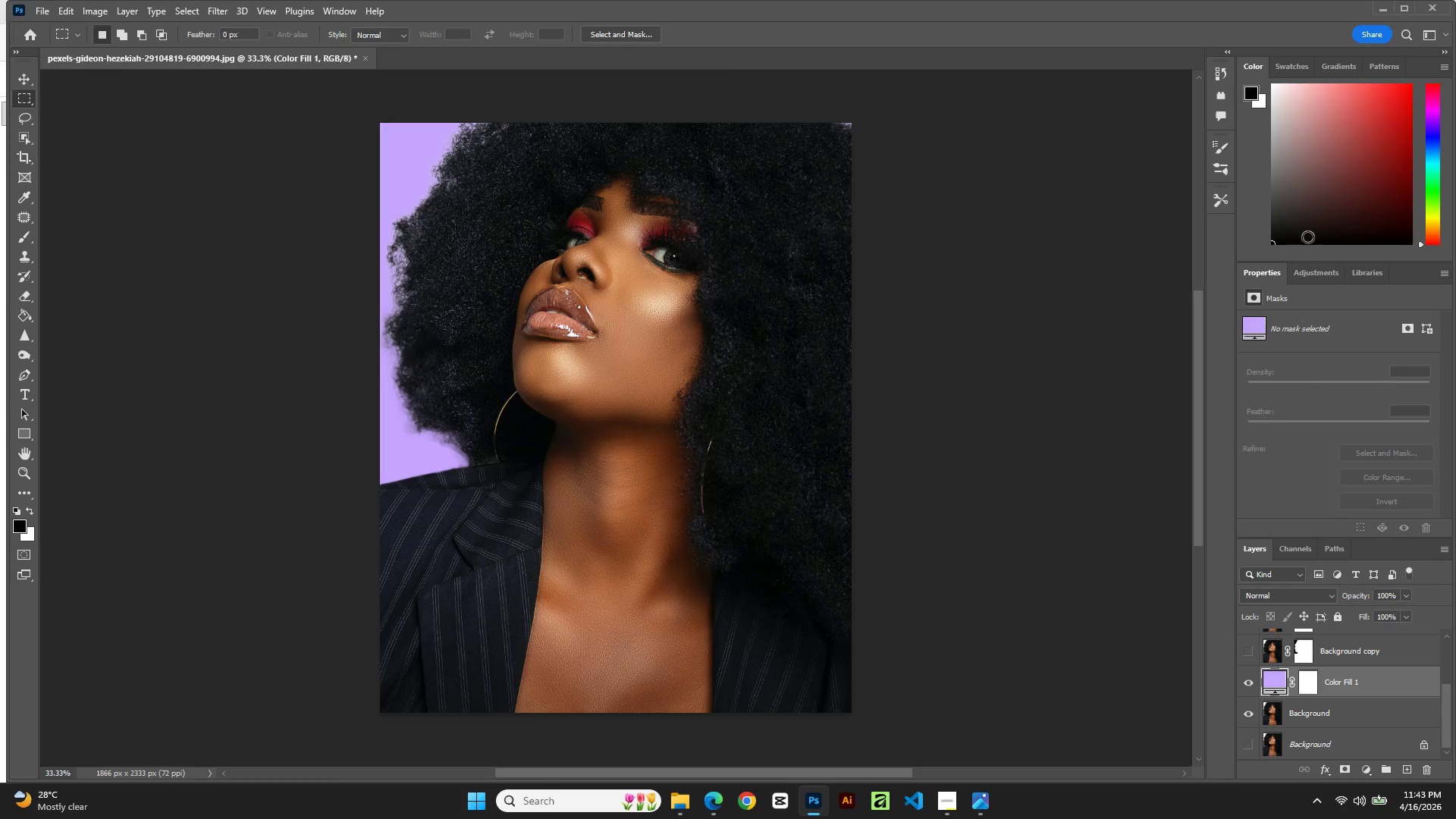 
left_click([1329, 271])
 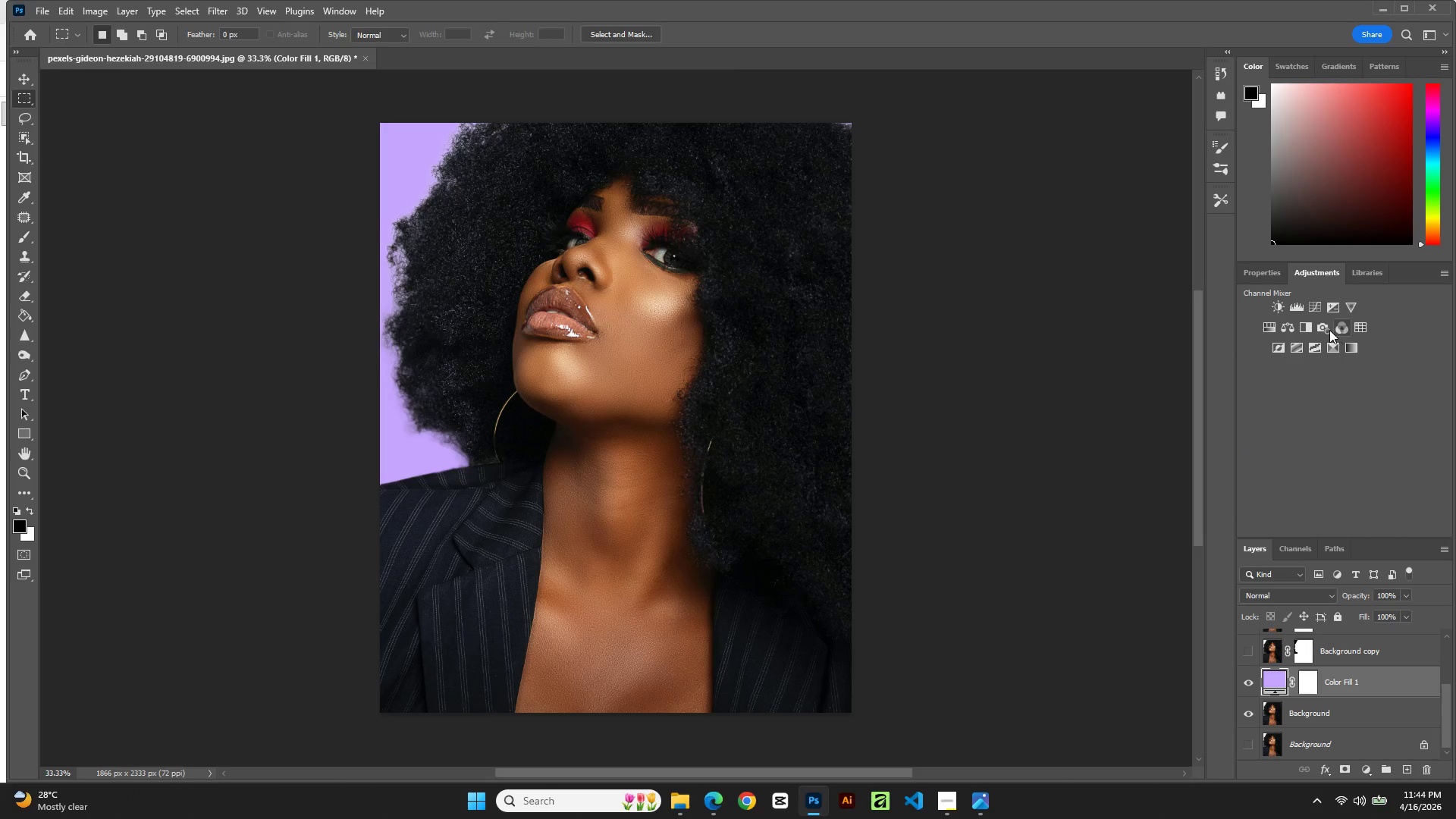 
wait(14.12)
 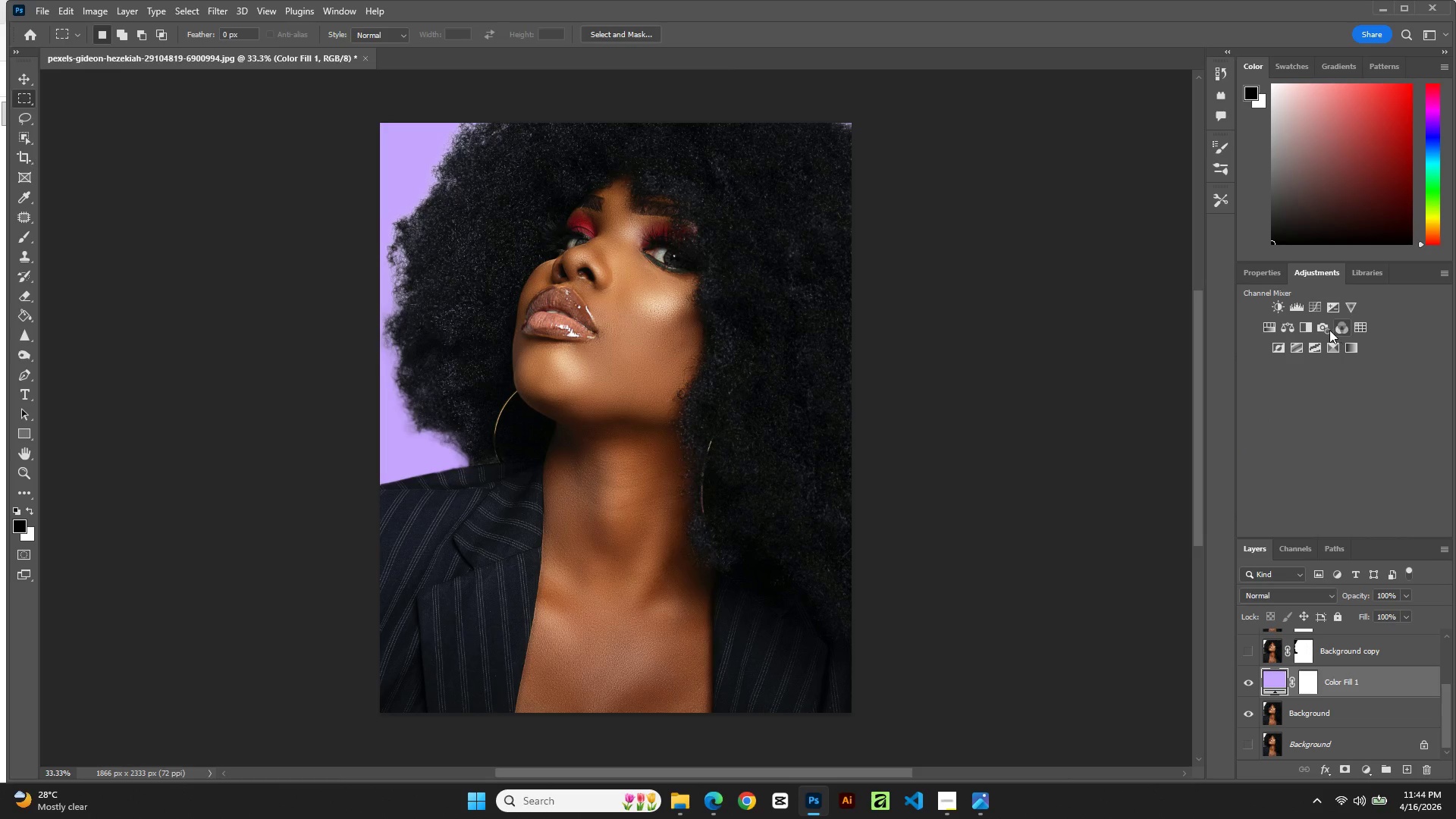 
mouse_move([1320, 350])
 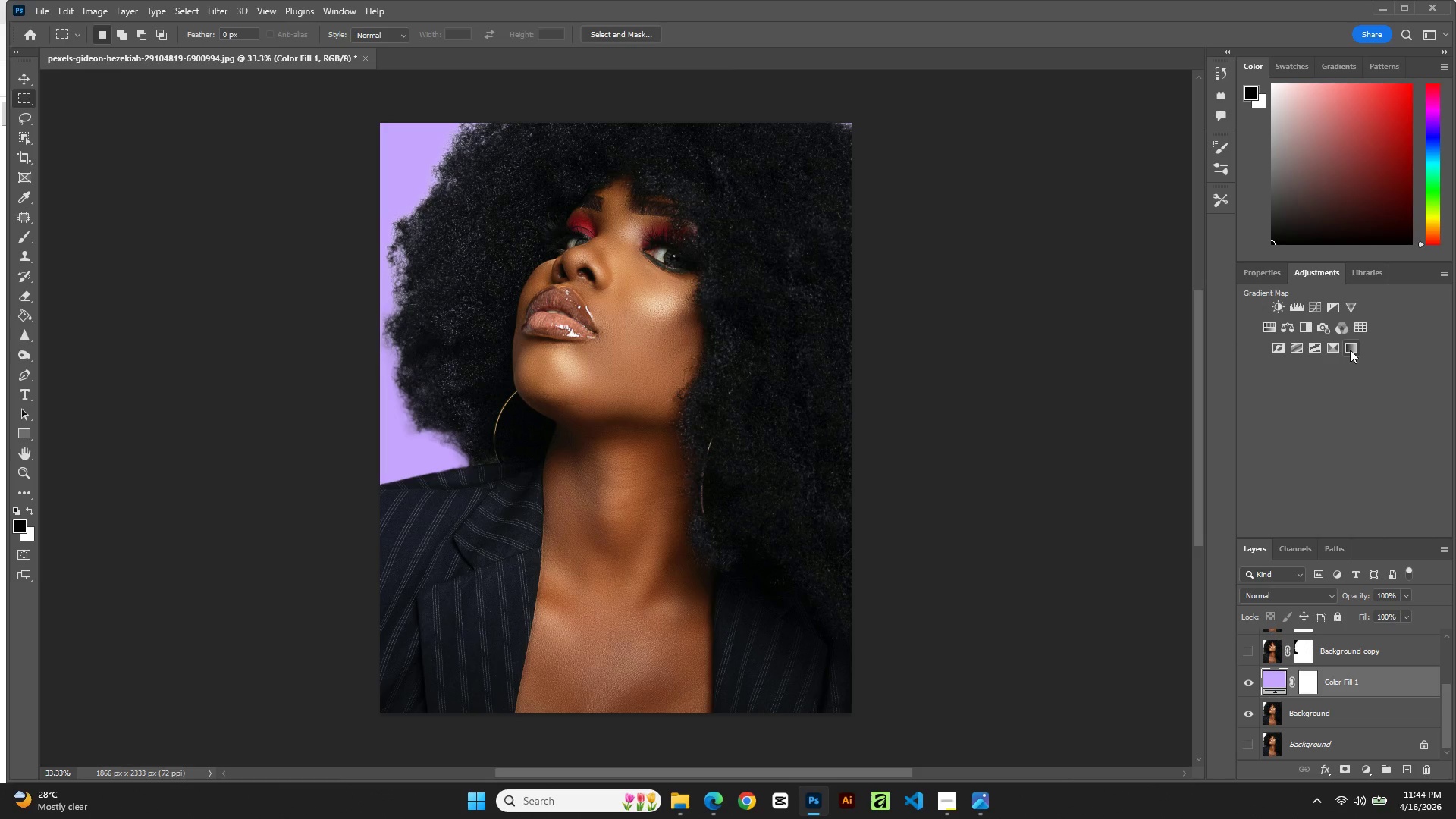 
left_click([1350, 350])
 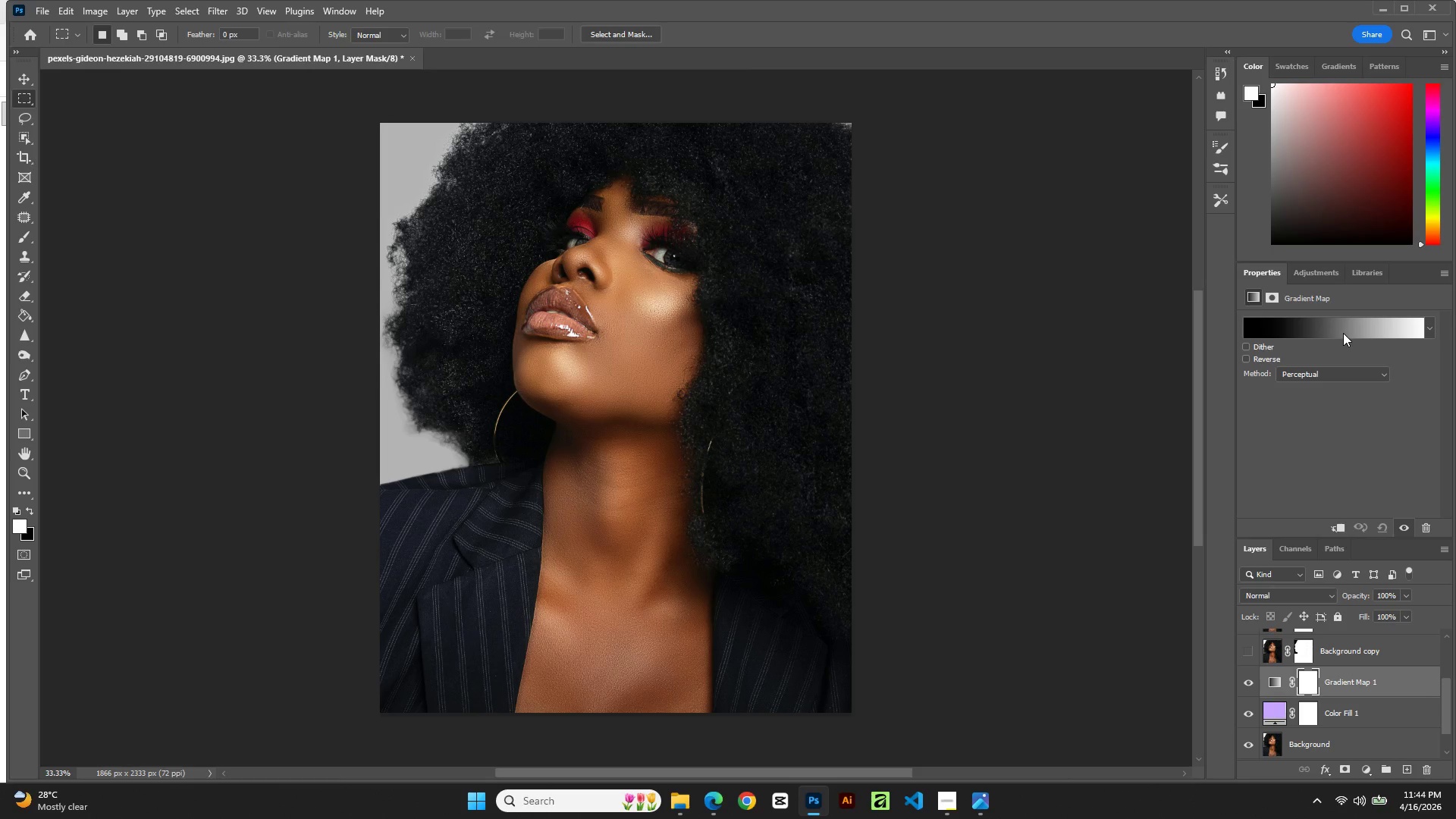 
left_click([1343, 333])
 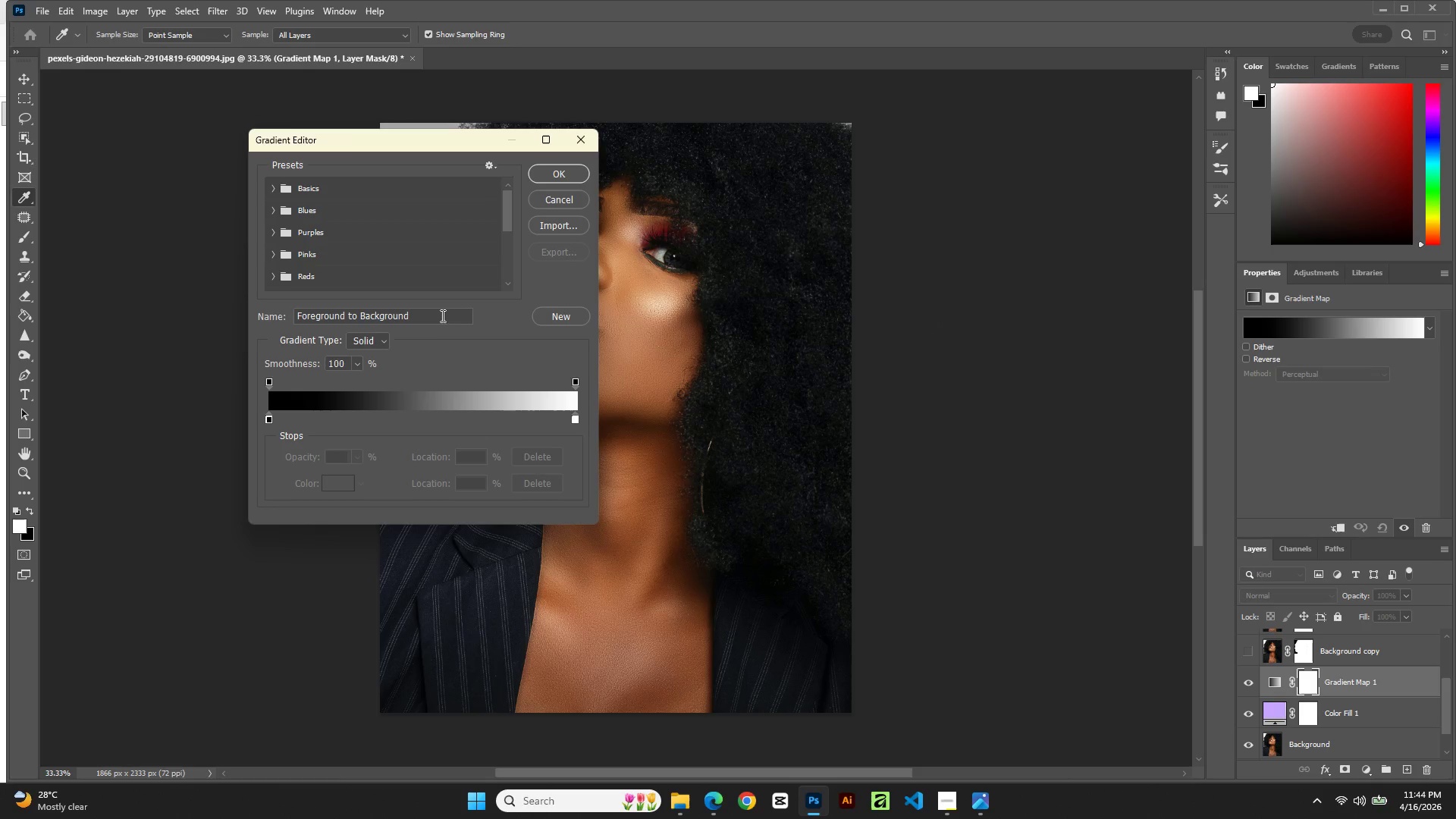 
wait(13.33)
 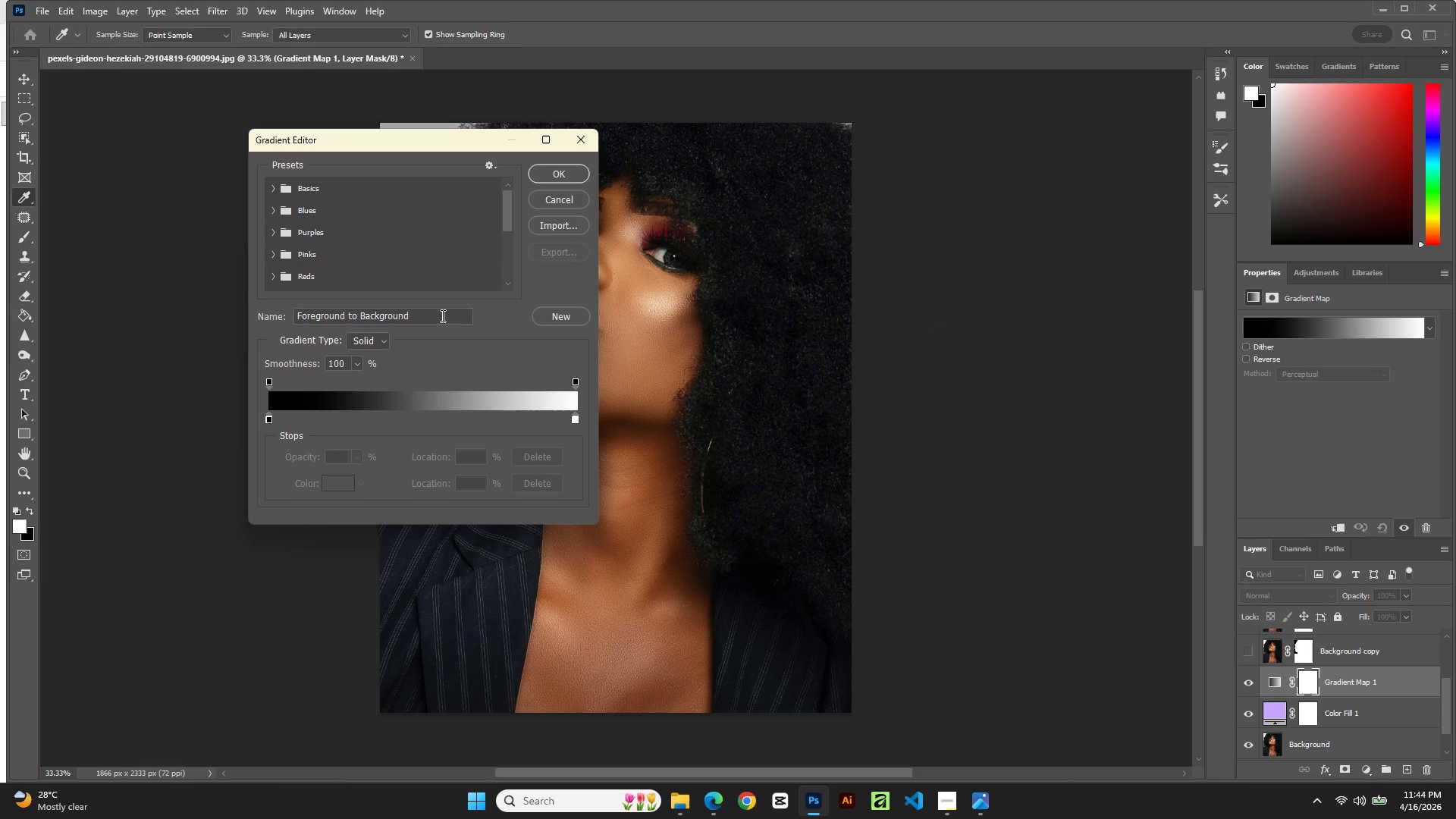 
left_click_drag(start_coordinate=[507, 208], to_coordinate=[522, 285])
 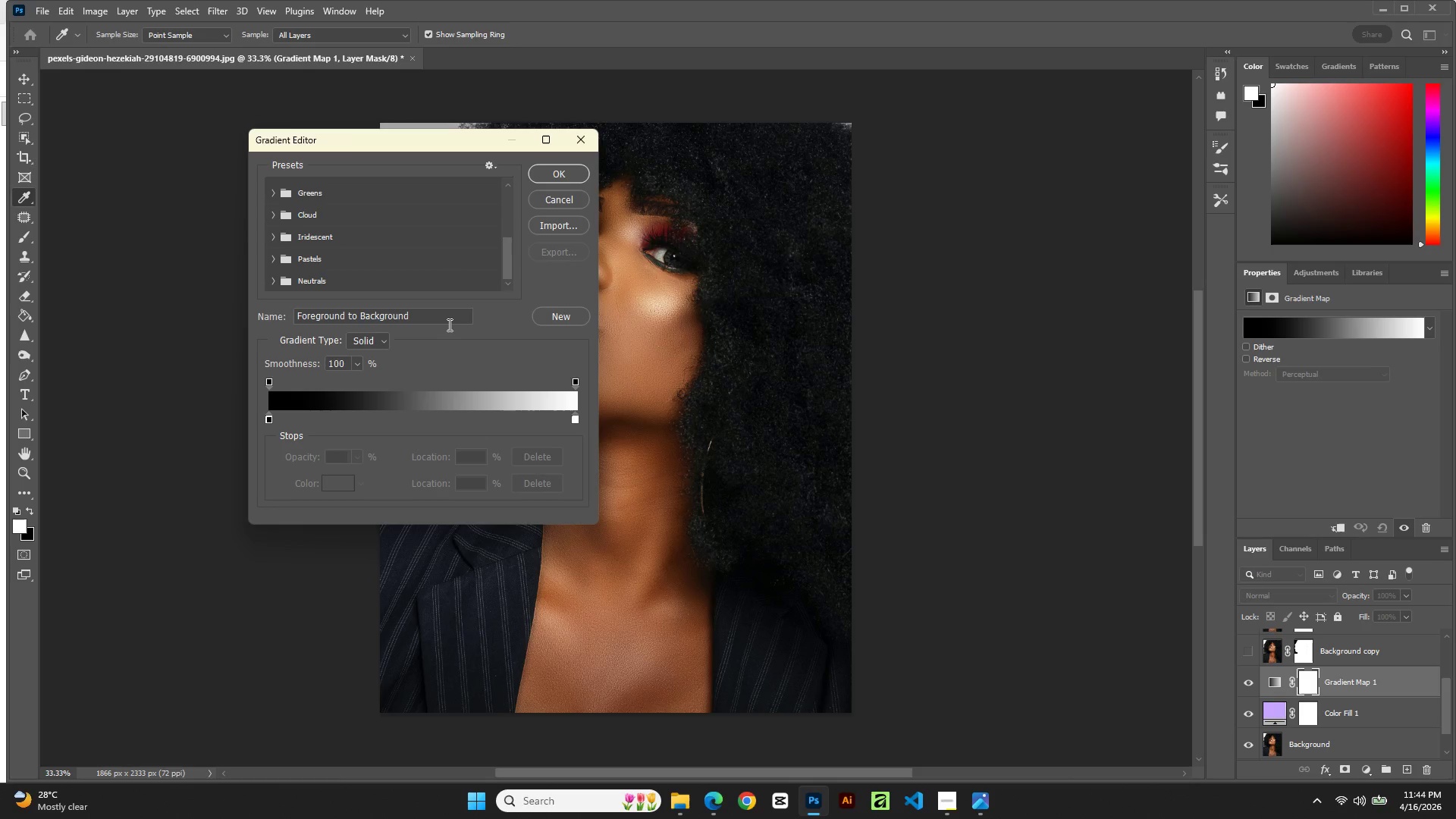 
left_click([447, 325])
 